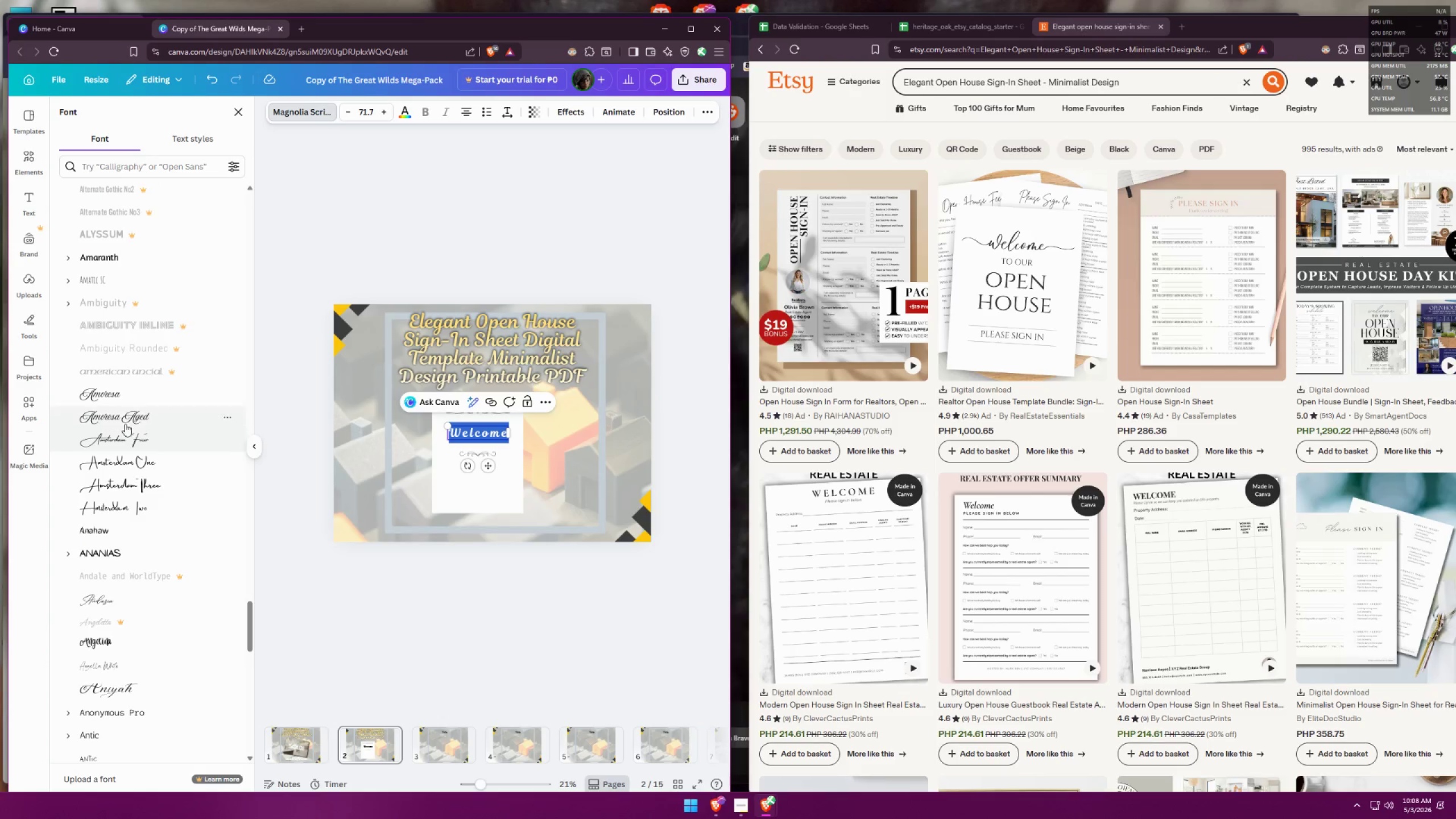 
left_click([114, 395])
 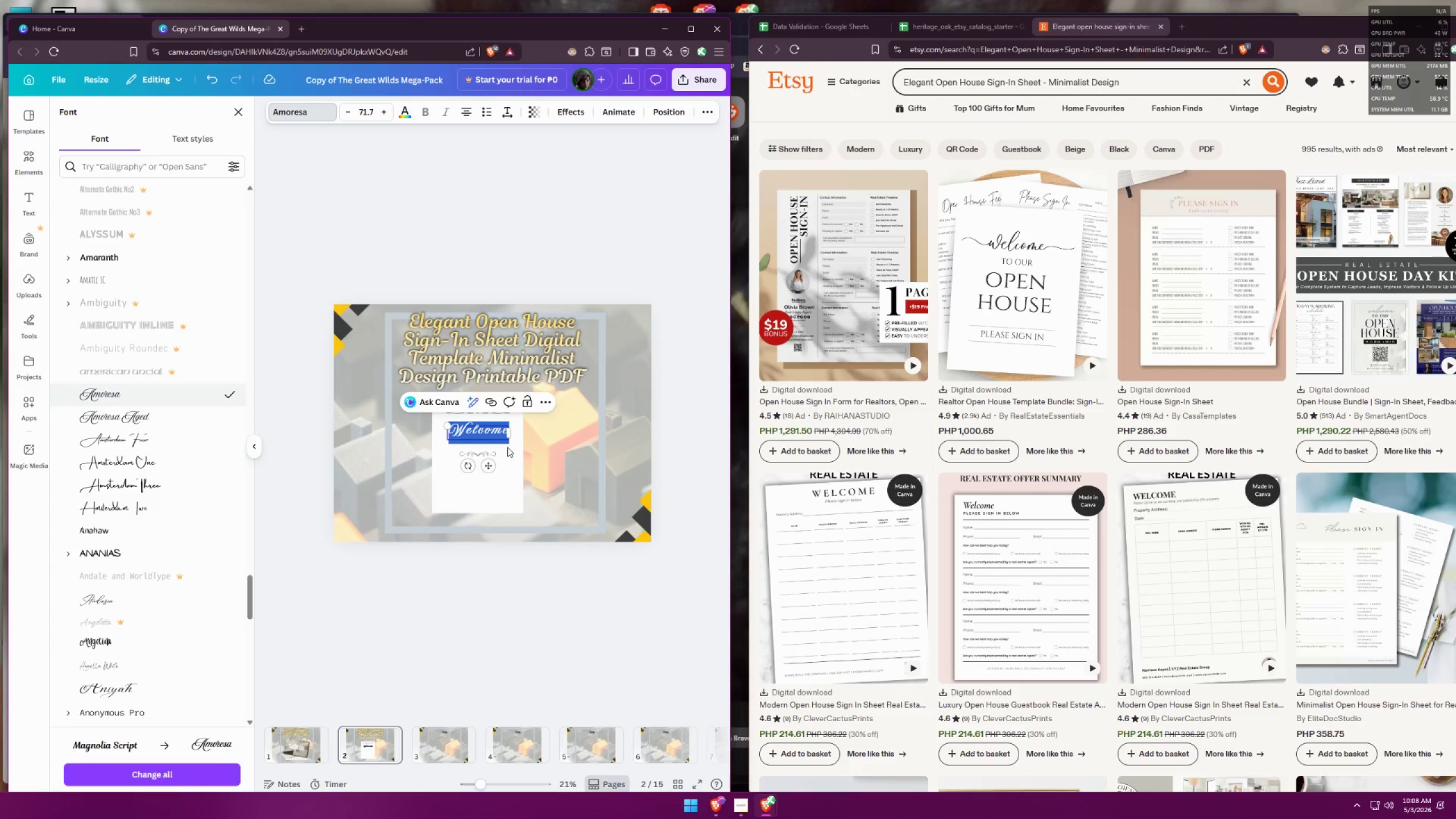 
double_click([517, 461])
 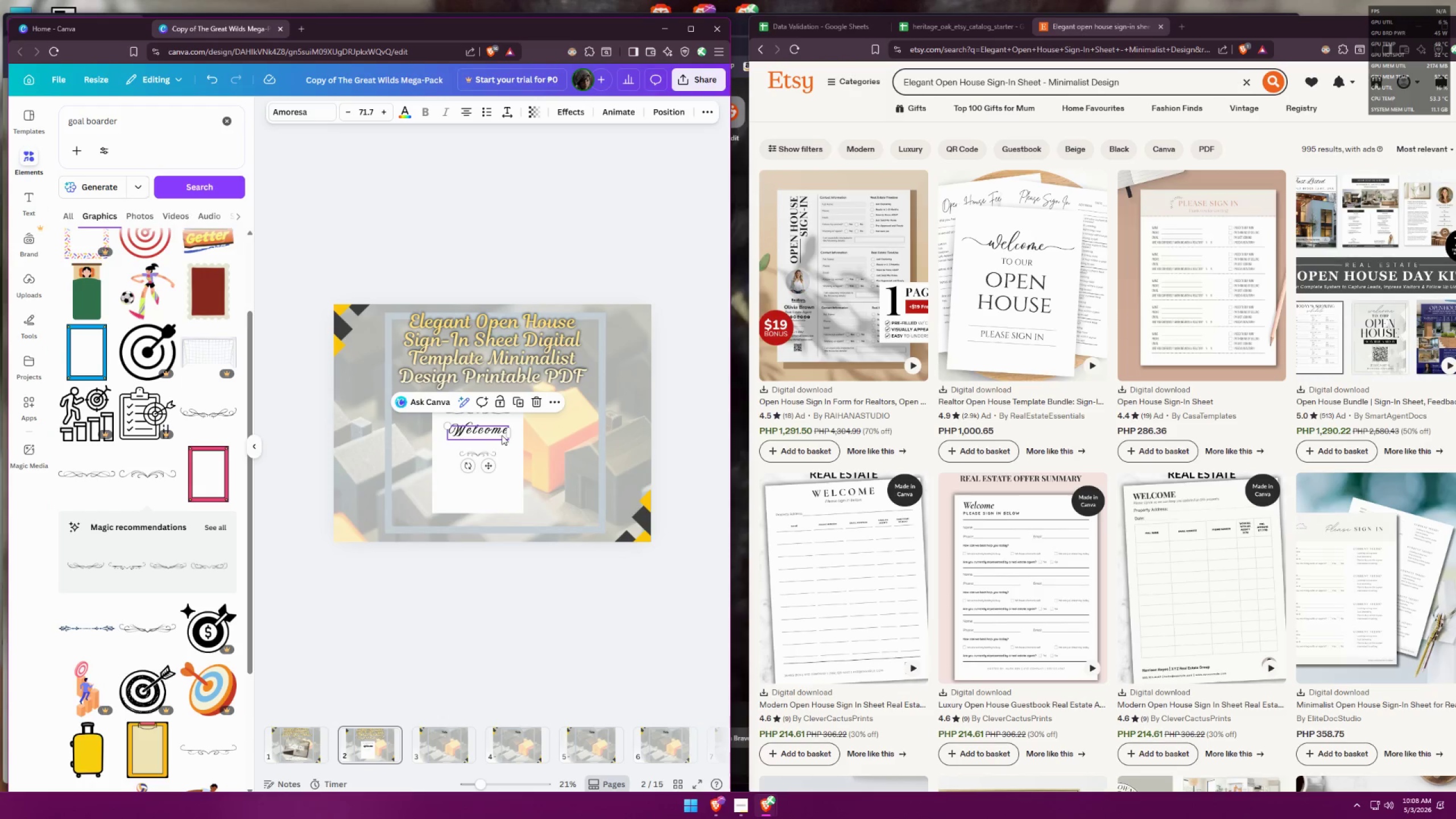 
double_click([503, 433])
 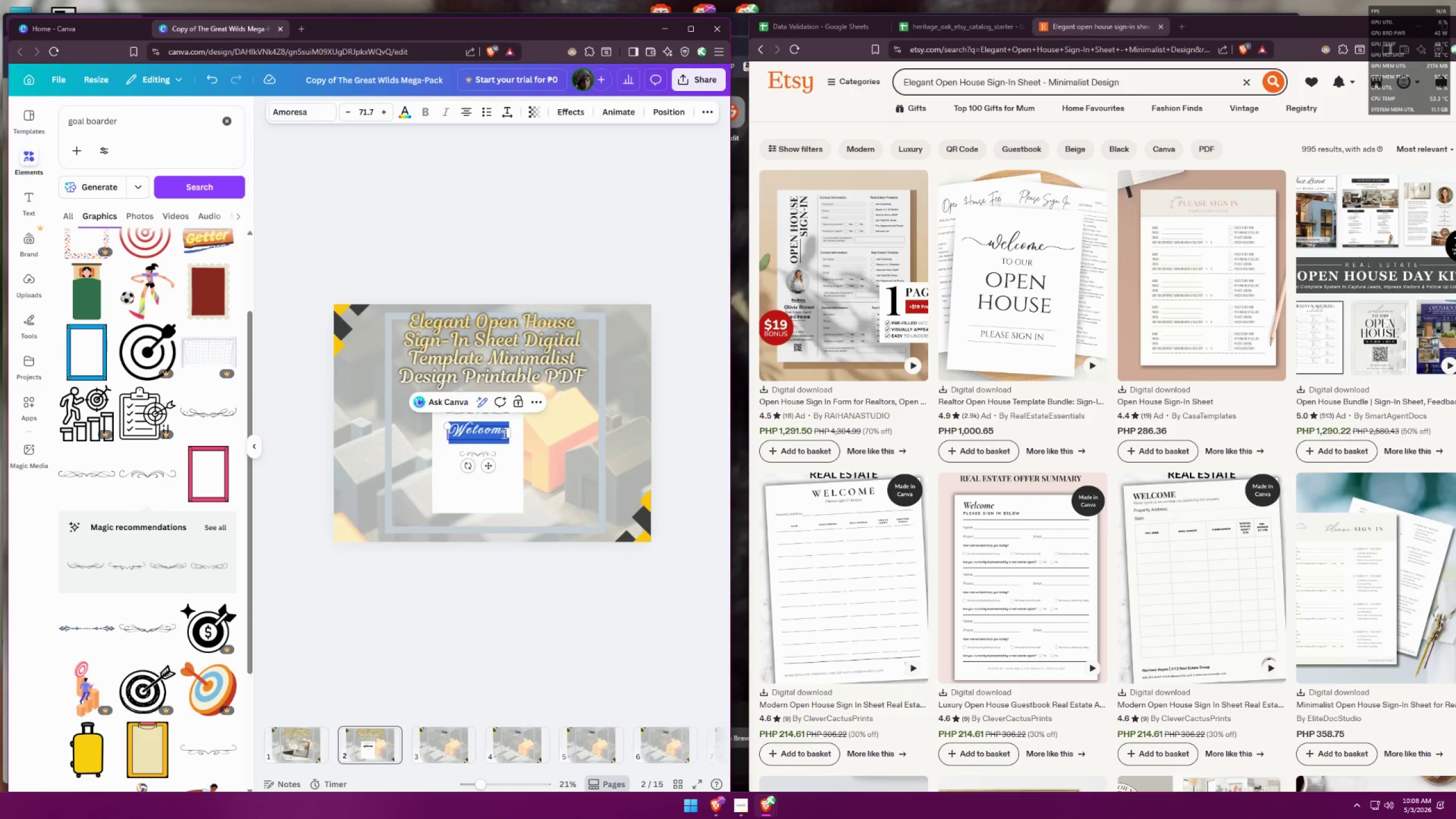 
triple_click([503, 433])
 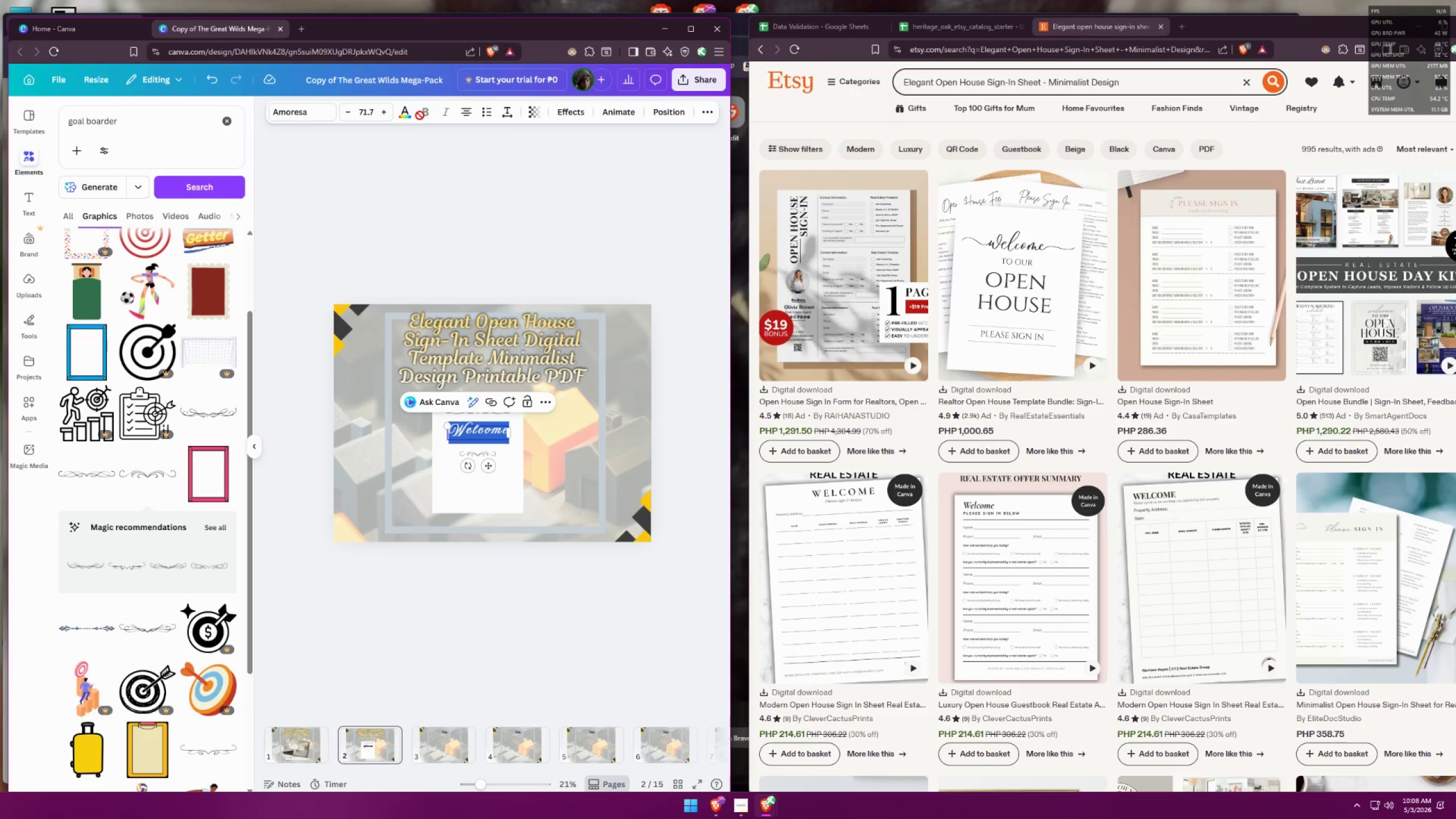 
left_click([412, 115])
 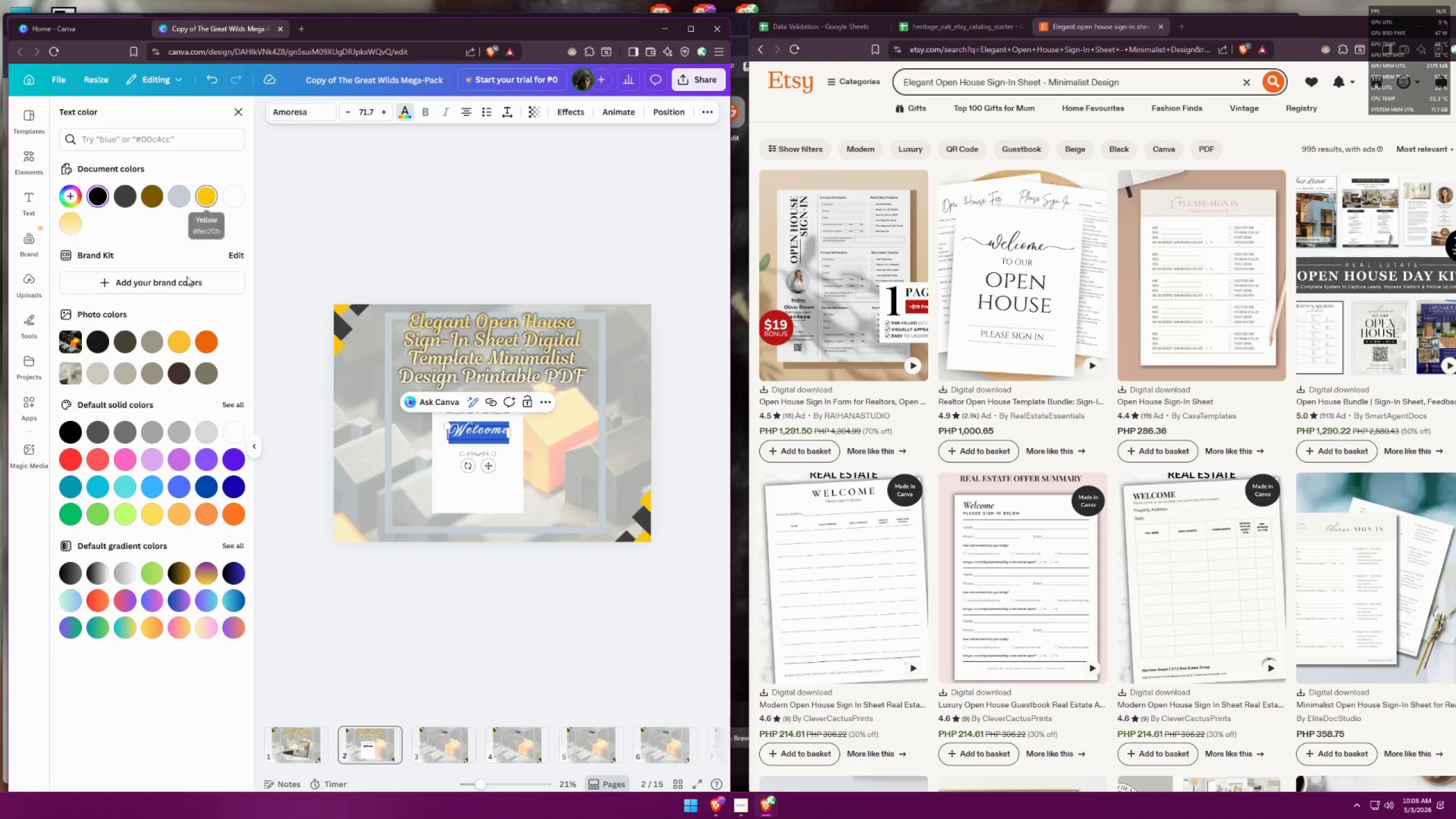 
left_click([159, 519])
 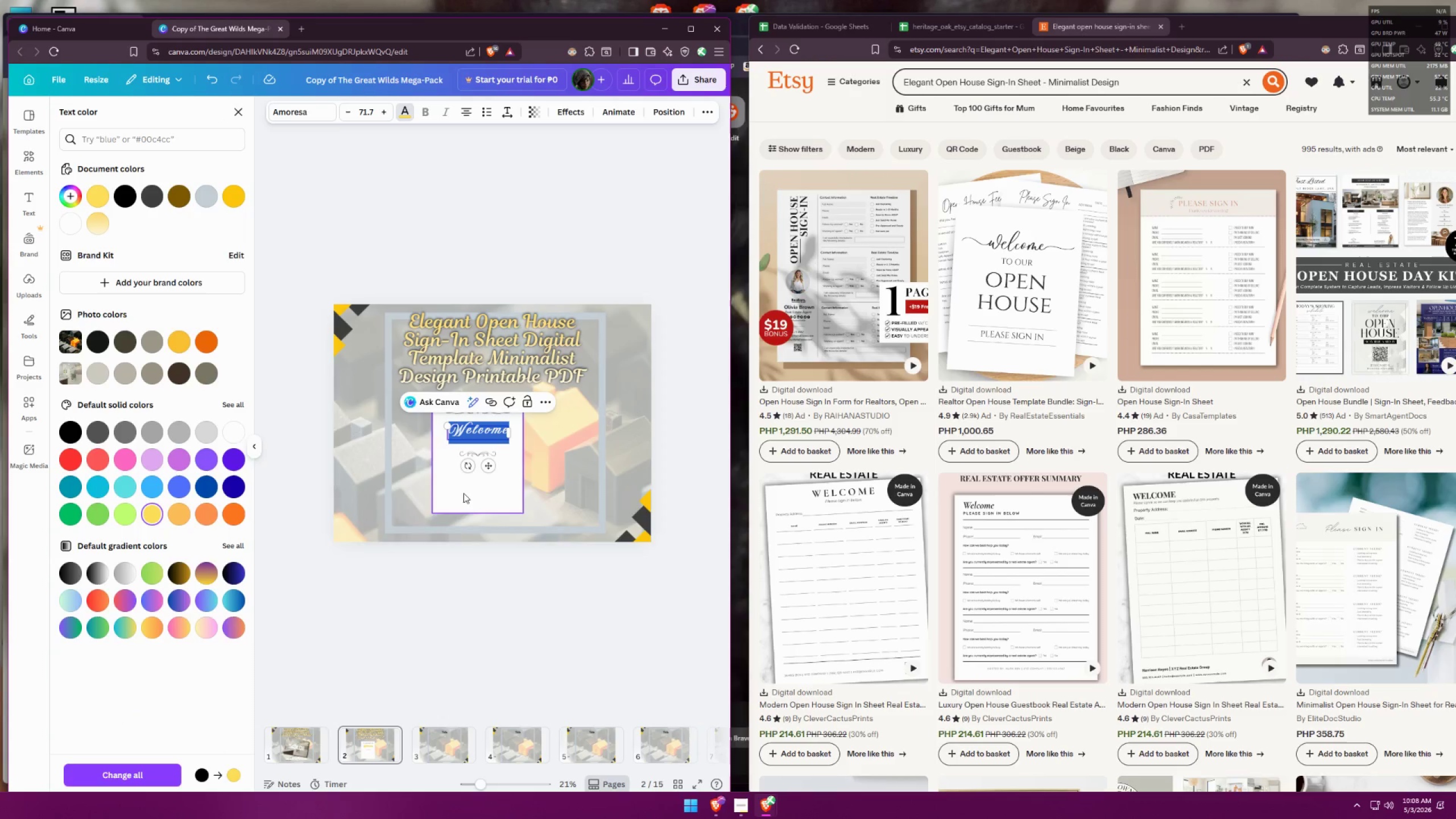 
left_click([549, 475])
 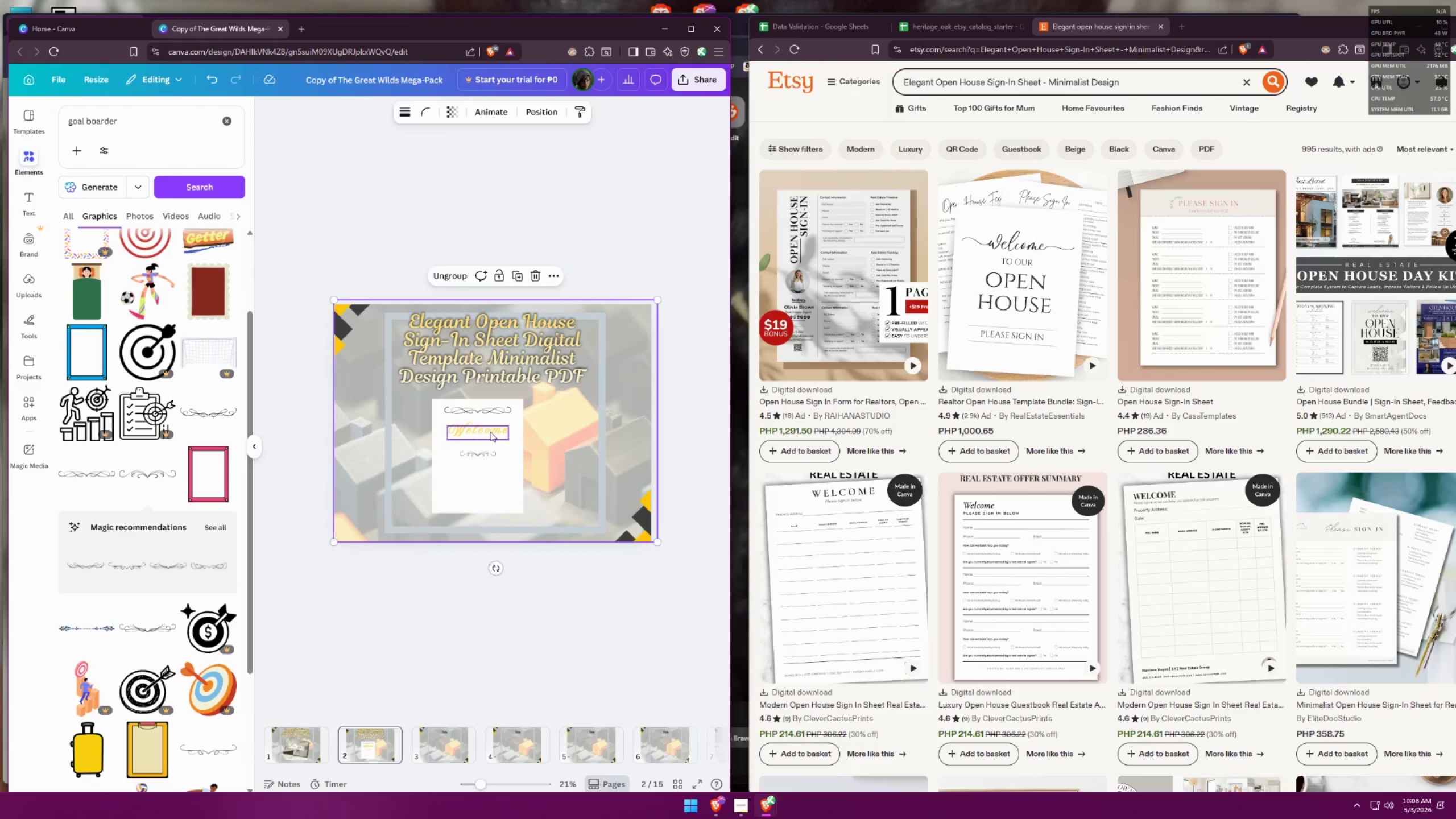 
double_click([490, 431])
 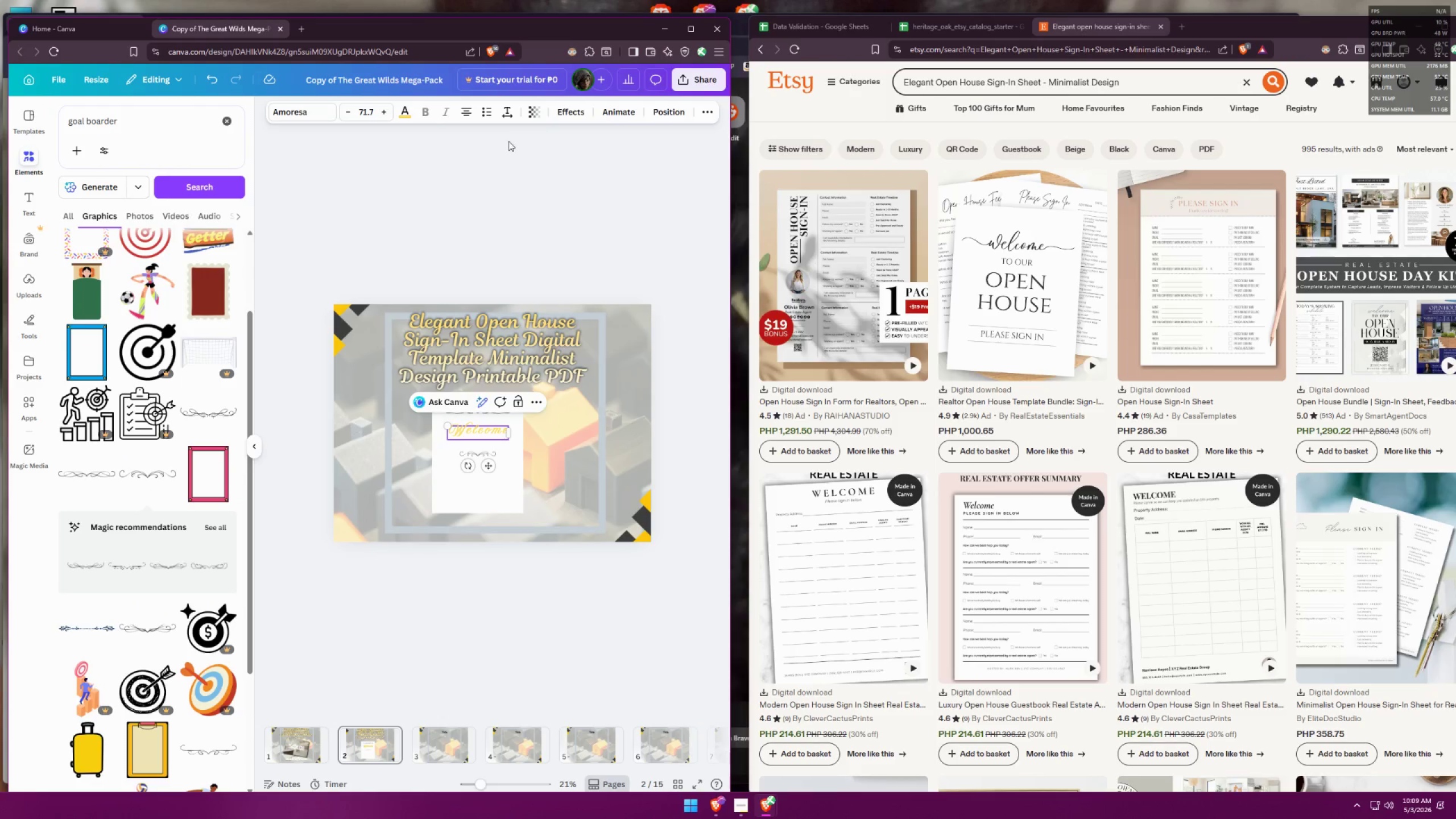 
key(Control+ControlLeft)
 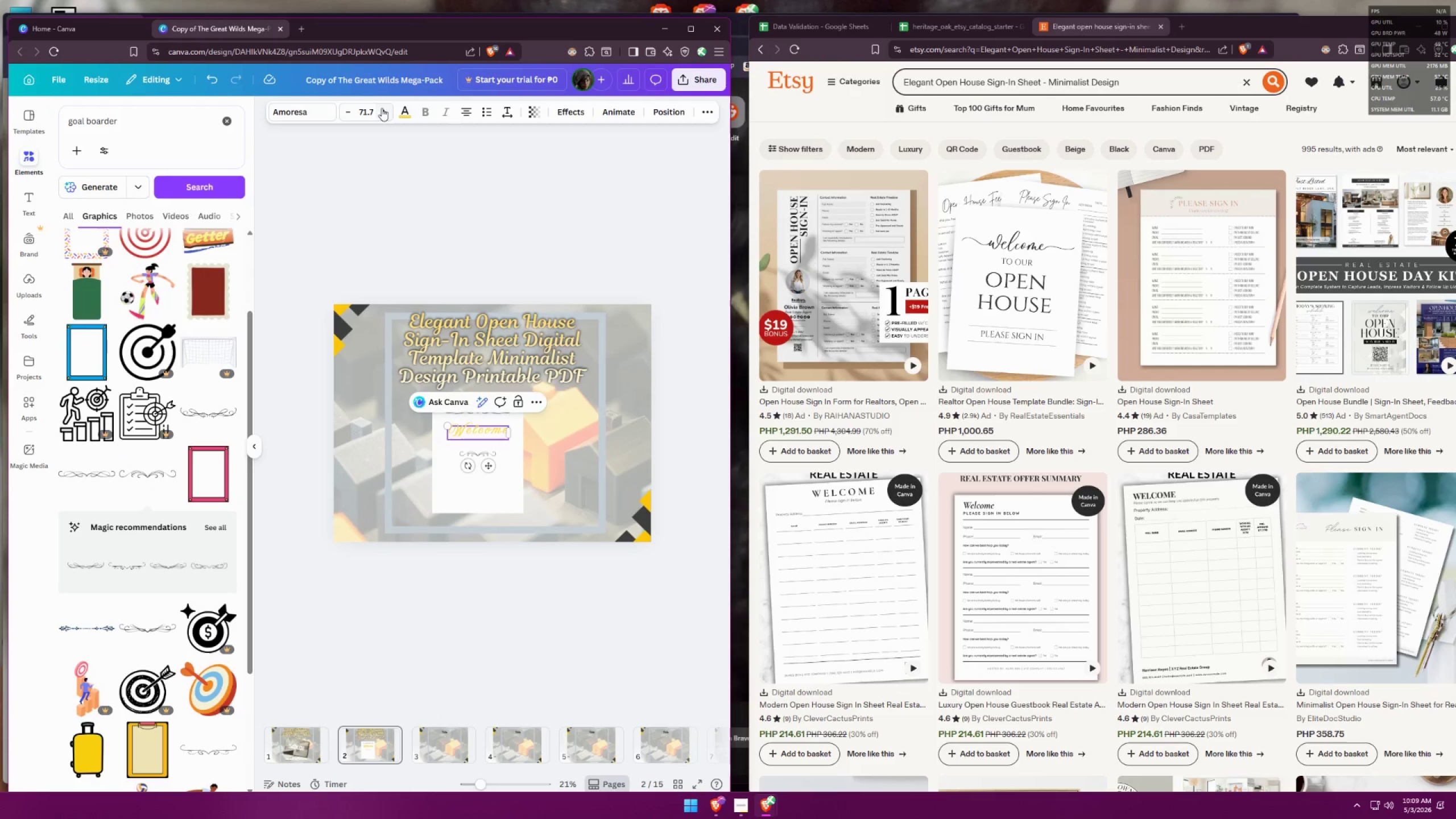 
key(Control+A)
 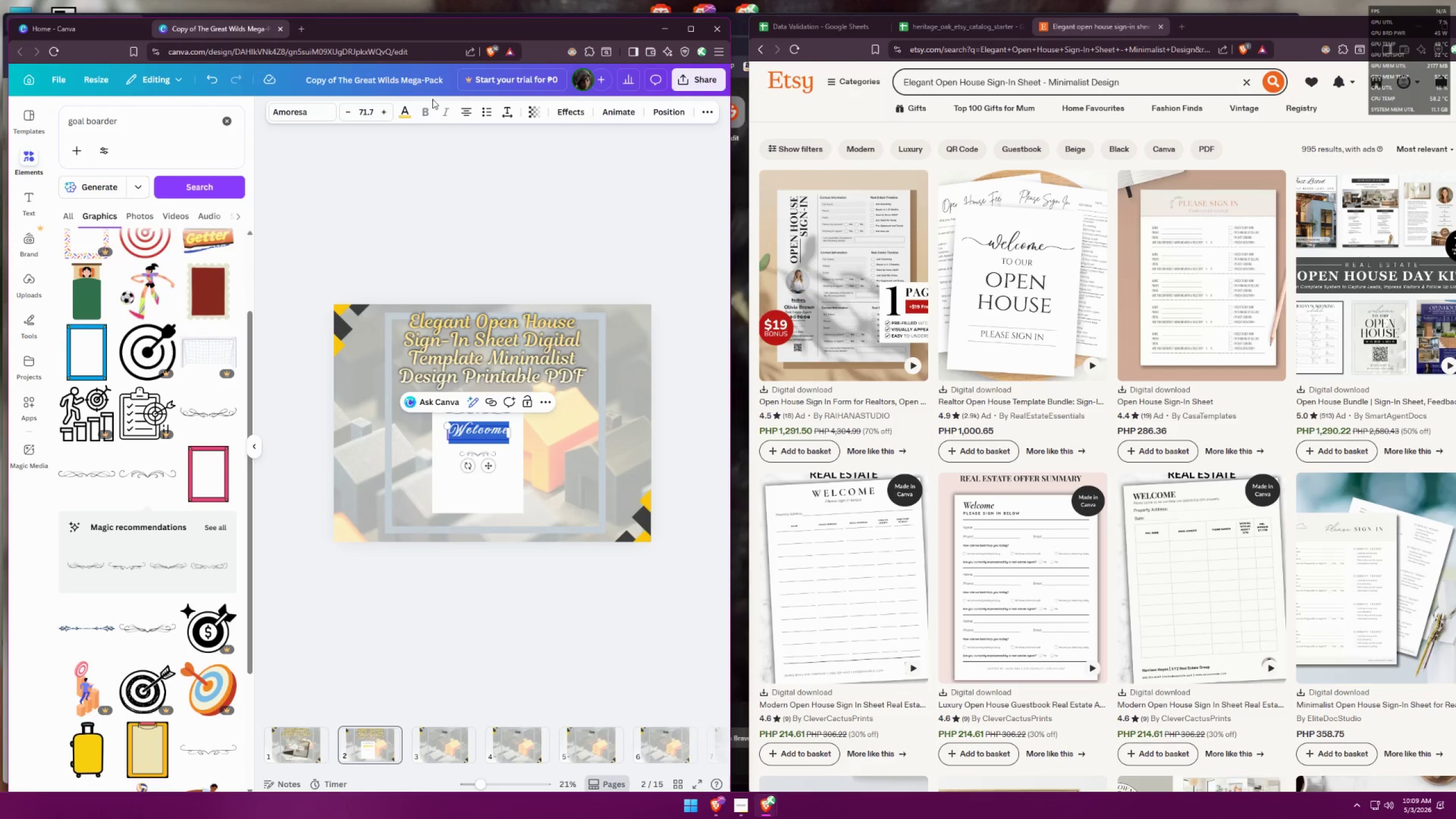 
left_click([407, 112])
 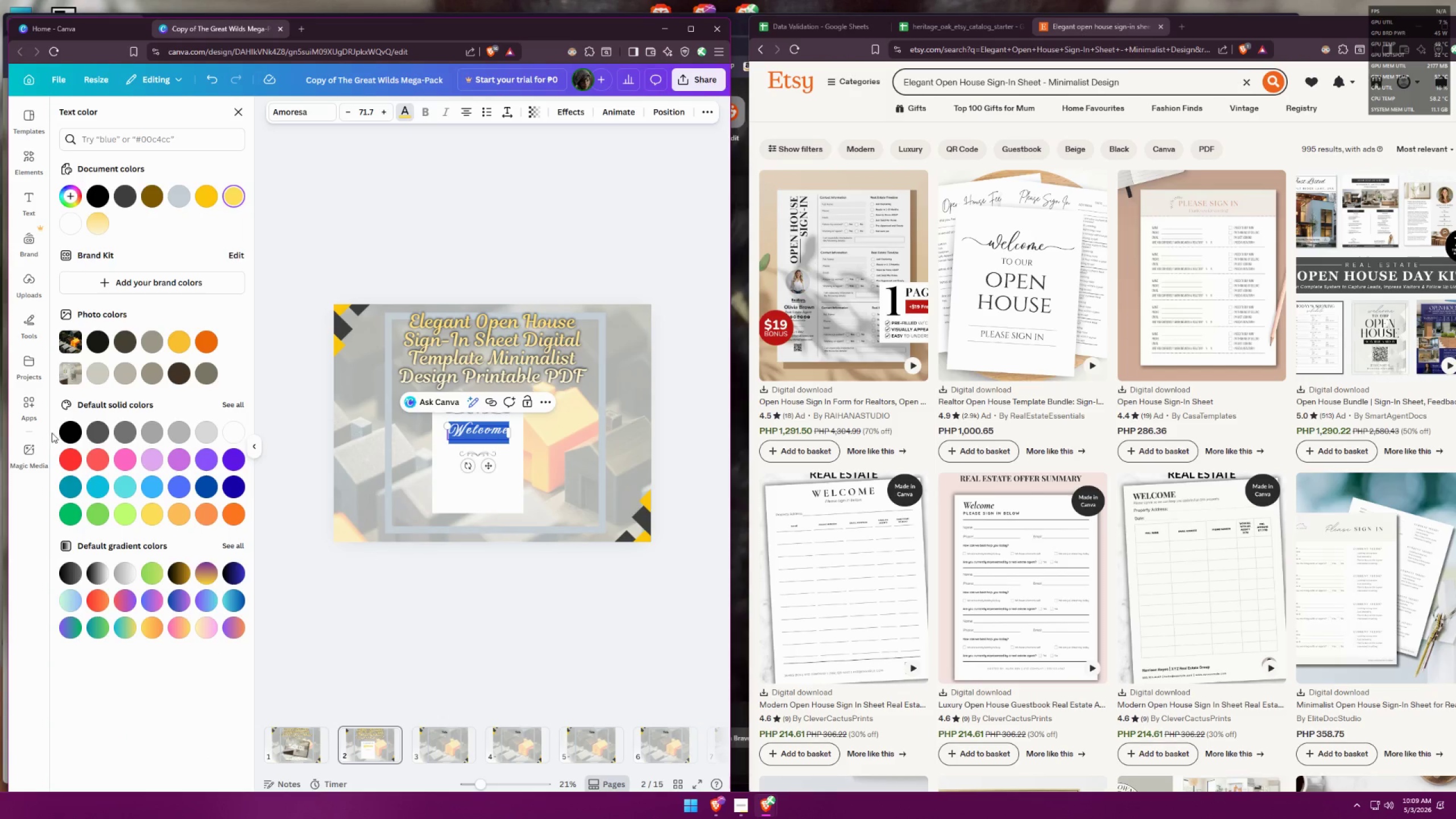 
left_click([82, 427])
 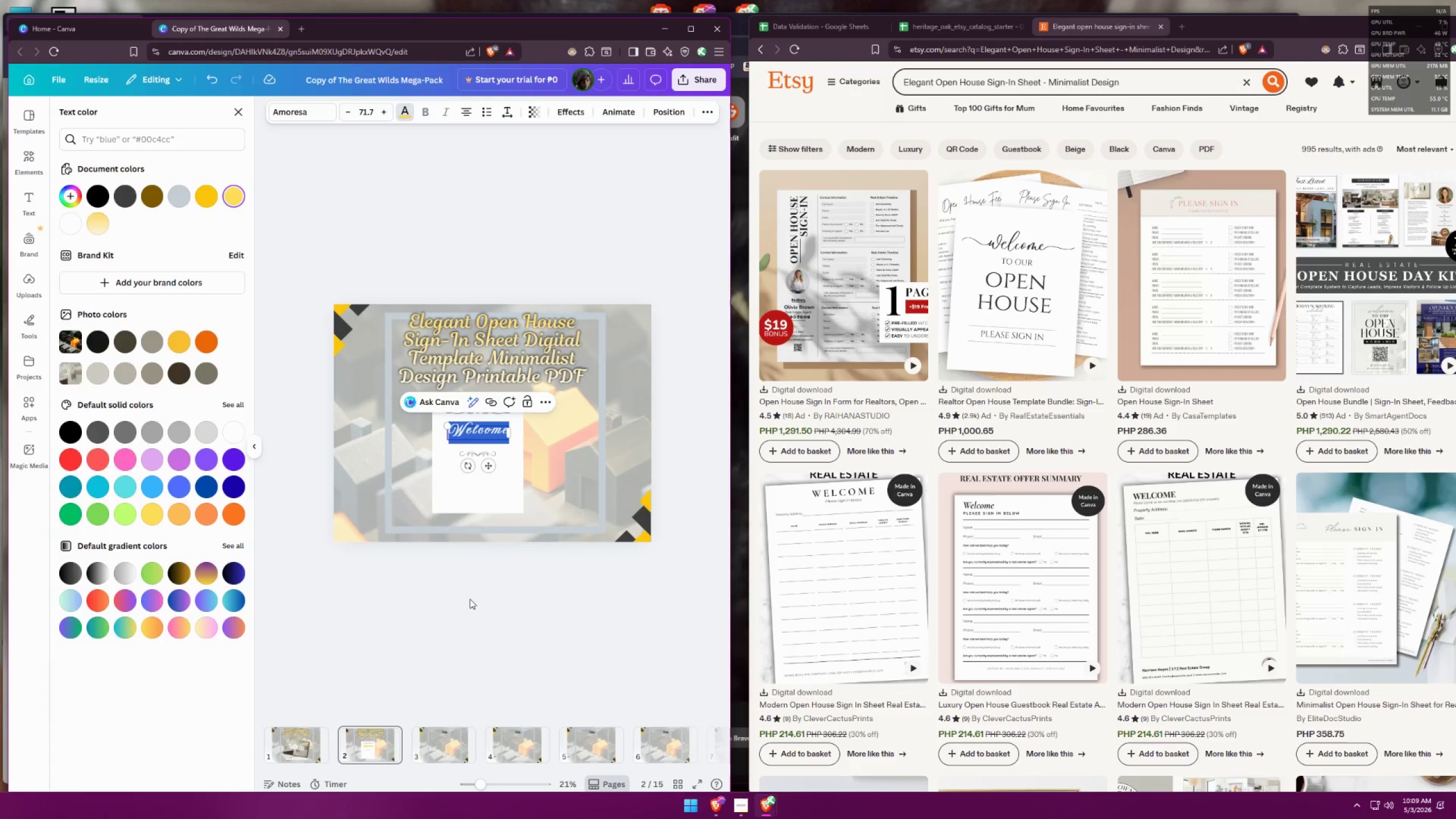 
double_click([470, 598])
 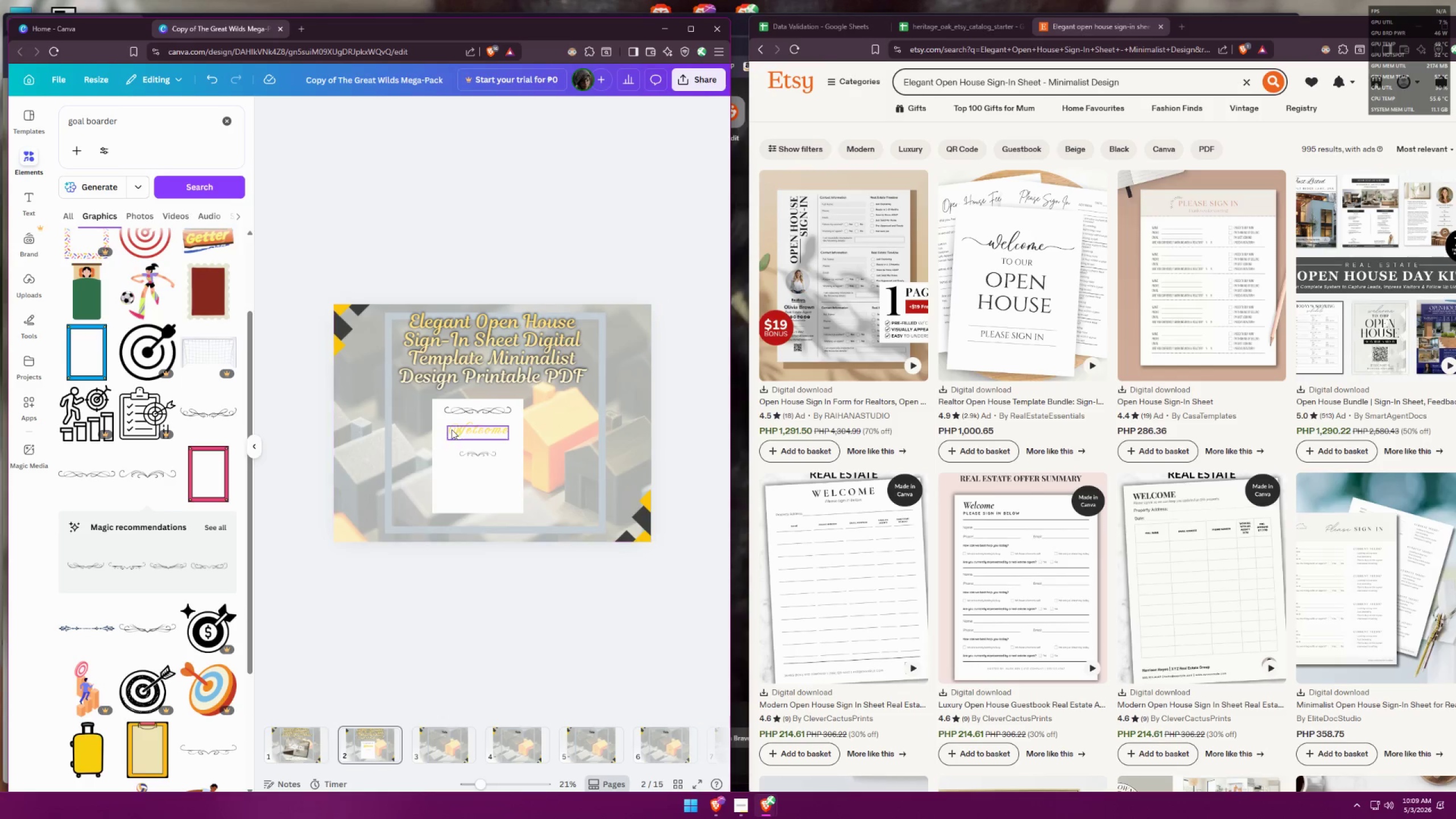 
left_click([461, 427])
 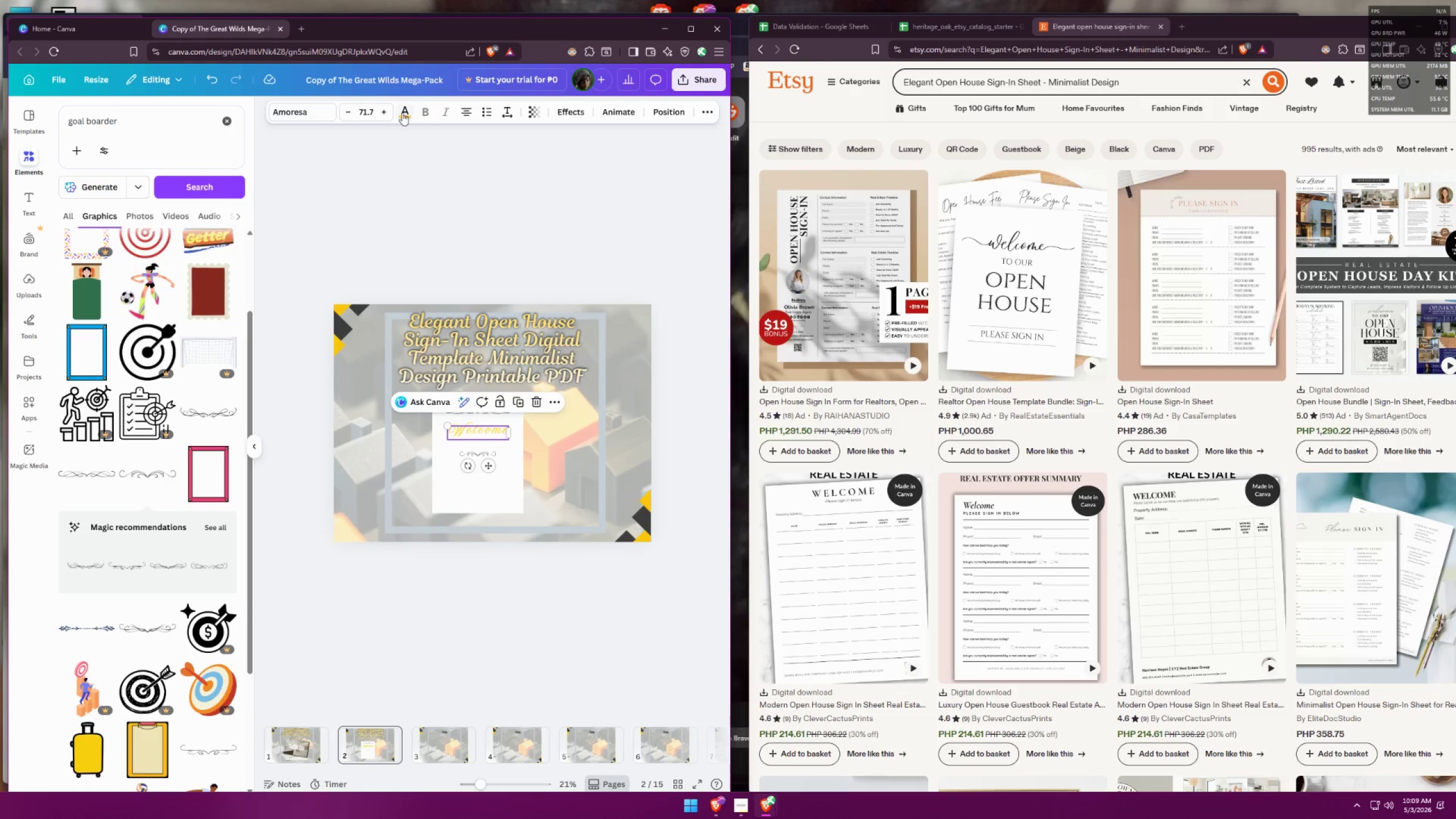 
left_click([410, 110])
 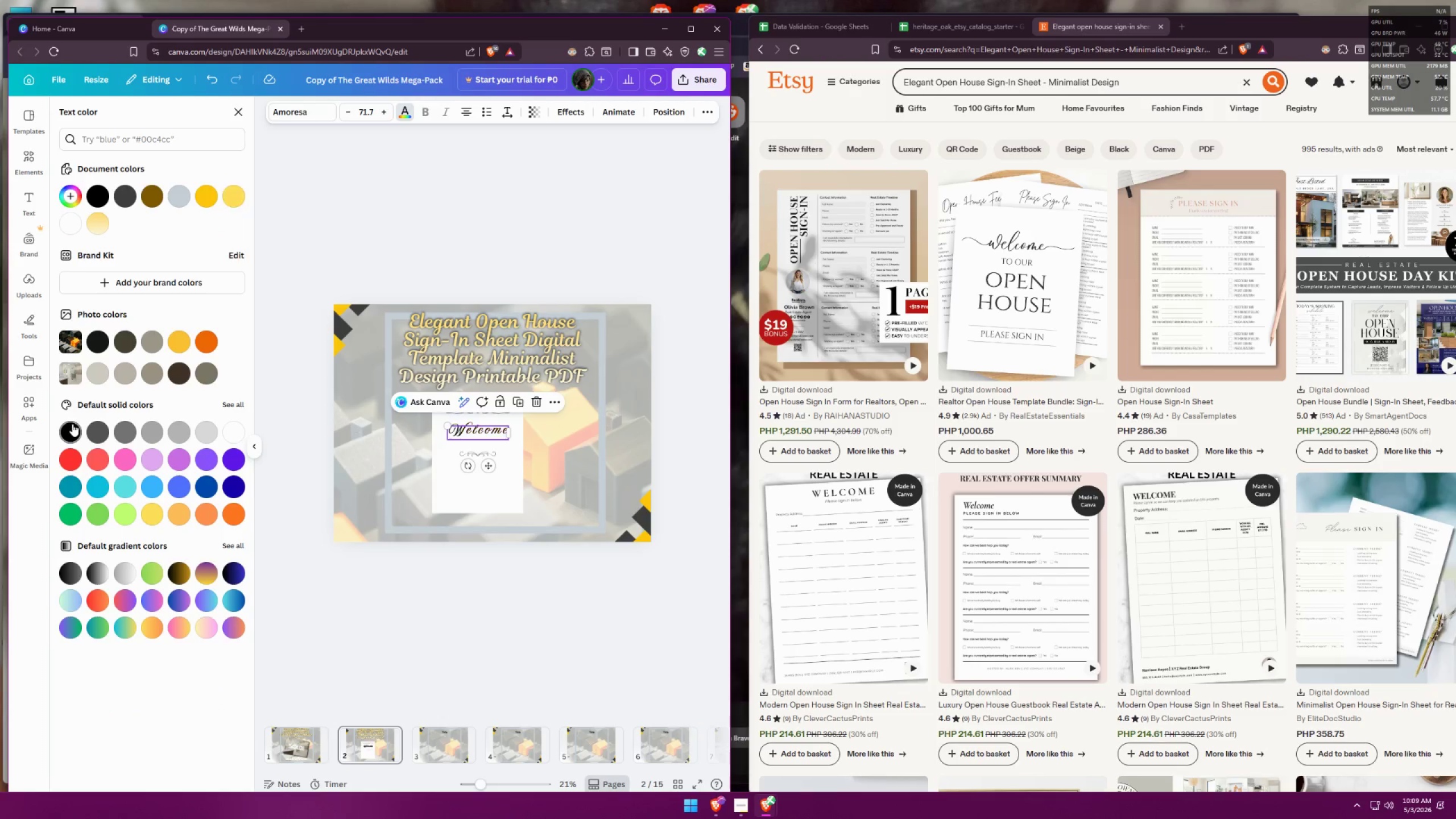 
double_click([483, 581])
 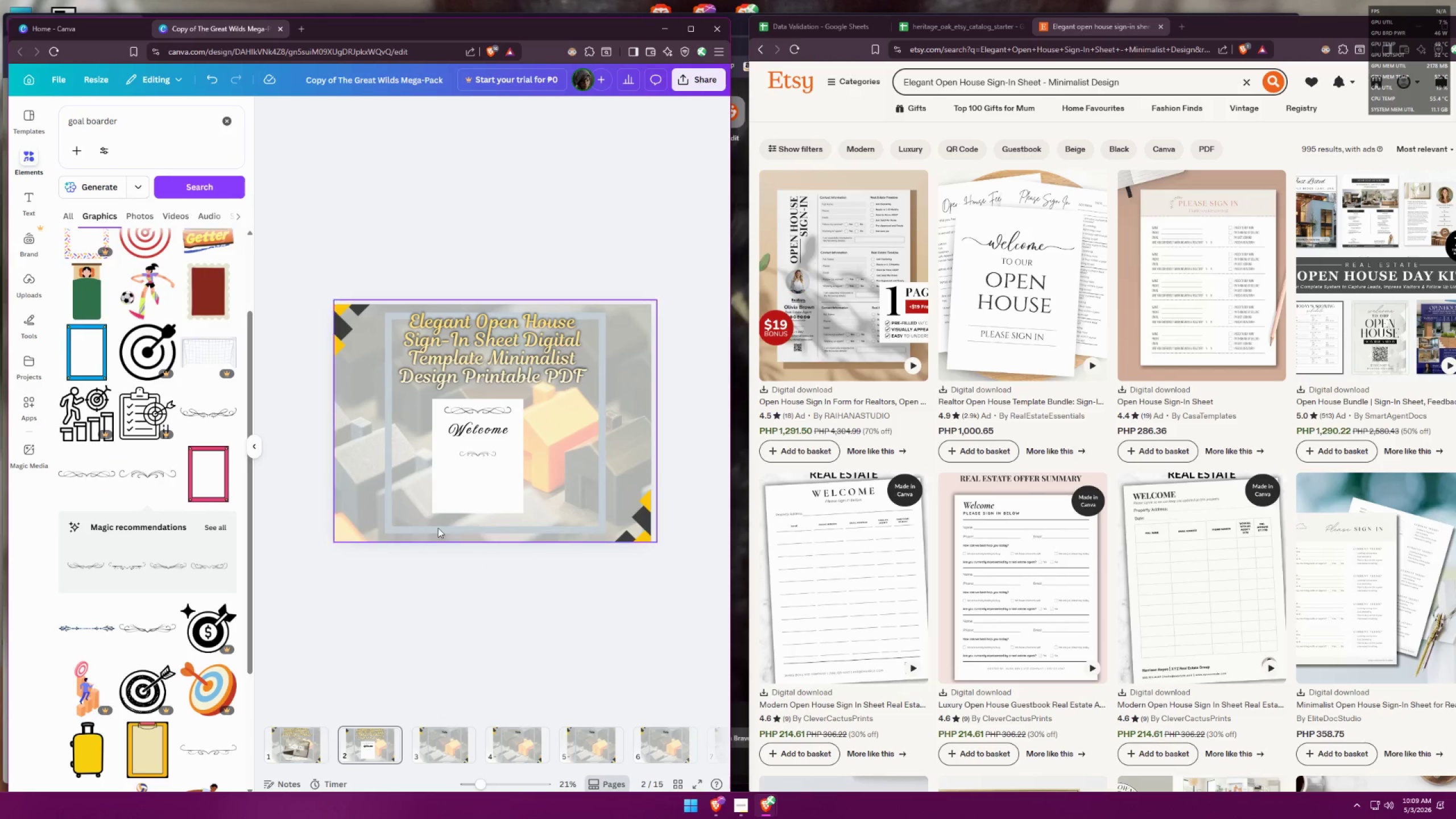 
scroll: coordinate [192, 445], scroll_direction: down, amount: 3.0
 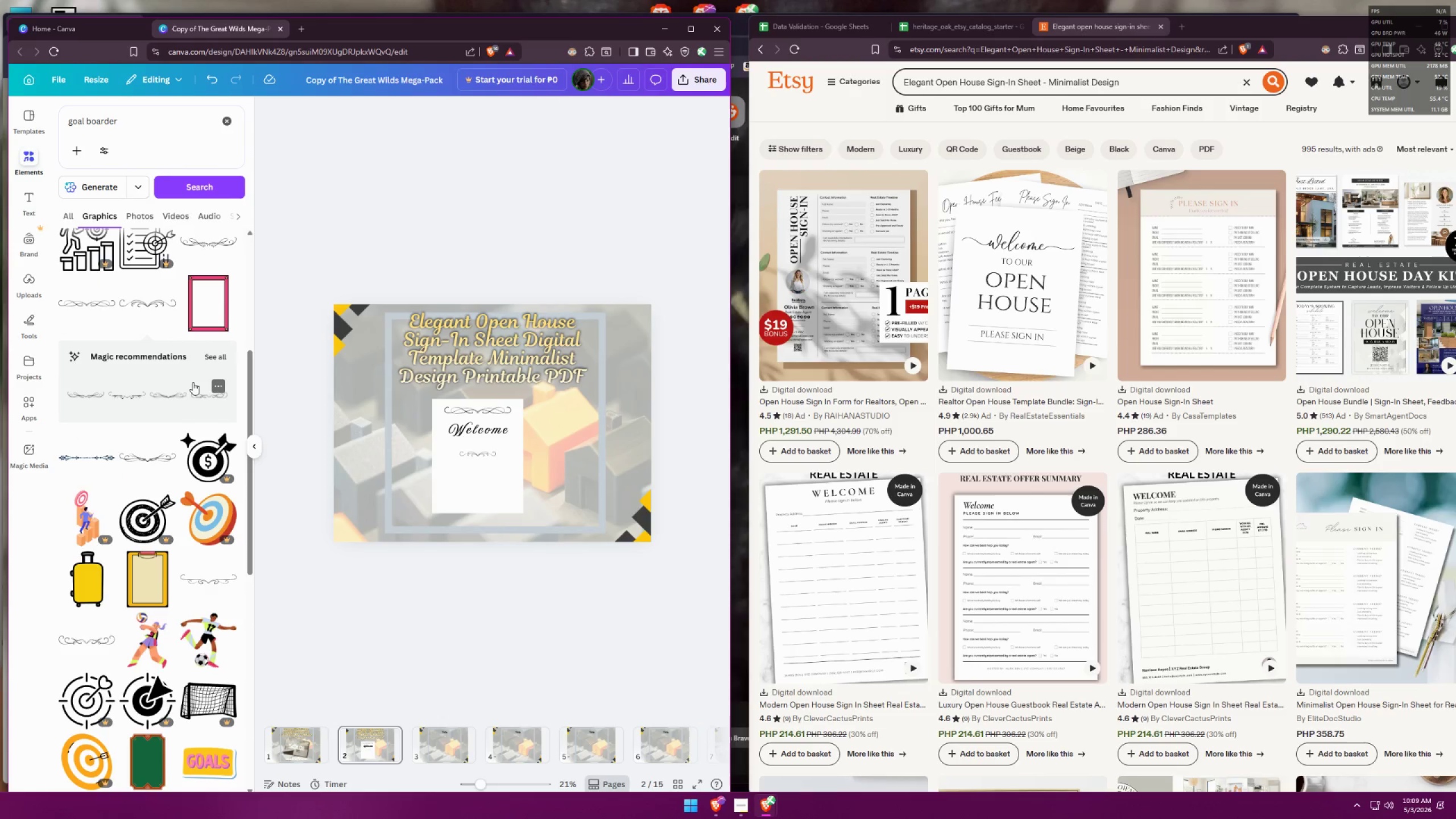 
left_click_drag(start_coordinate=[141, 126], to_coordinate=[45, 122])
 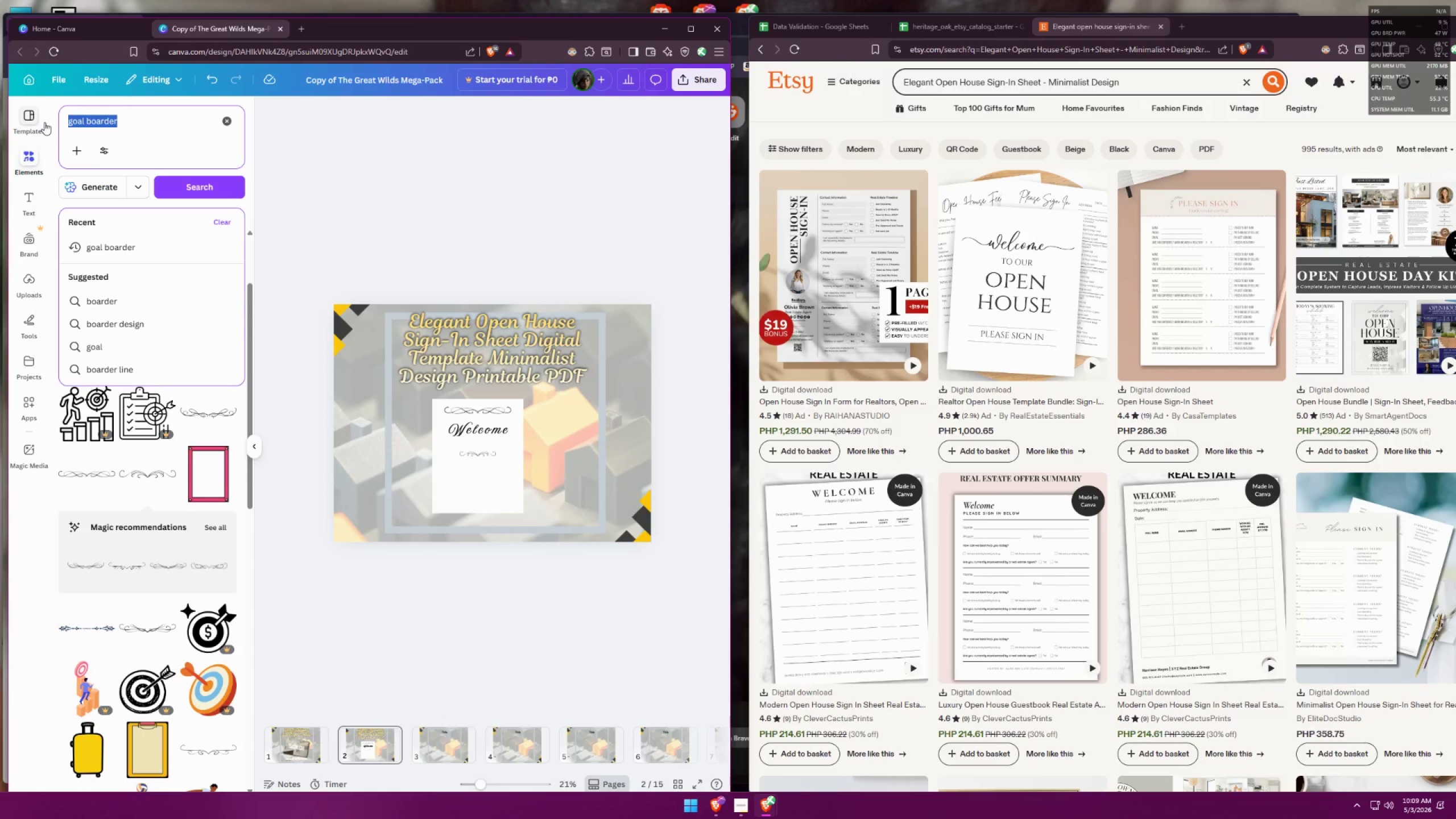 
scroll: coordinate [177, 355], scroll_direction: up, amount: 3.0
 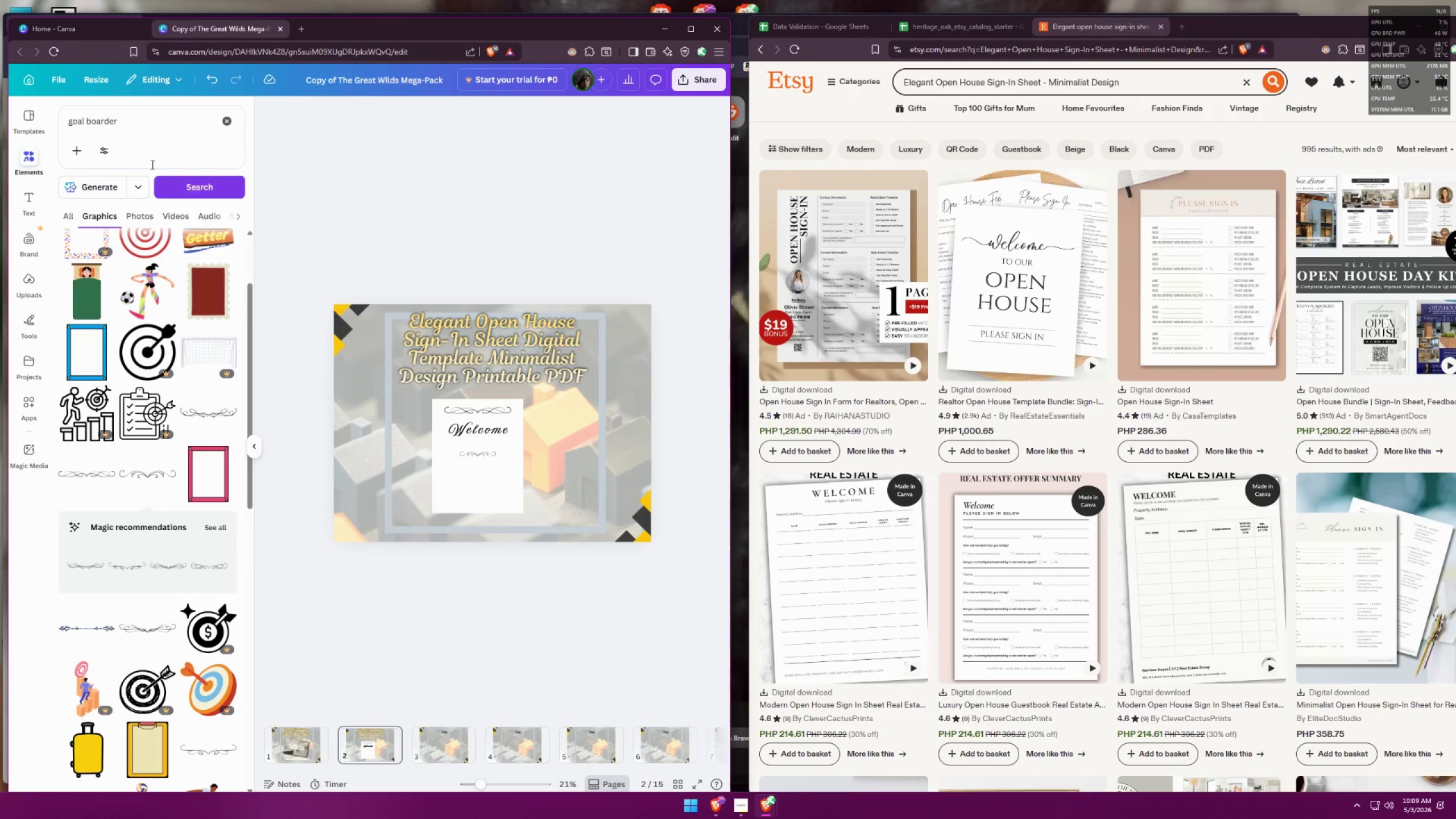 
type(scribble)
 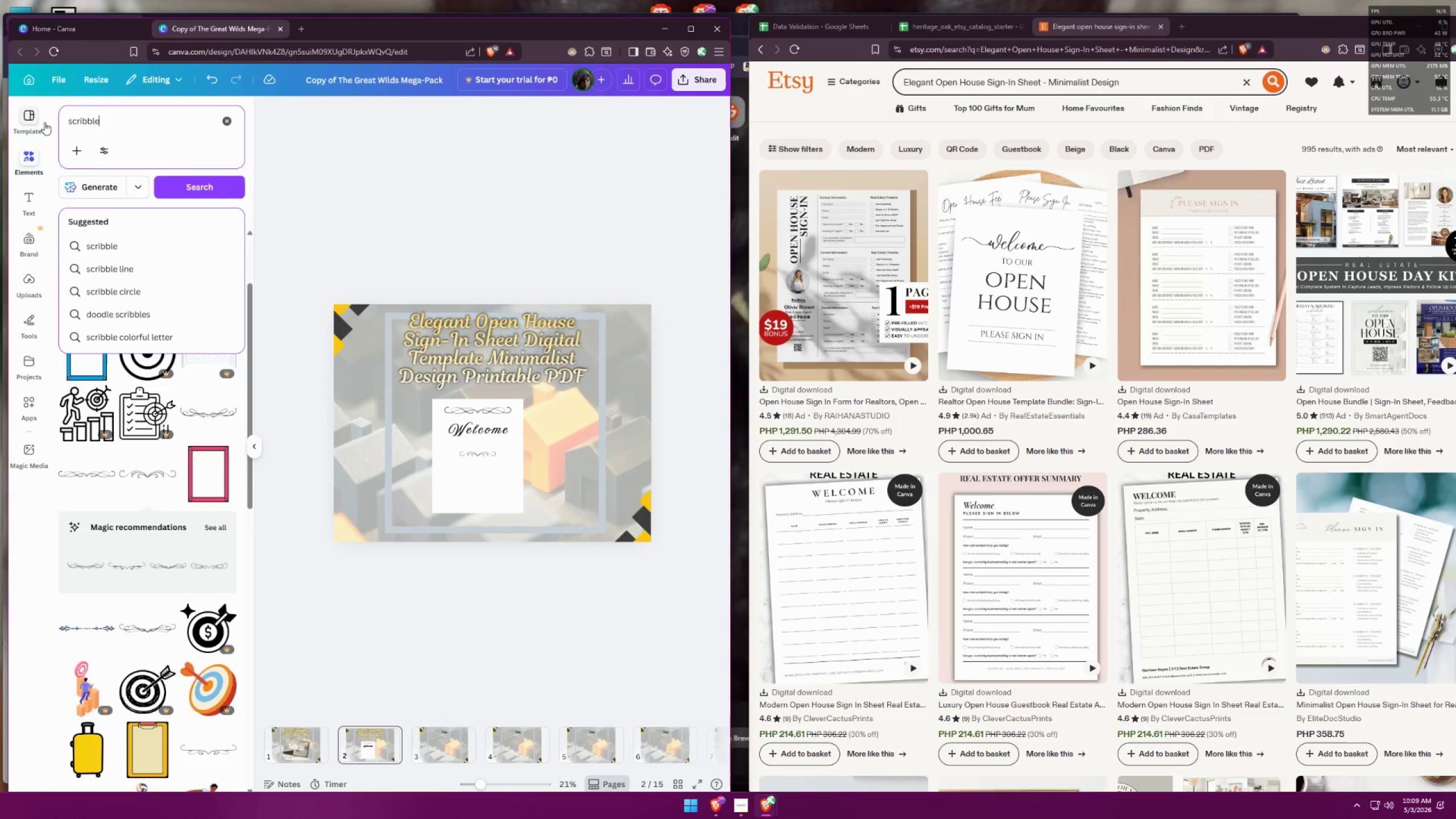 
key(Enter)
 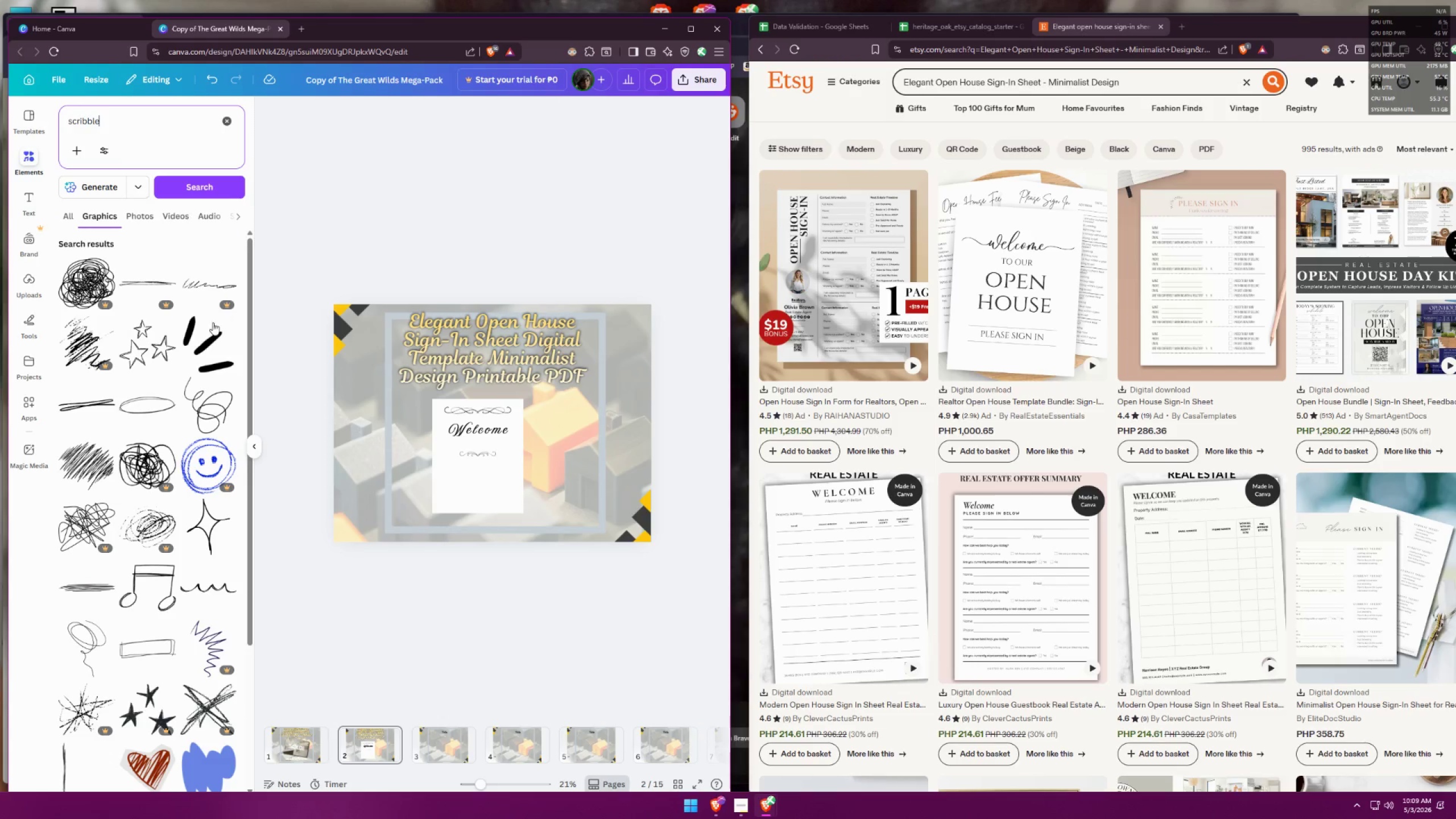 
scroll: coordinate [201, 487], scroll_direction: down, amount: 22.0
 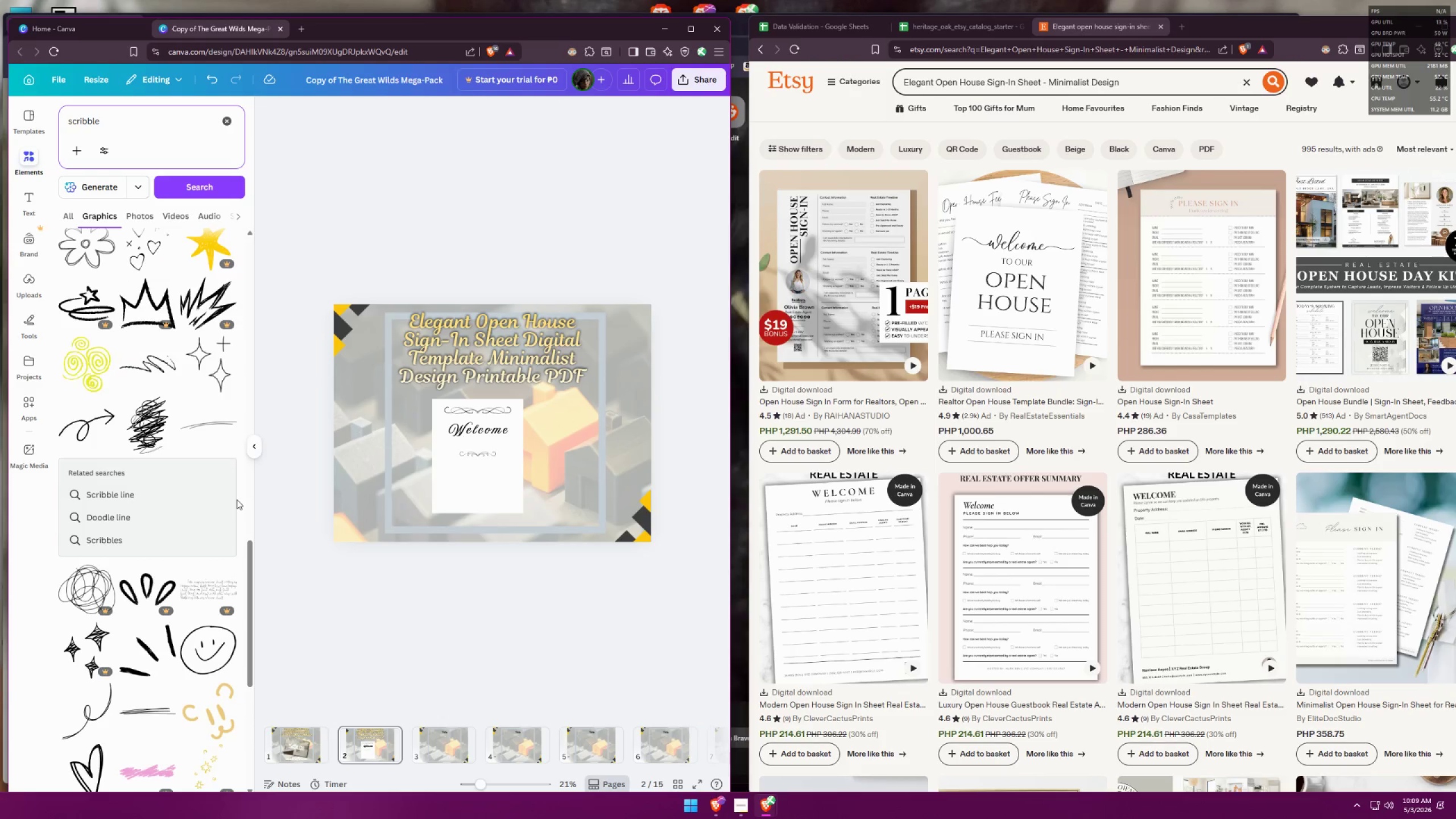 
scroll: coordinate [224, 537], scroll_direction: up, amount: 22.0
 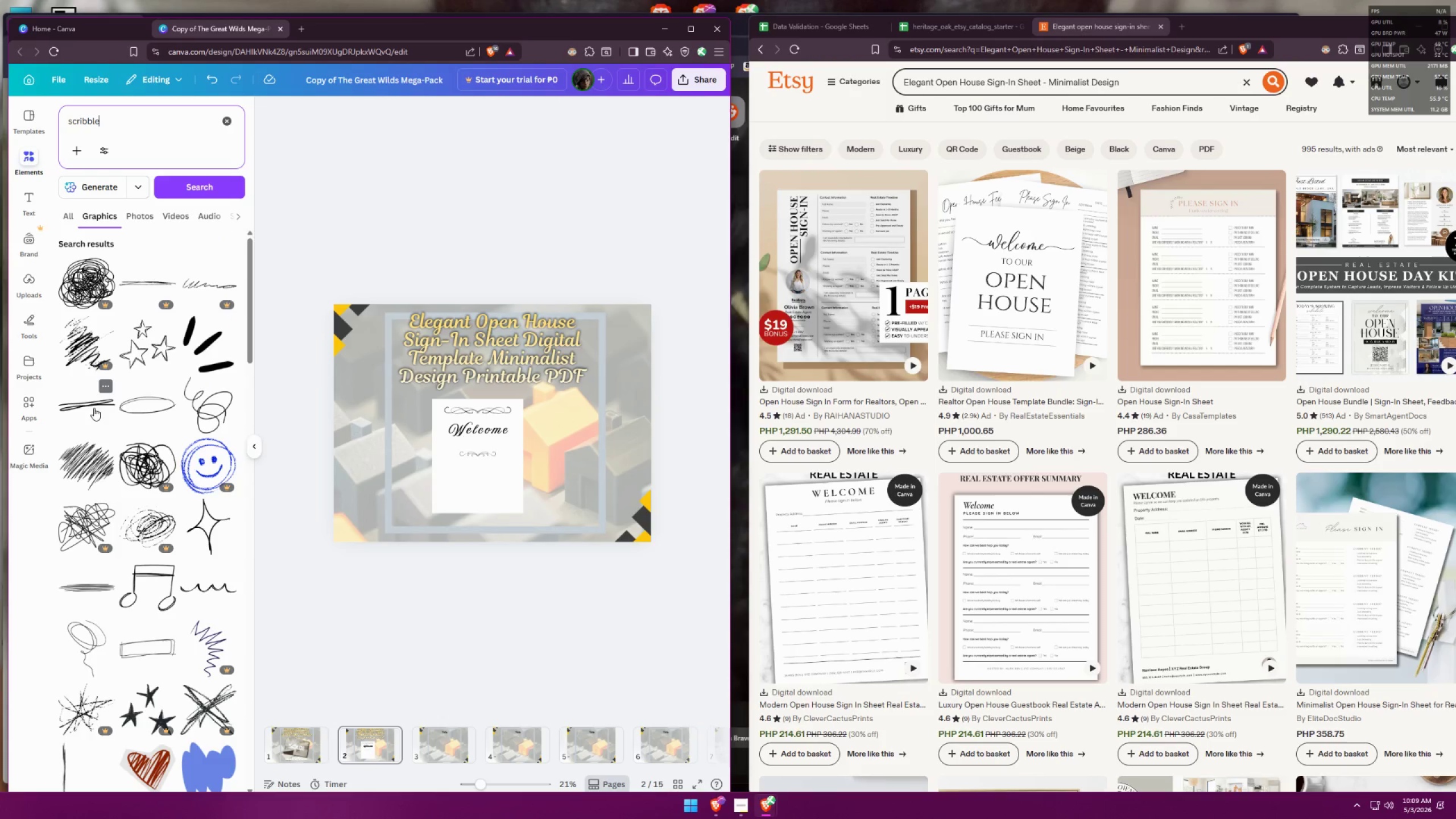 
left_click([224, 589])
 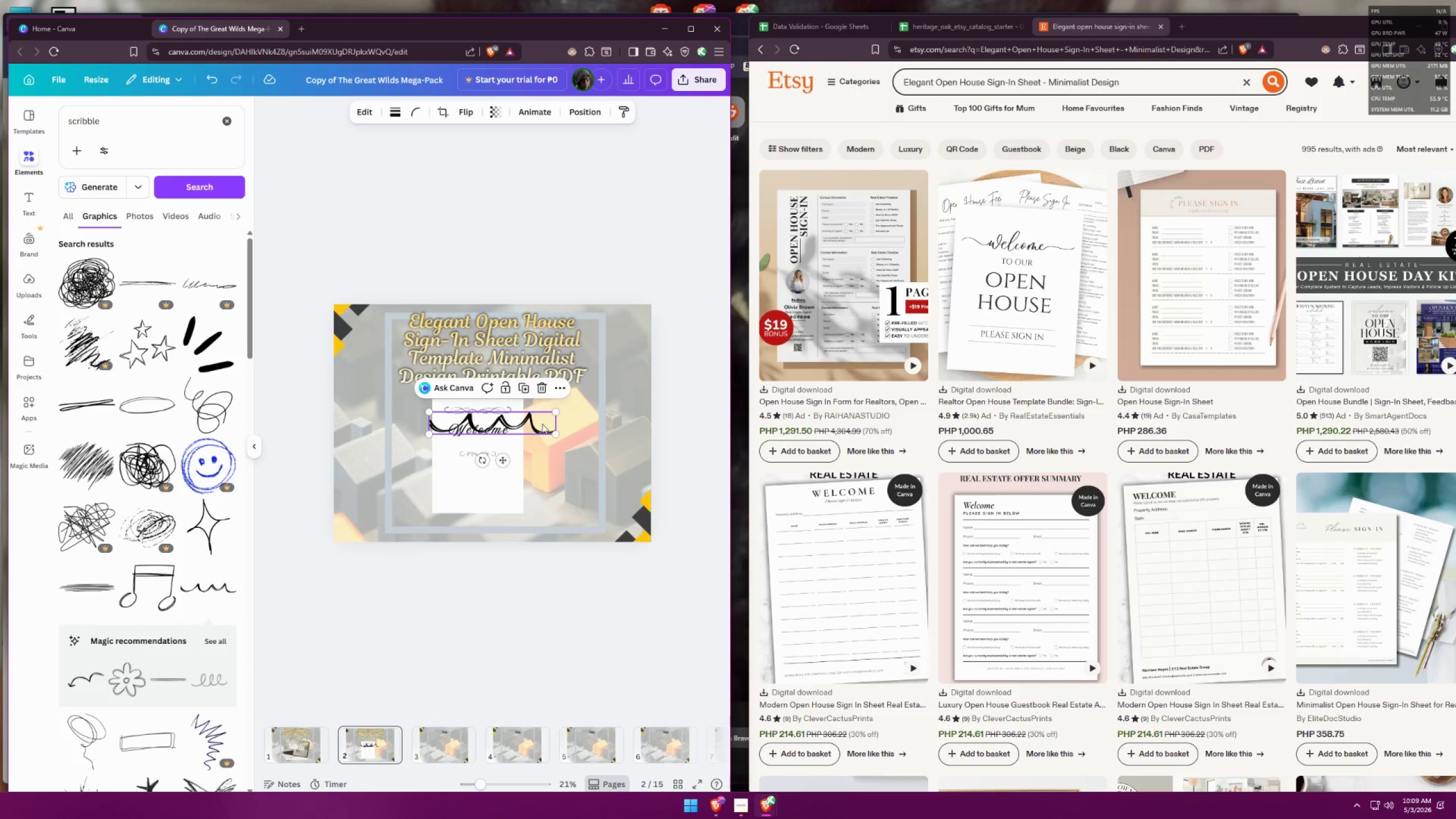 
left_click_drag(start_coordinate=[554, 412], to_coordinate=[453, 442])
 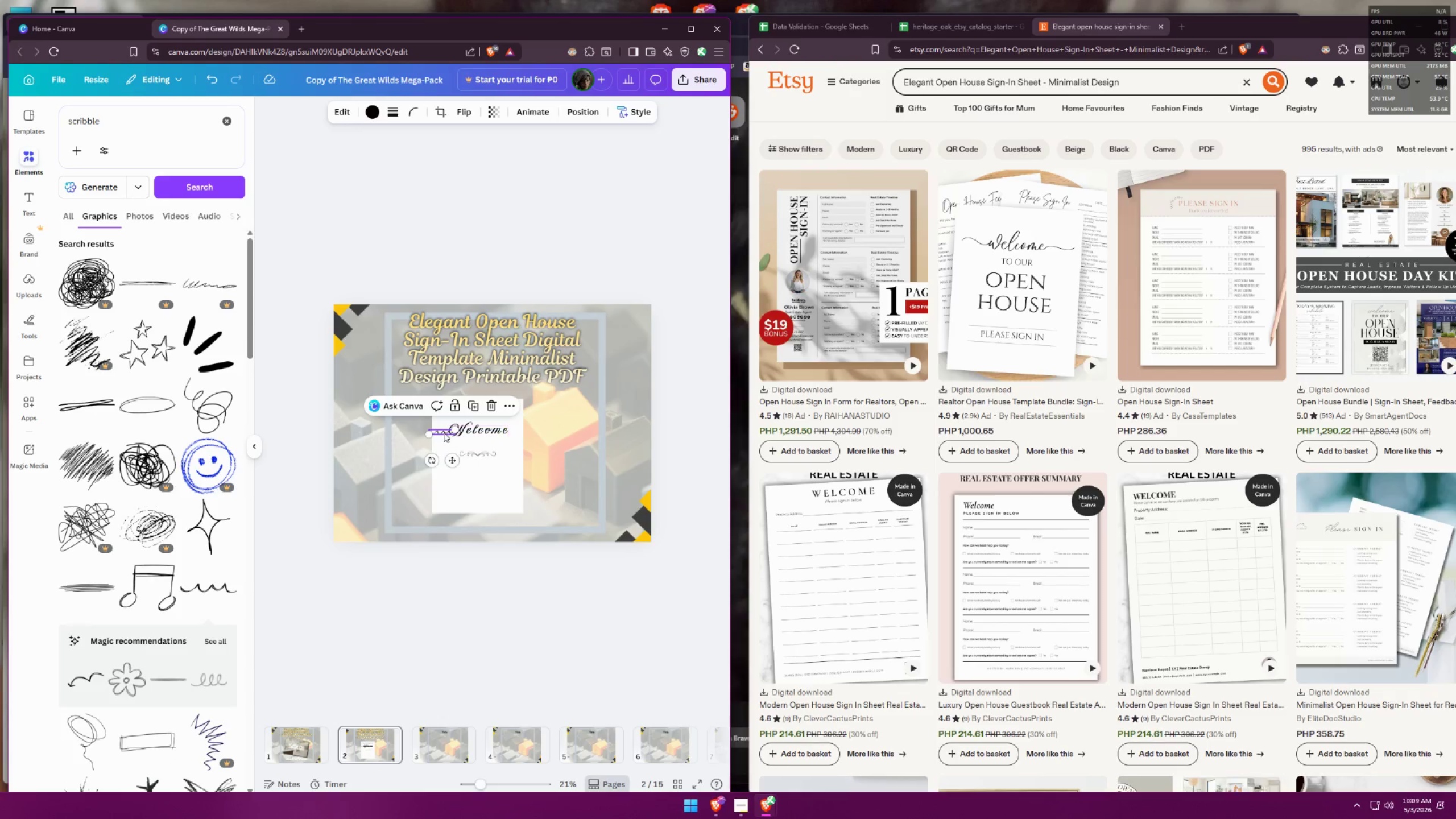 
left_click_drag(start_coordinate=[441, 432], to_coordinate=[454, 468])
 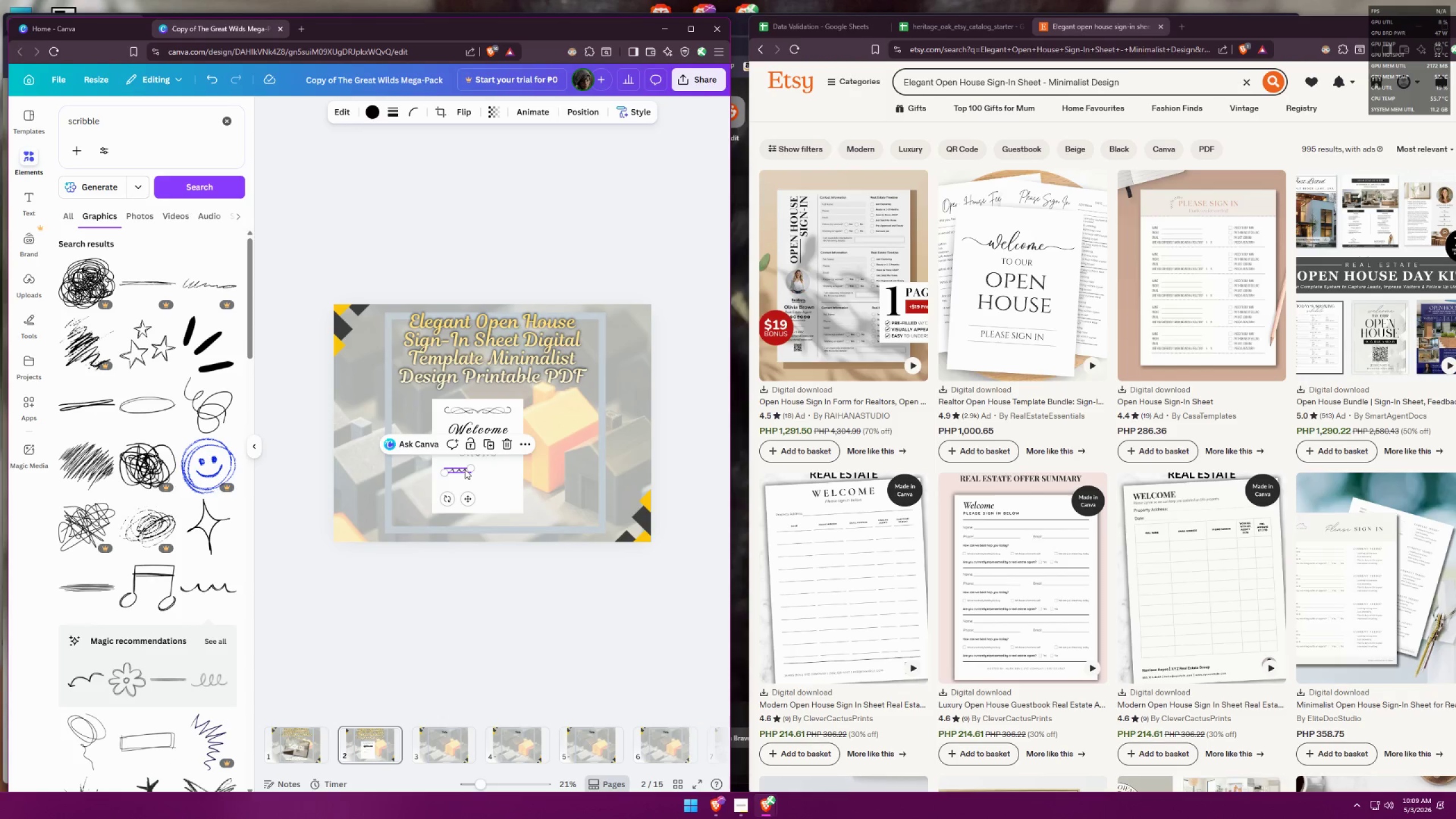 
key(Shift+ShiftLeft)
 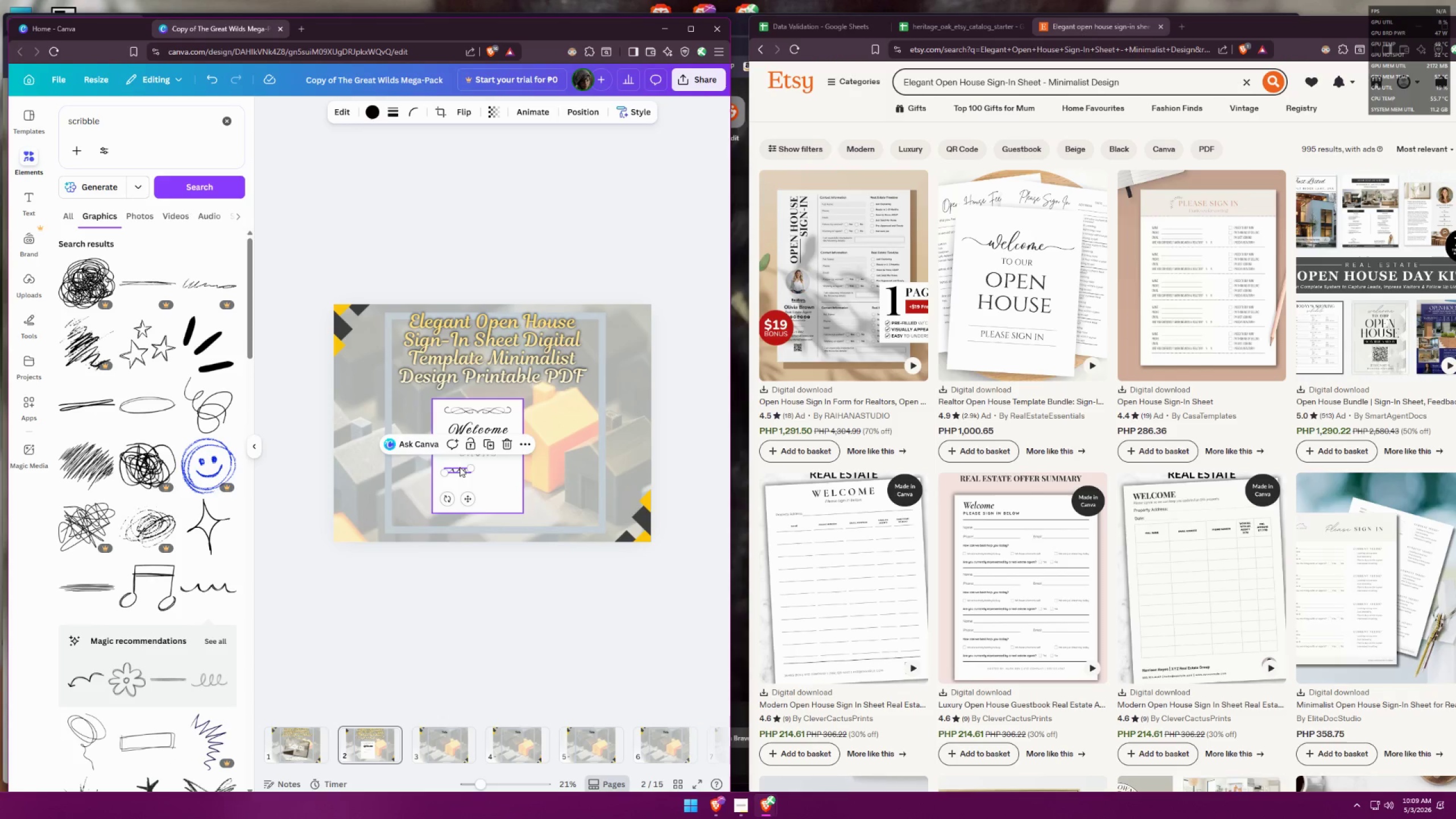 
hold_key(key=AltLeft, duration=0.76)
hold_key(key=ShiftLeft, duration=0.67)
left_click_drag(start_coordinate=[456, 468], to_coordinate=[486, 468])
 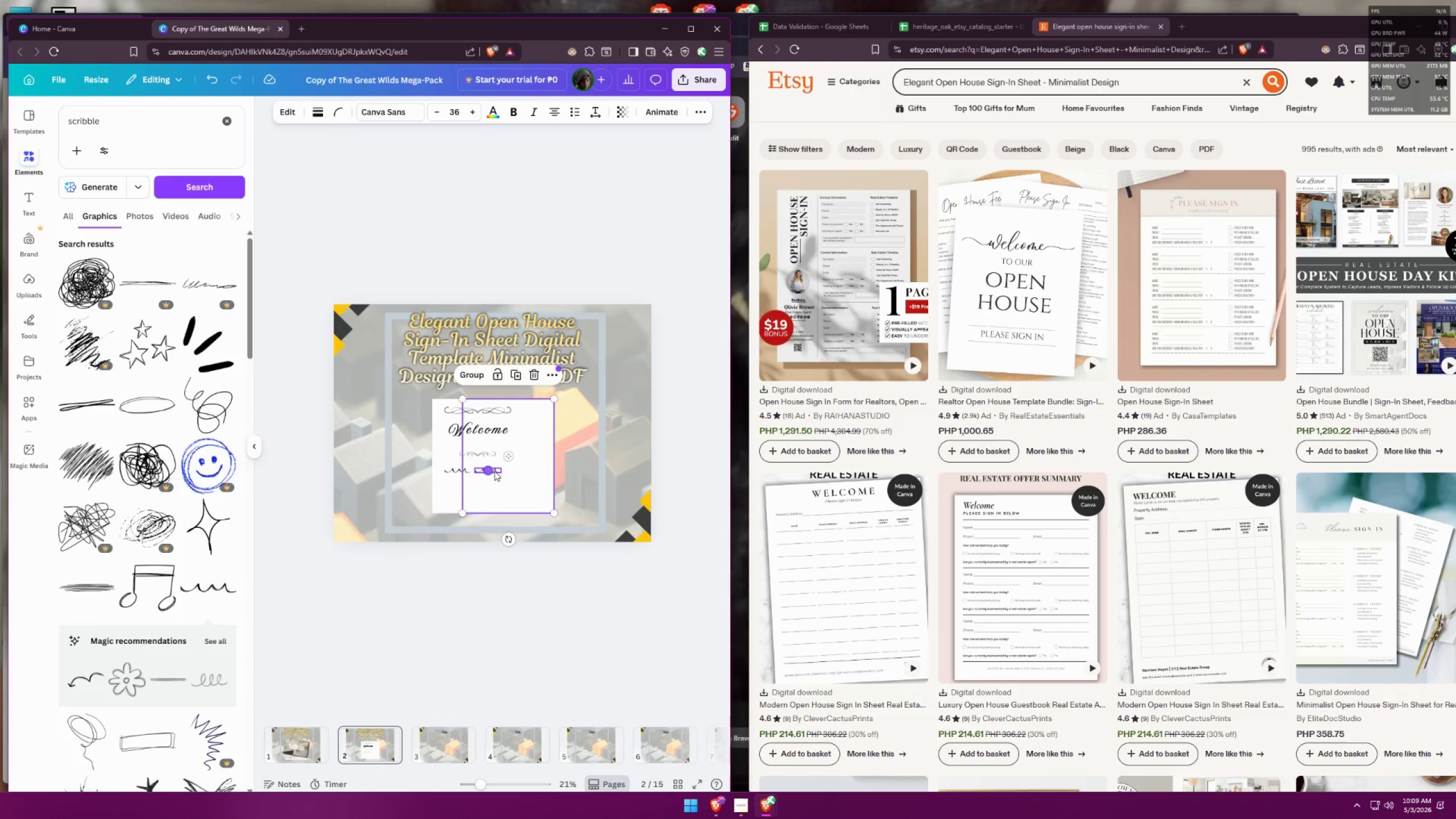 
key(Control+ControlLeft)
 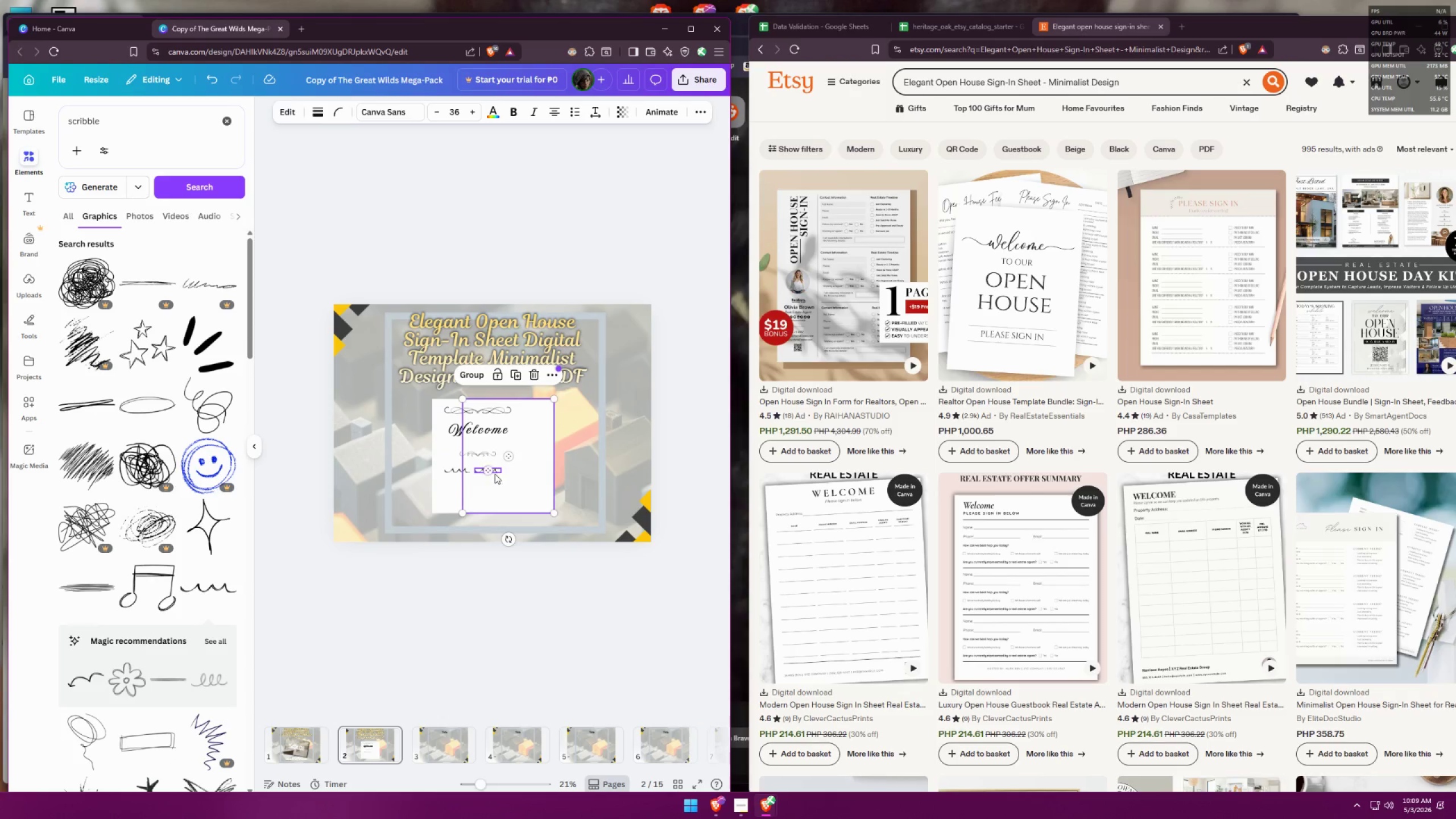 
key(Control+Z)
 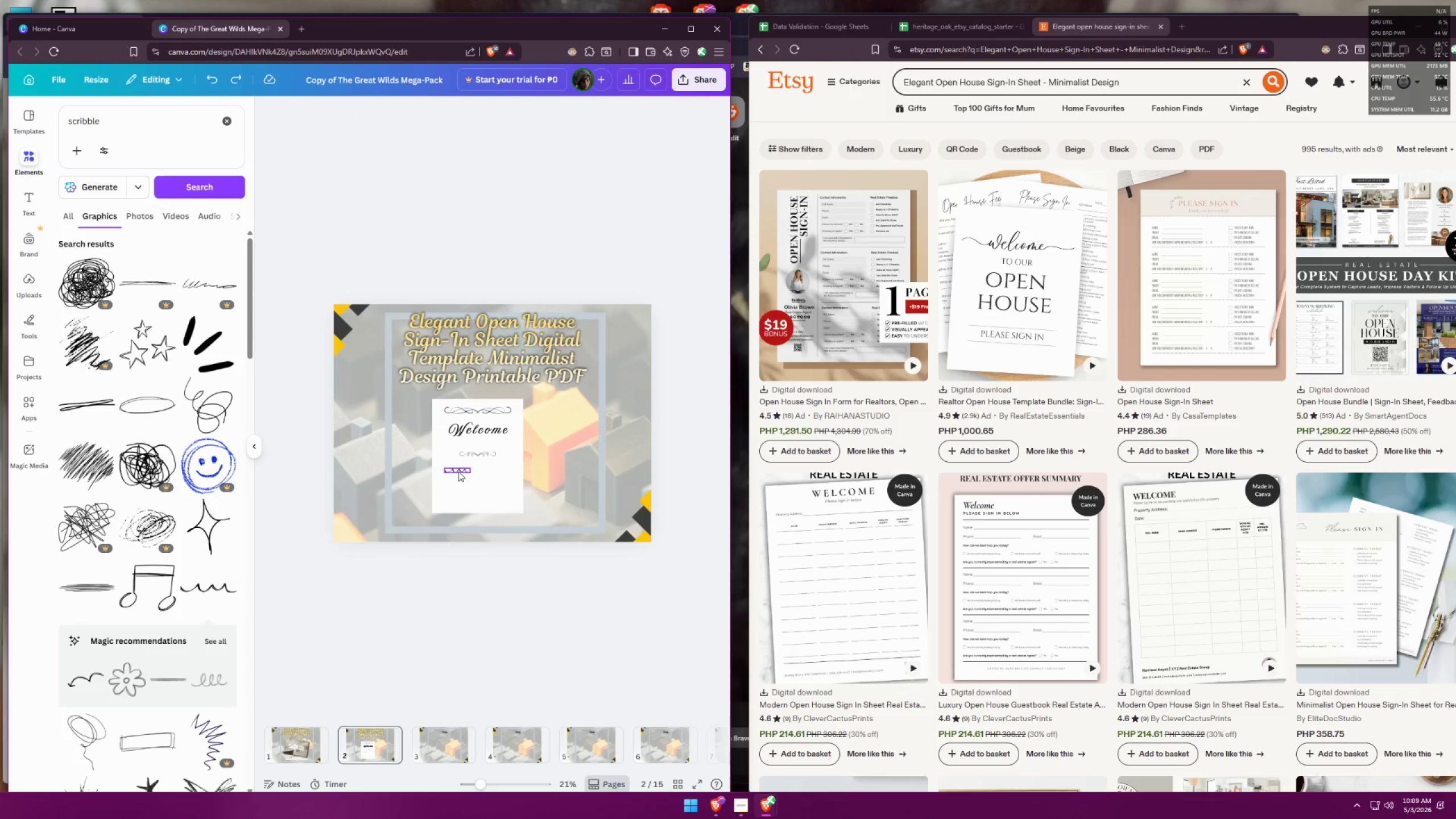 
left_click([461, 470])
 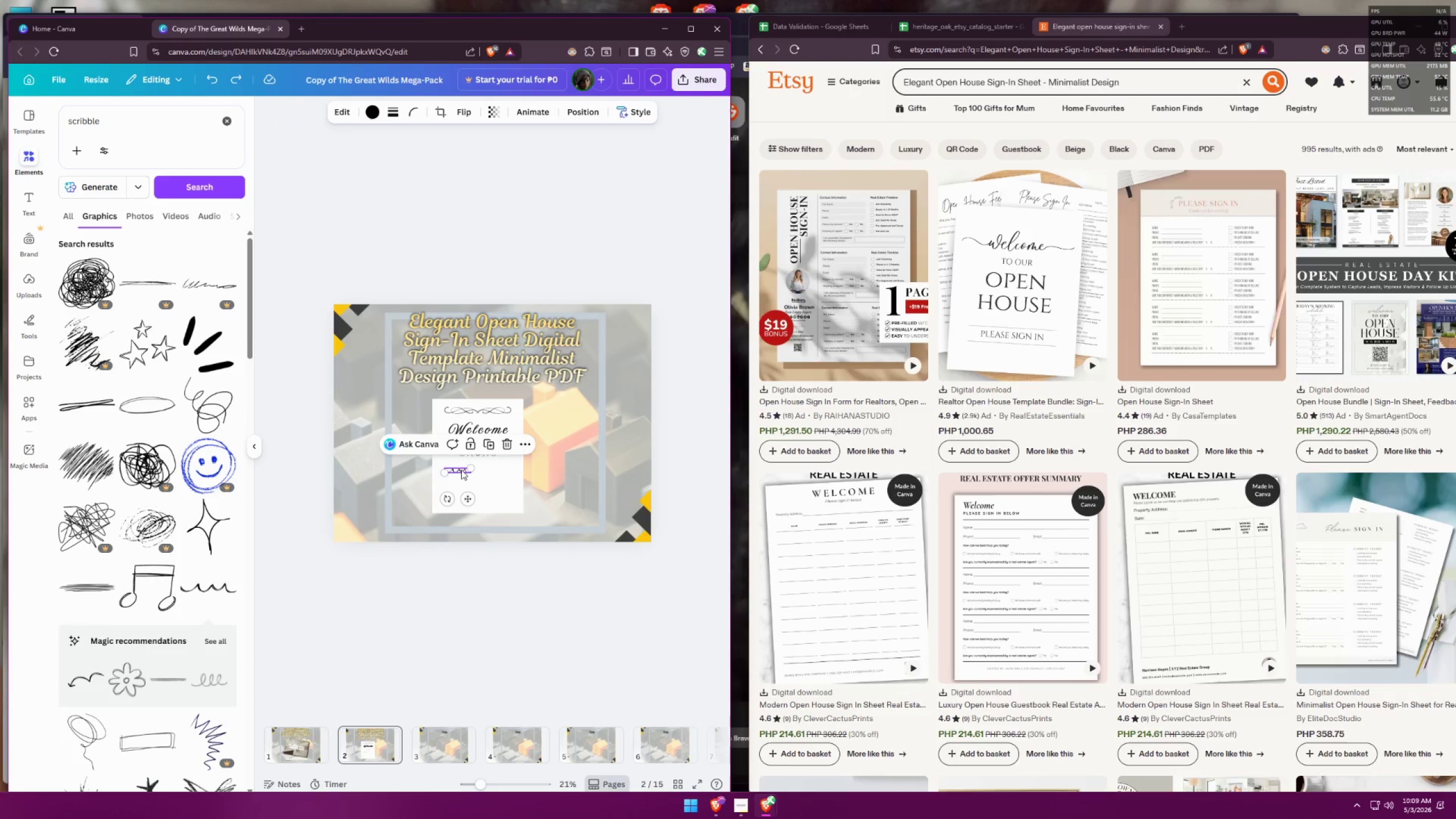 
hold_key(key=AltLeft, duration=1.42)
hold_key(key=ShiftLeft, duration=1.32)
left_click_drag(start_coordinate=[456, 469], to_coordinate=[489, 469])
 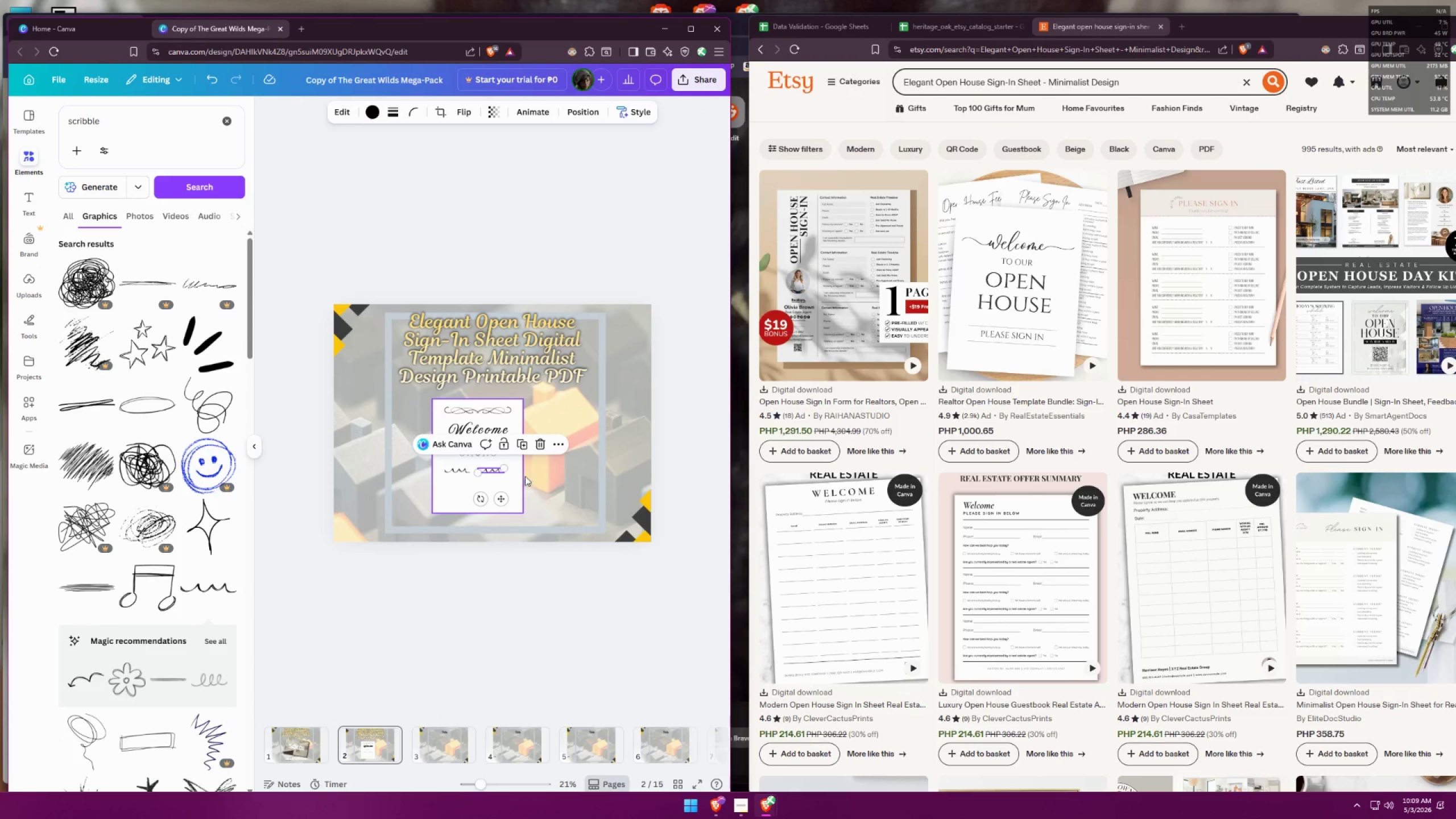 
left_click([562, 479])
 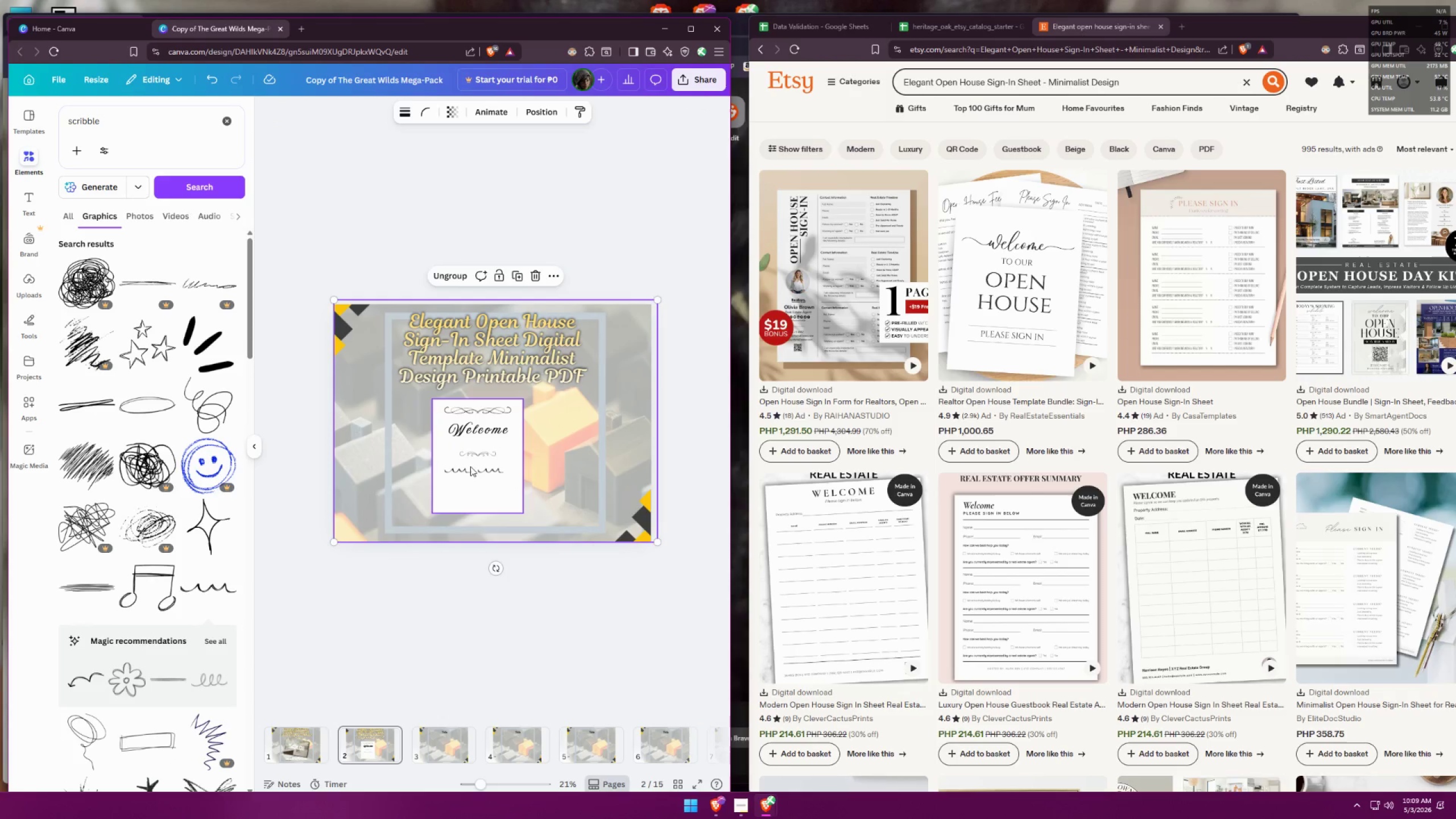 
left_click([461, 470])
 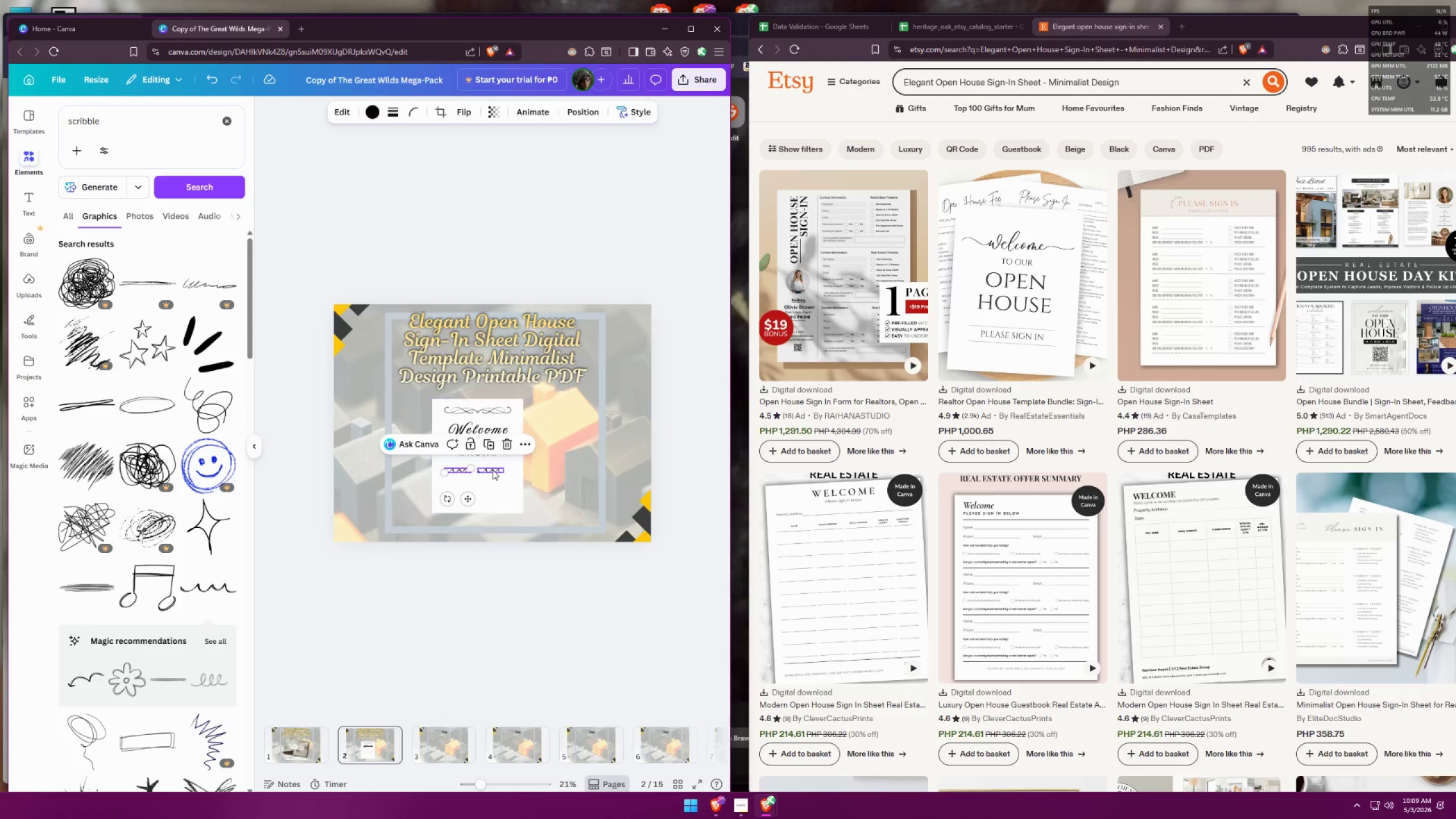 
hold_key(key=ShiftLeft, duration=0.5)
double_click([491, 469])
 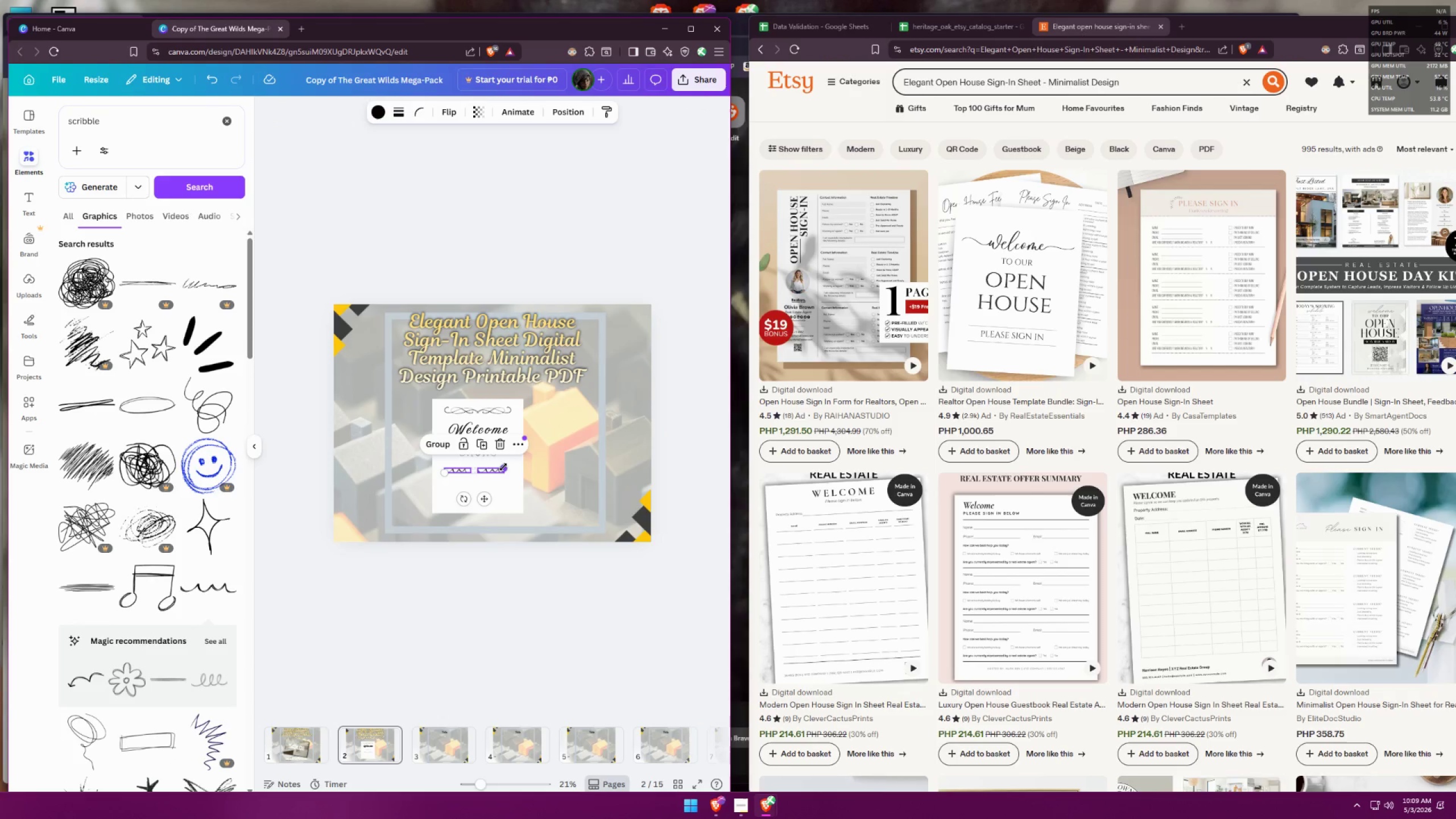 
left_click_drag(start_coordinate=[503, 467], to_coordinate=[492, 469])
 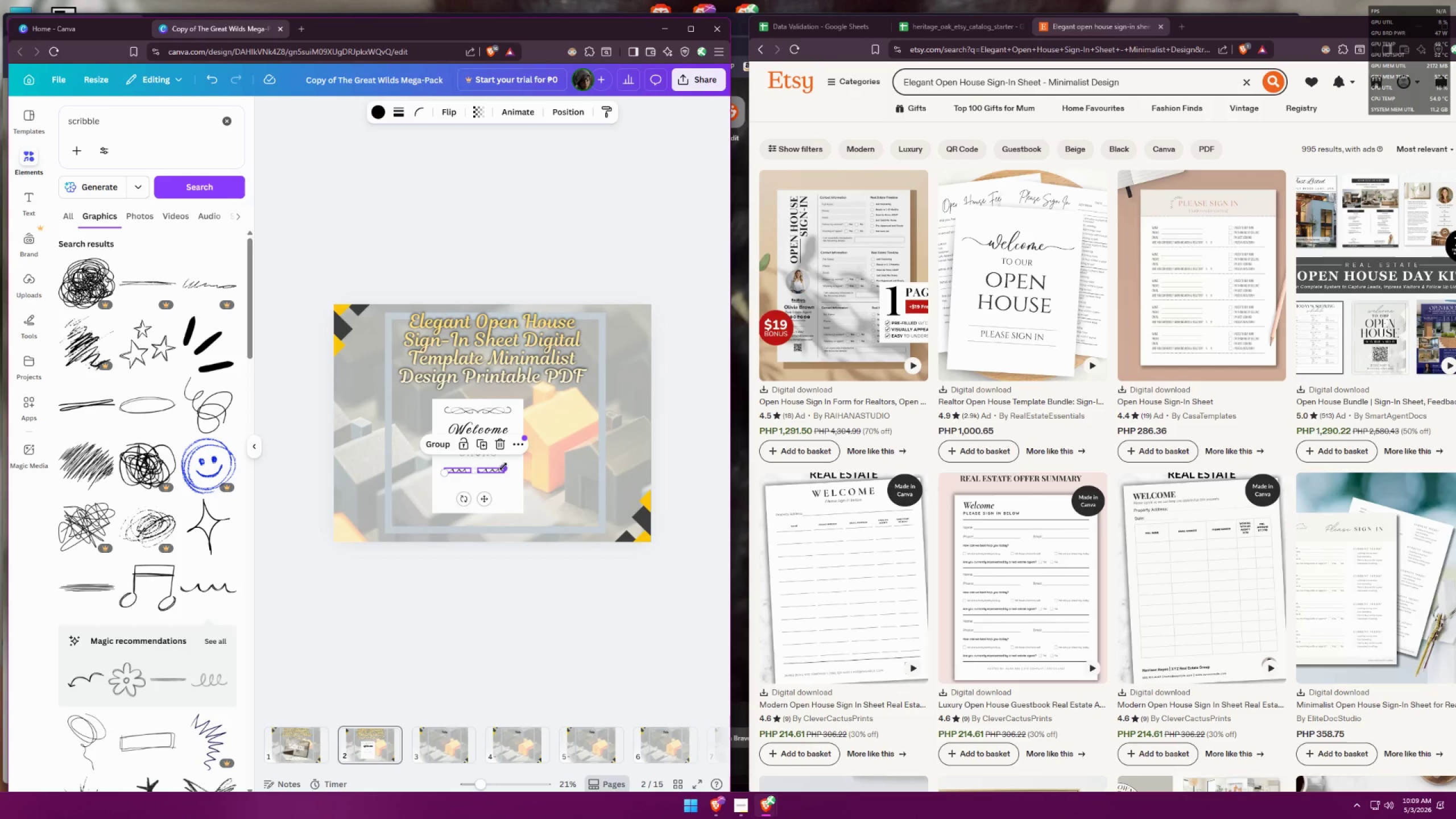 
left_click_drag(start_coordinate=[503, 466], to_coordinate=[489, 475])
 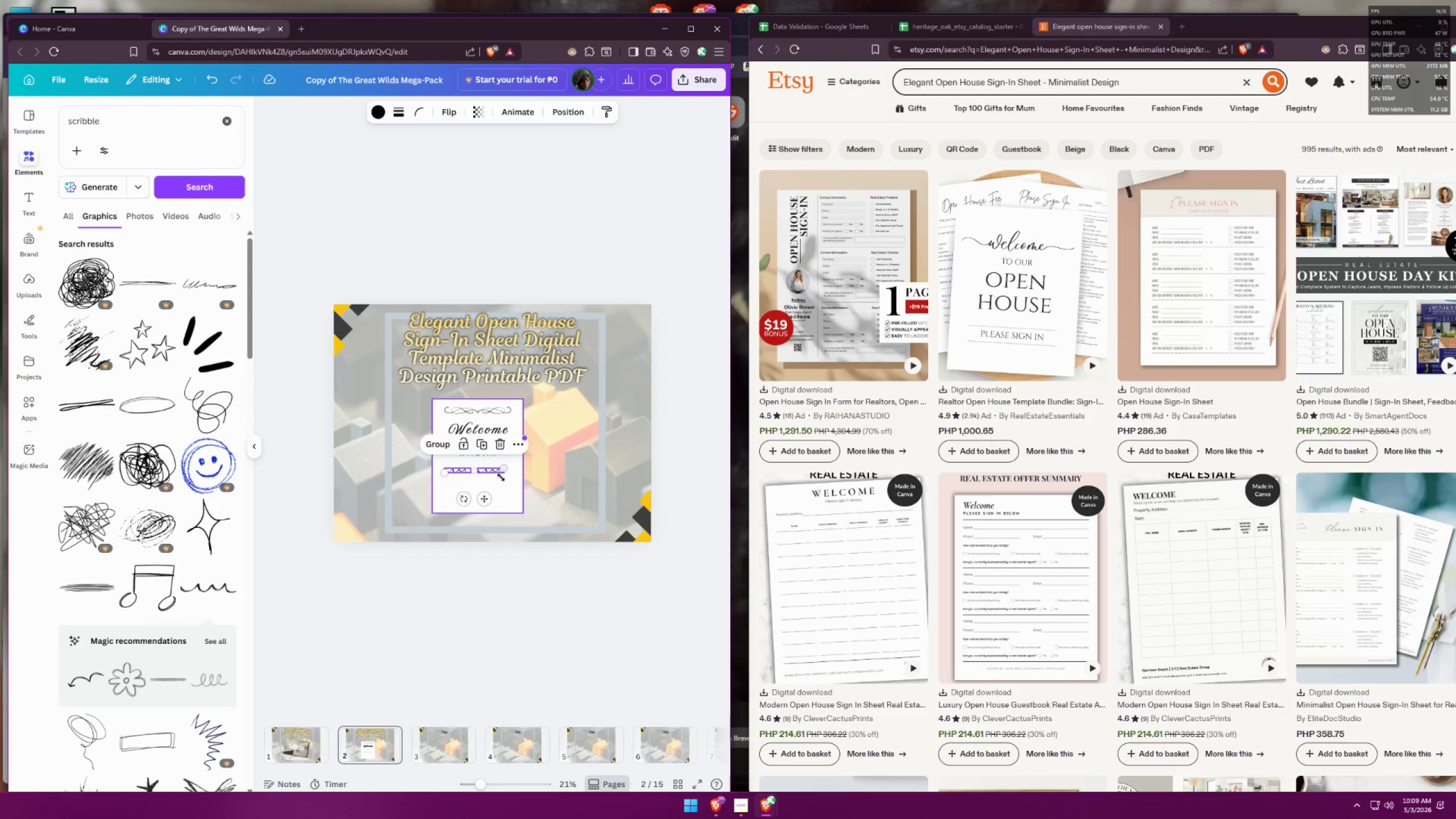 
hold_key(key=ControlLeft, duration=0.55)
scroll: coordinate [487, 487], scroll_direction: up, amount: 7.0
 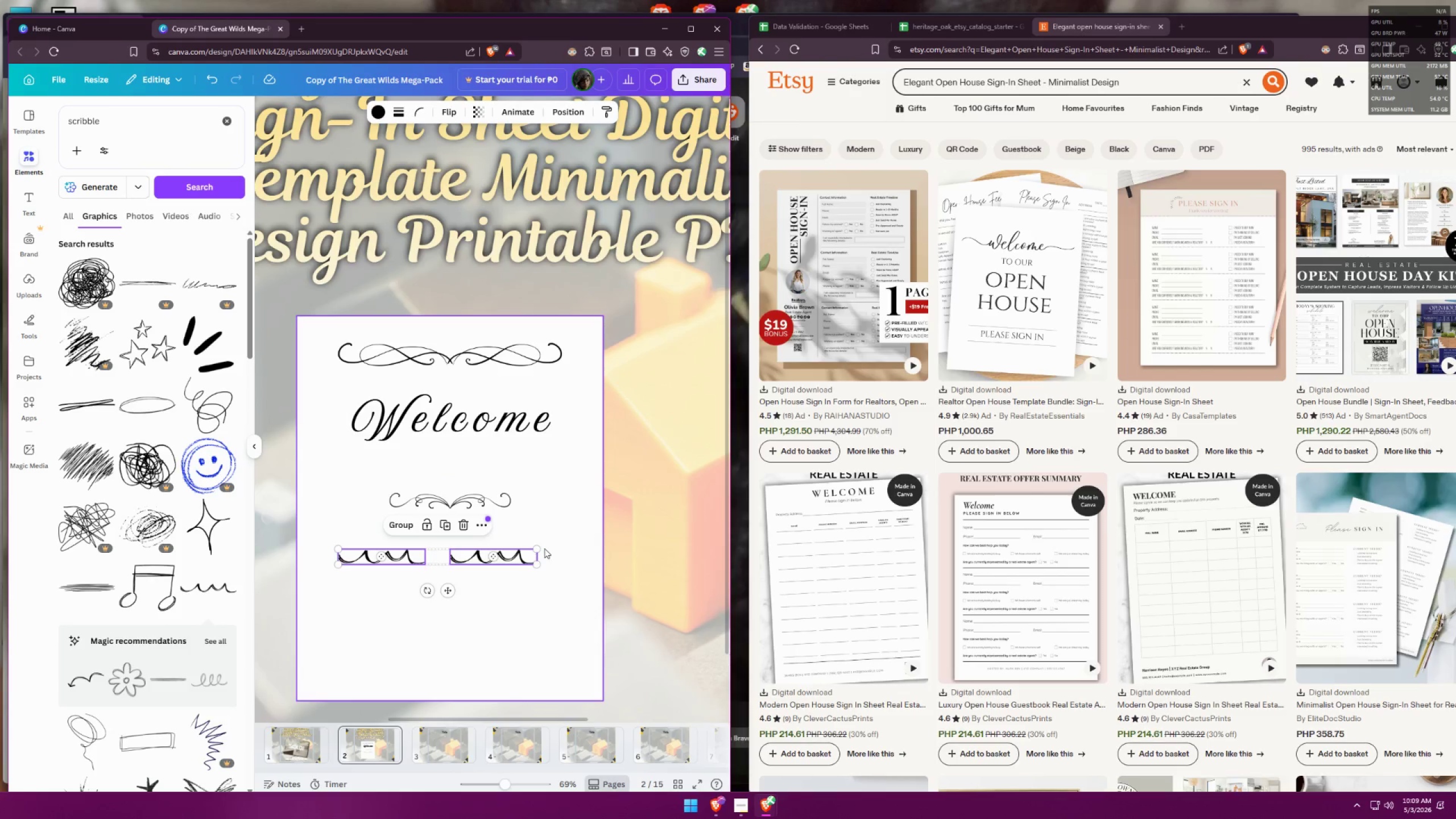 
left_click_drag(start_coordinate=[540, 548], to_coordinate=[511, 556])
 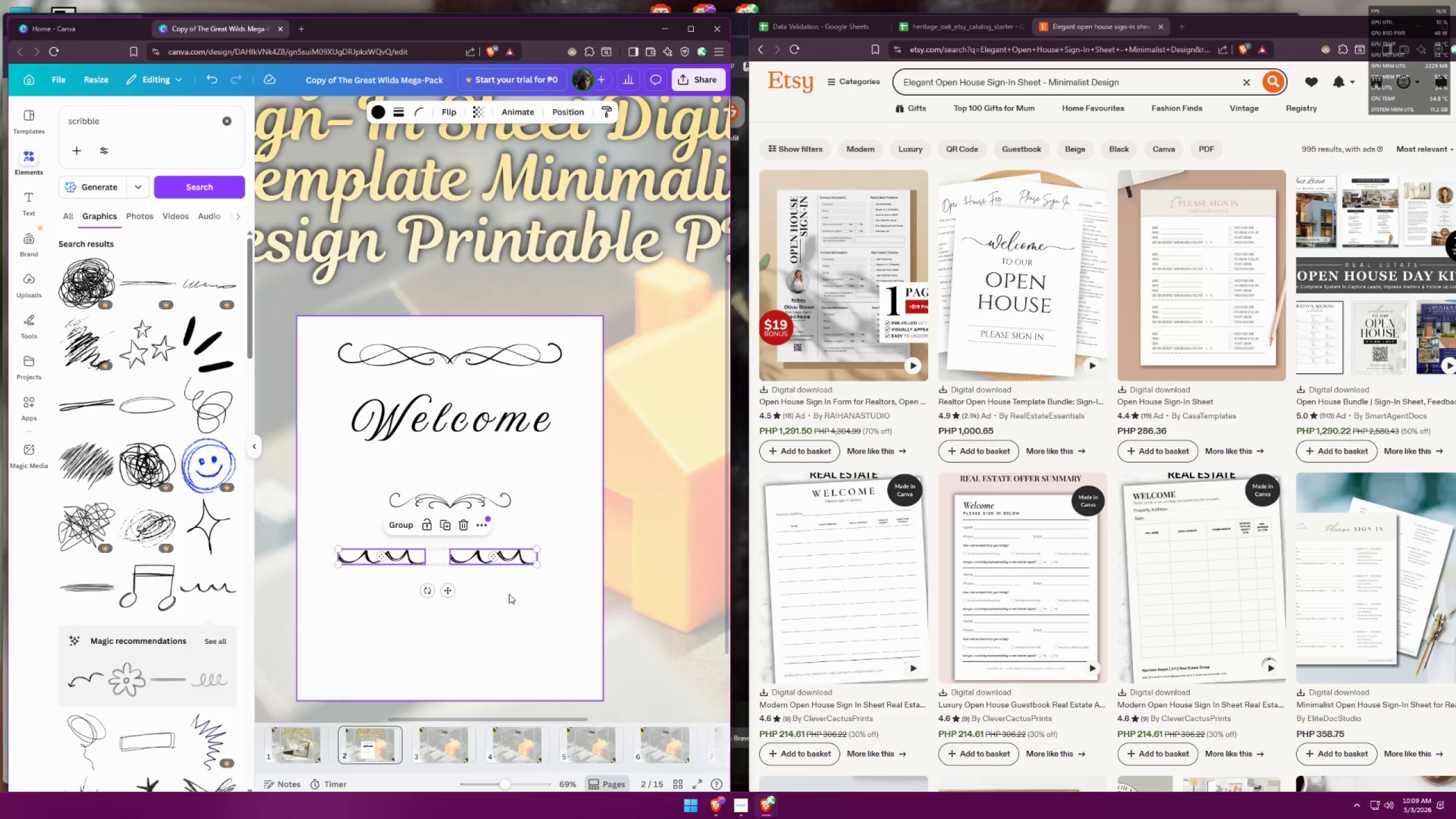 
left_click([505, 597])
 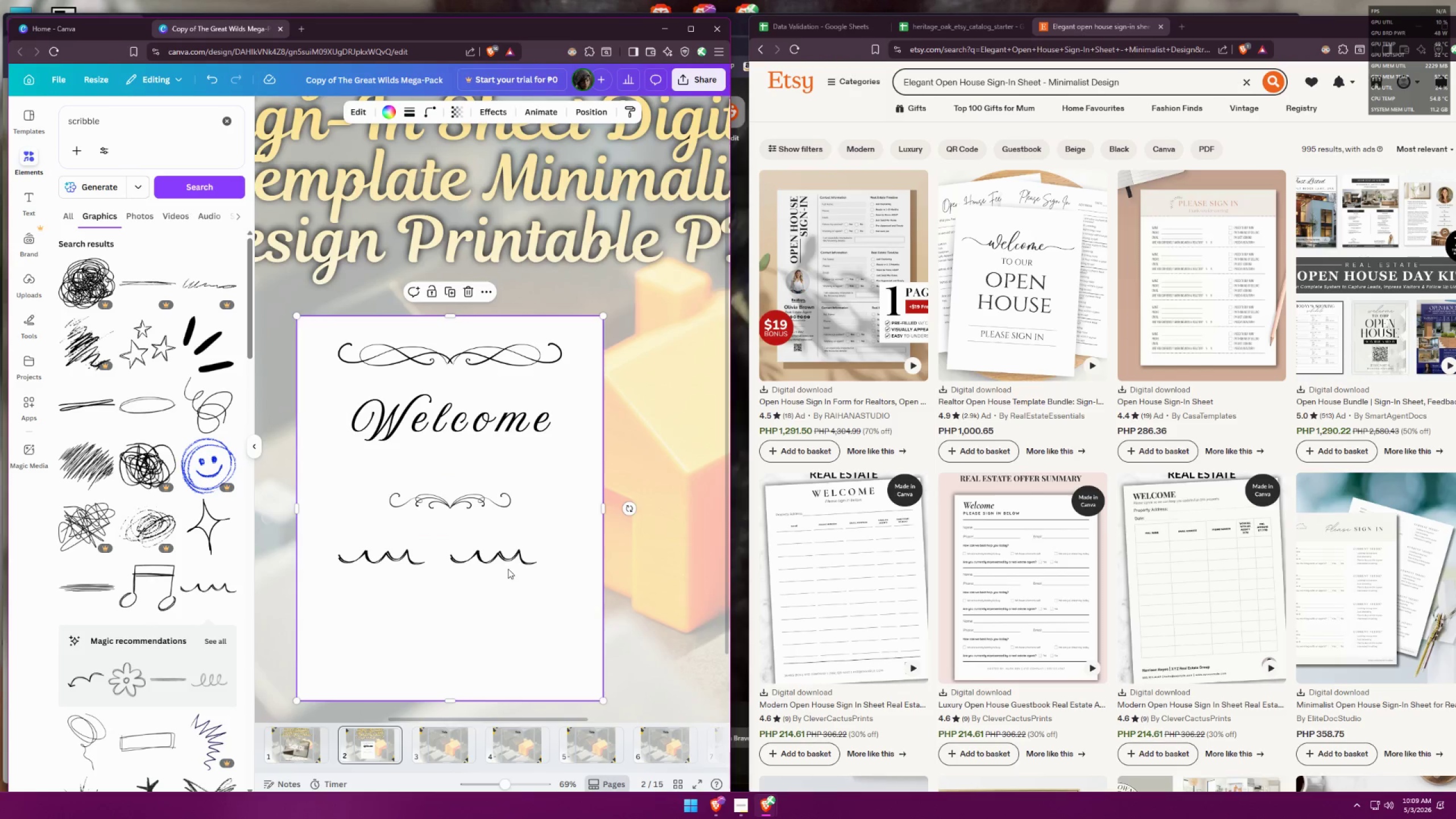 
left_click_drag(start_coordinate=[488, 557], to_coordinate=[462, 559])
 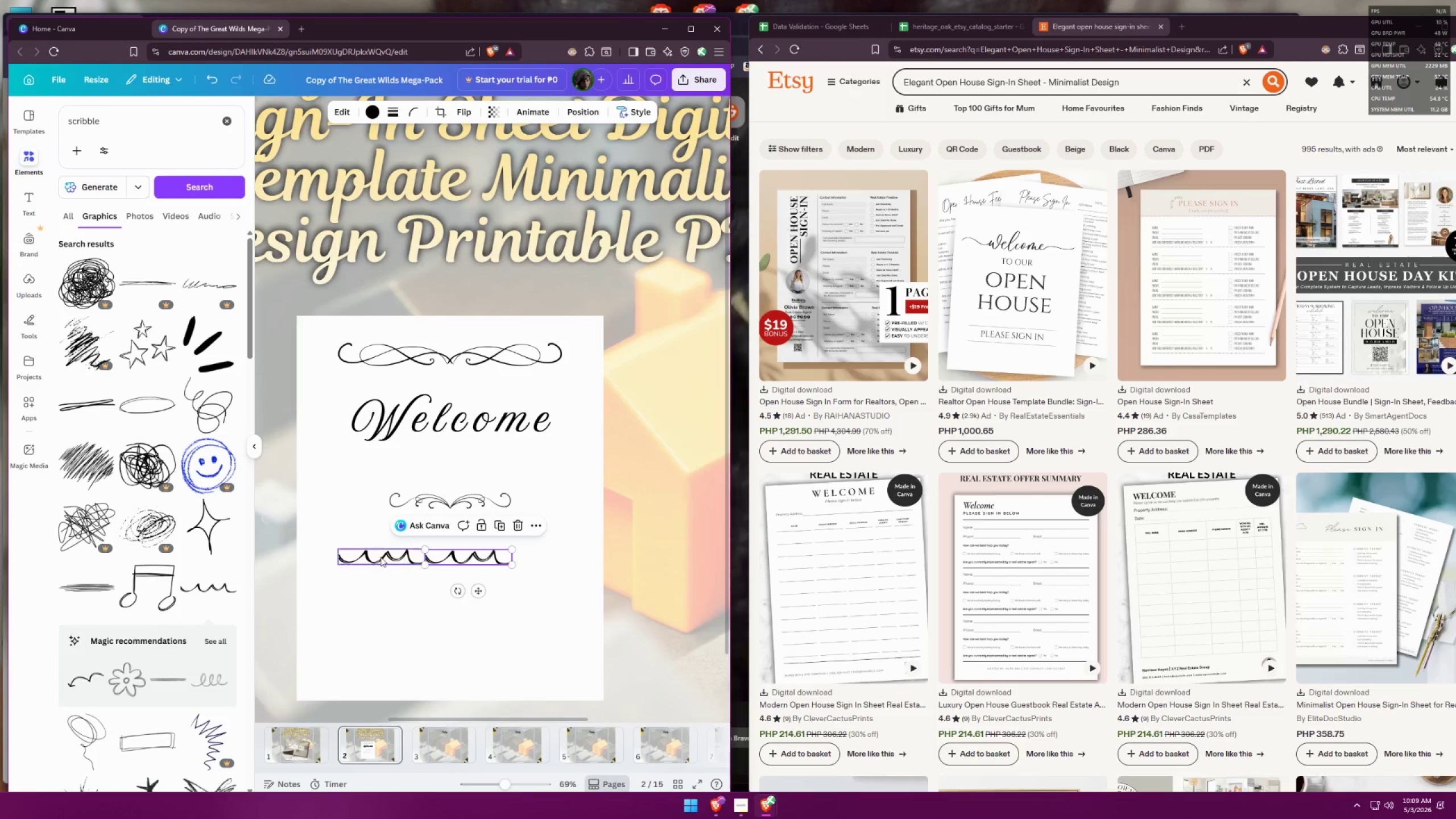 
left_click_drag(start_coordinate=[380, 557], to_coordinate=[362, 558])
 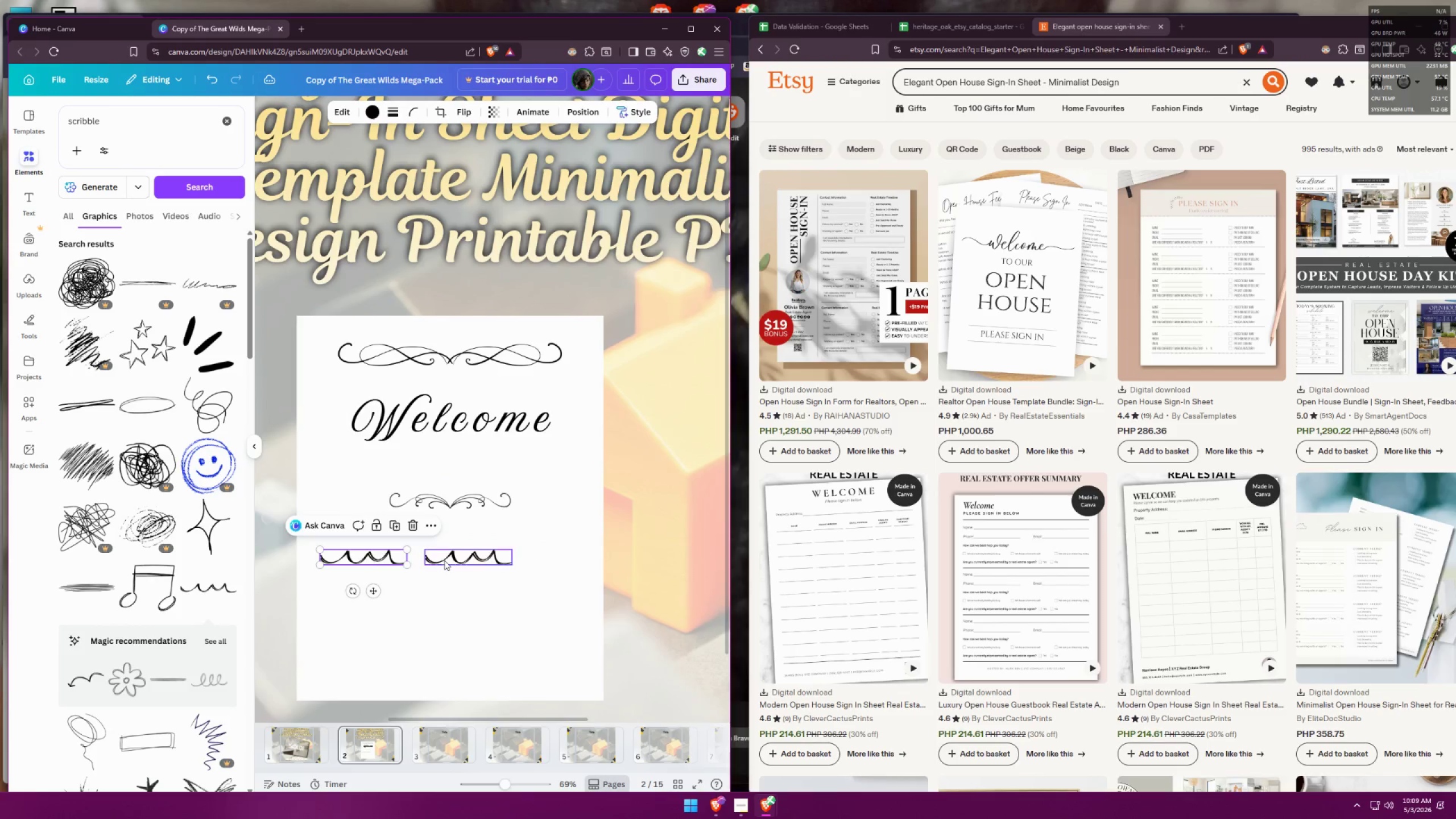 
left_click_drag(start_coordinate=[447, 560], to_coordinate=[433, 559])
 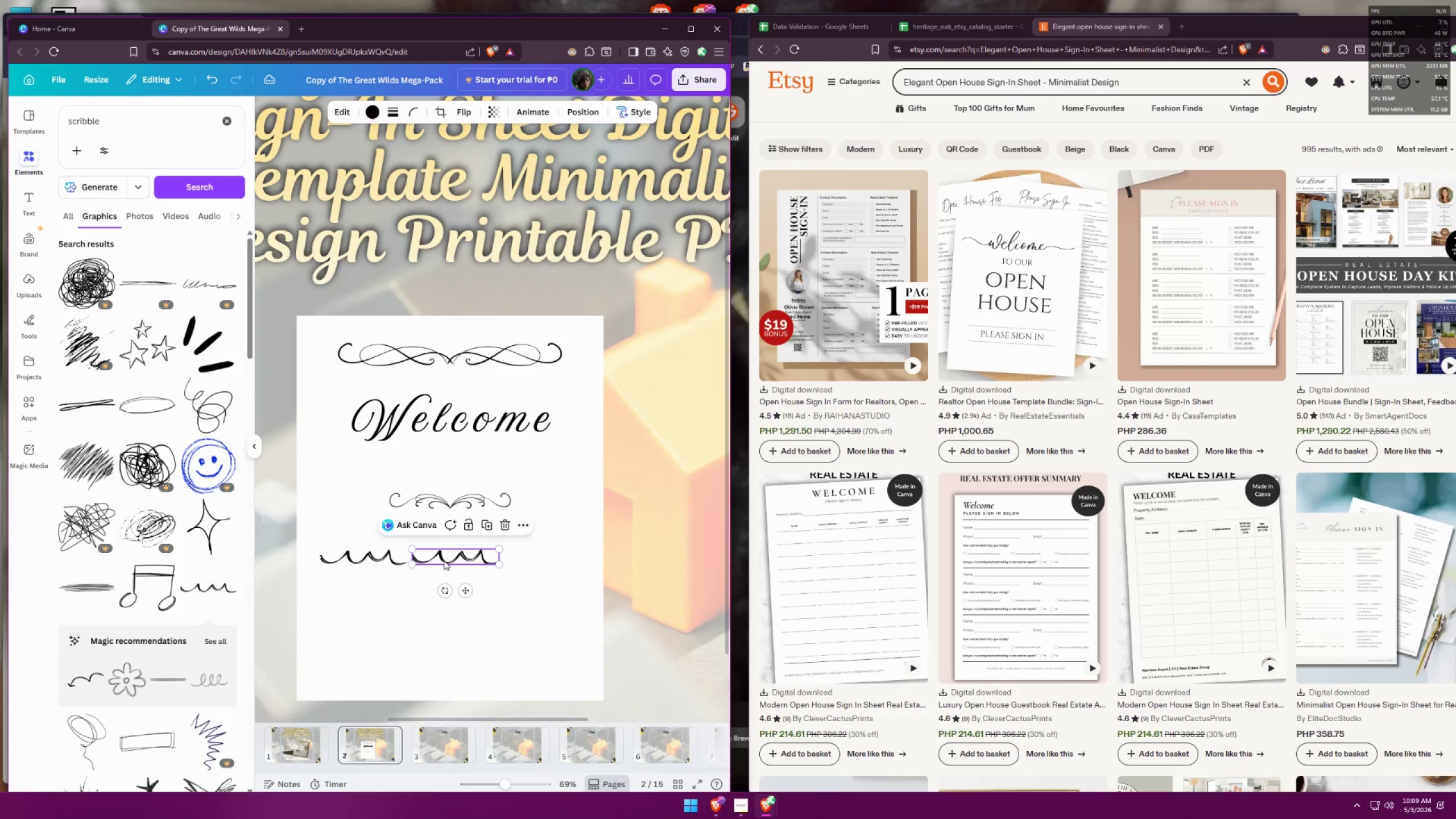 
hold_key(key=AltLeft, duration=1.27)
hold_key(key=ShiftLeft, duration=1.24)
left_click_drag(start_coordinate=[450, 557], to_coordinate=[539, 557])
 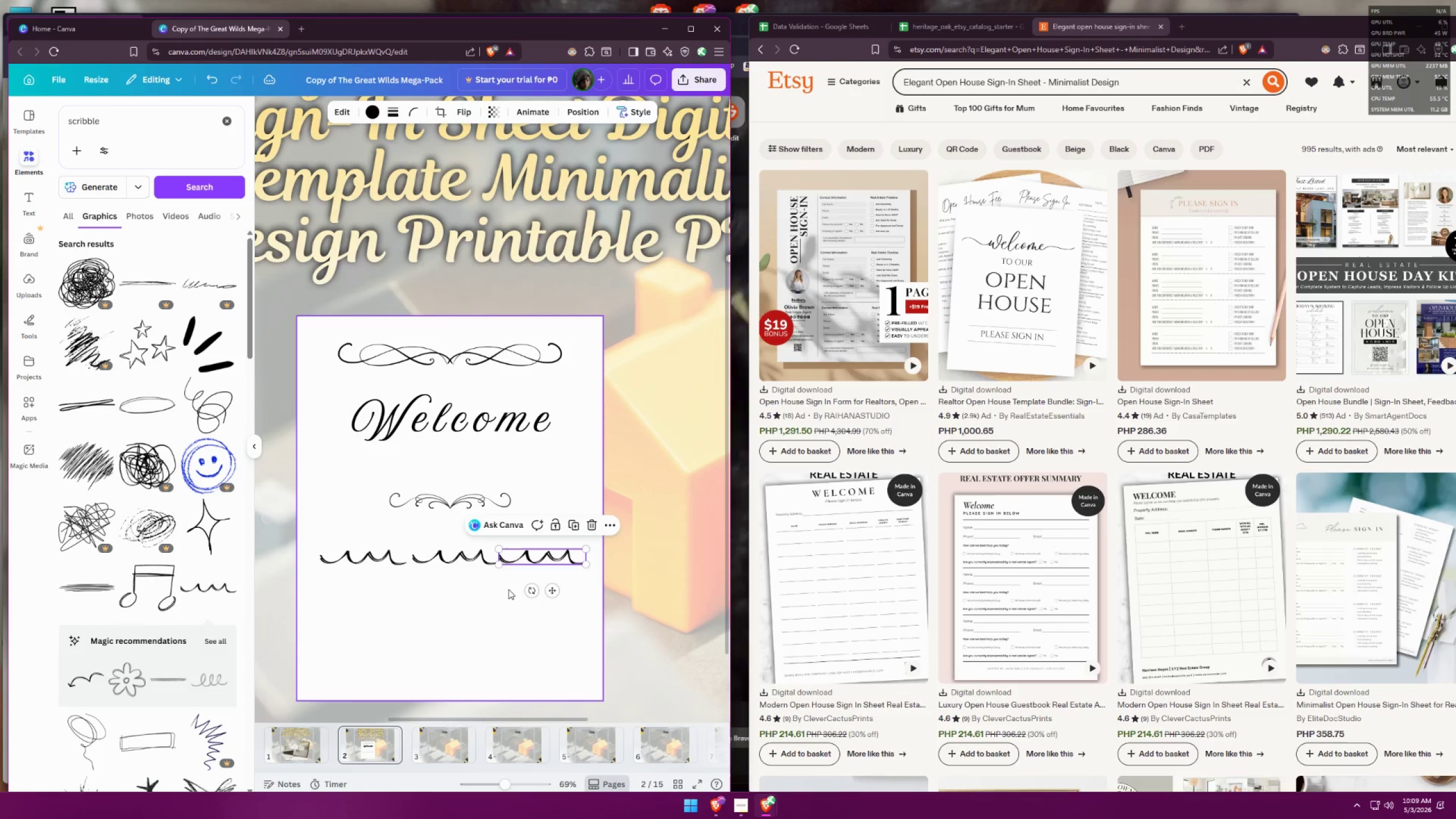 
left_click([481, 589])
 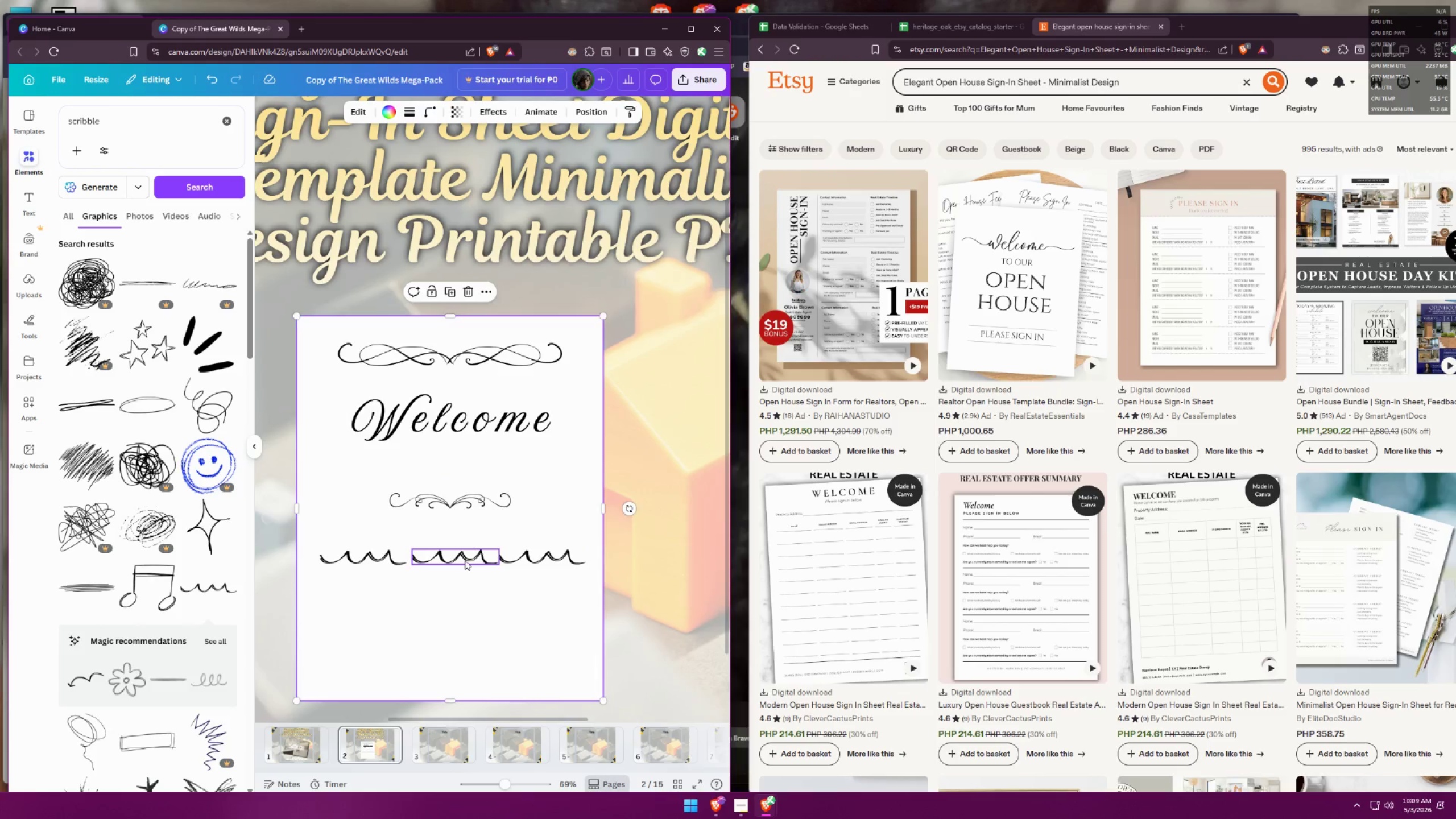 
left_click_drag(start_coordinate=[465, 560], to_coordinate=[461, 560])
 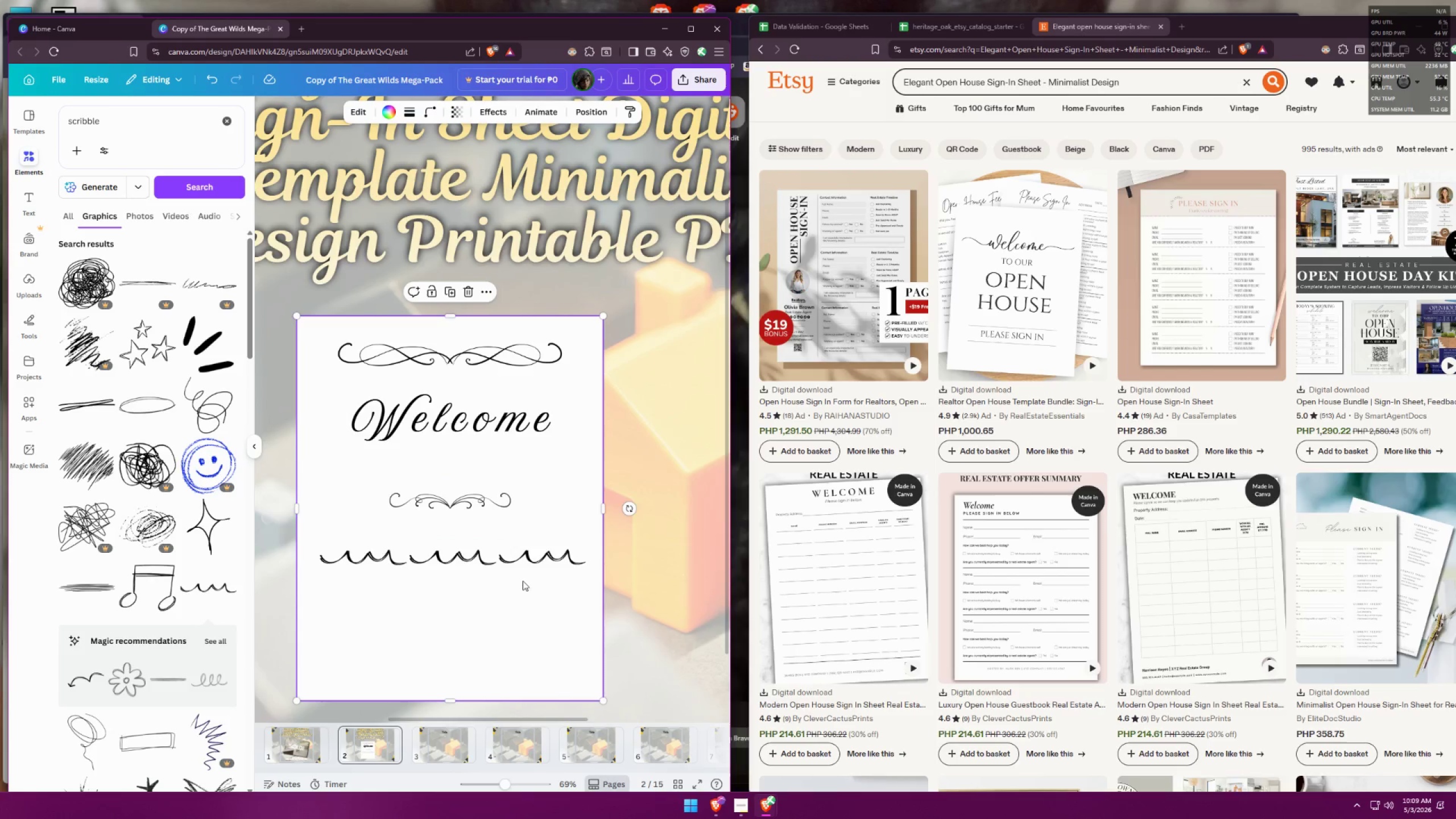 
hold_key(key=ShiftLeft, duration=1.17)
double_click([532, 561])
 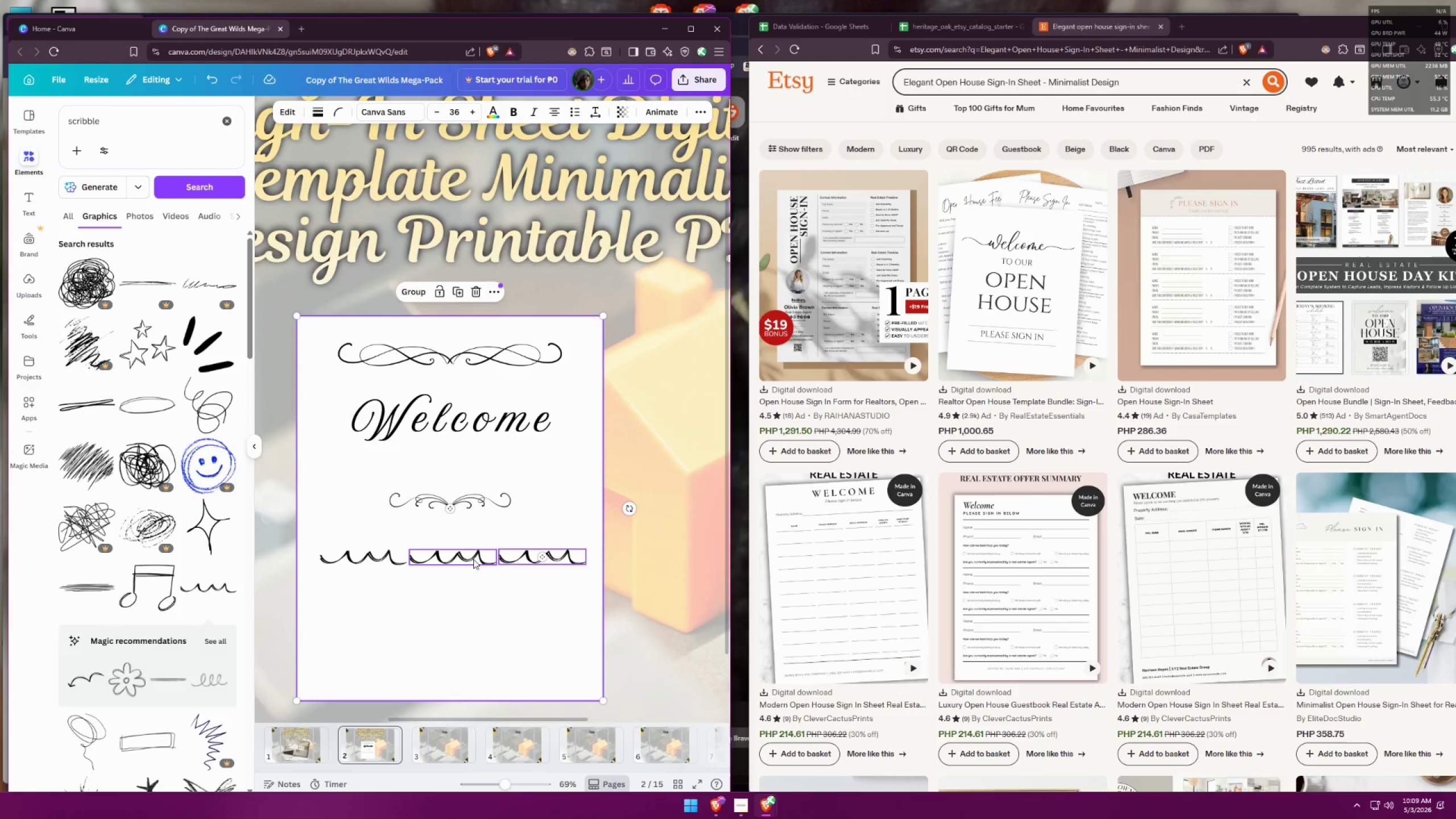 
triple_click([463, 559])
 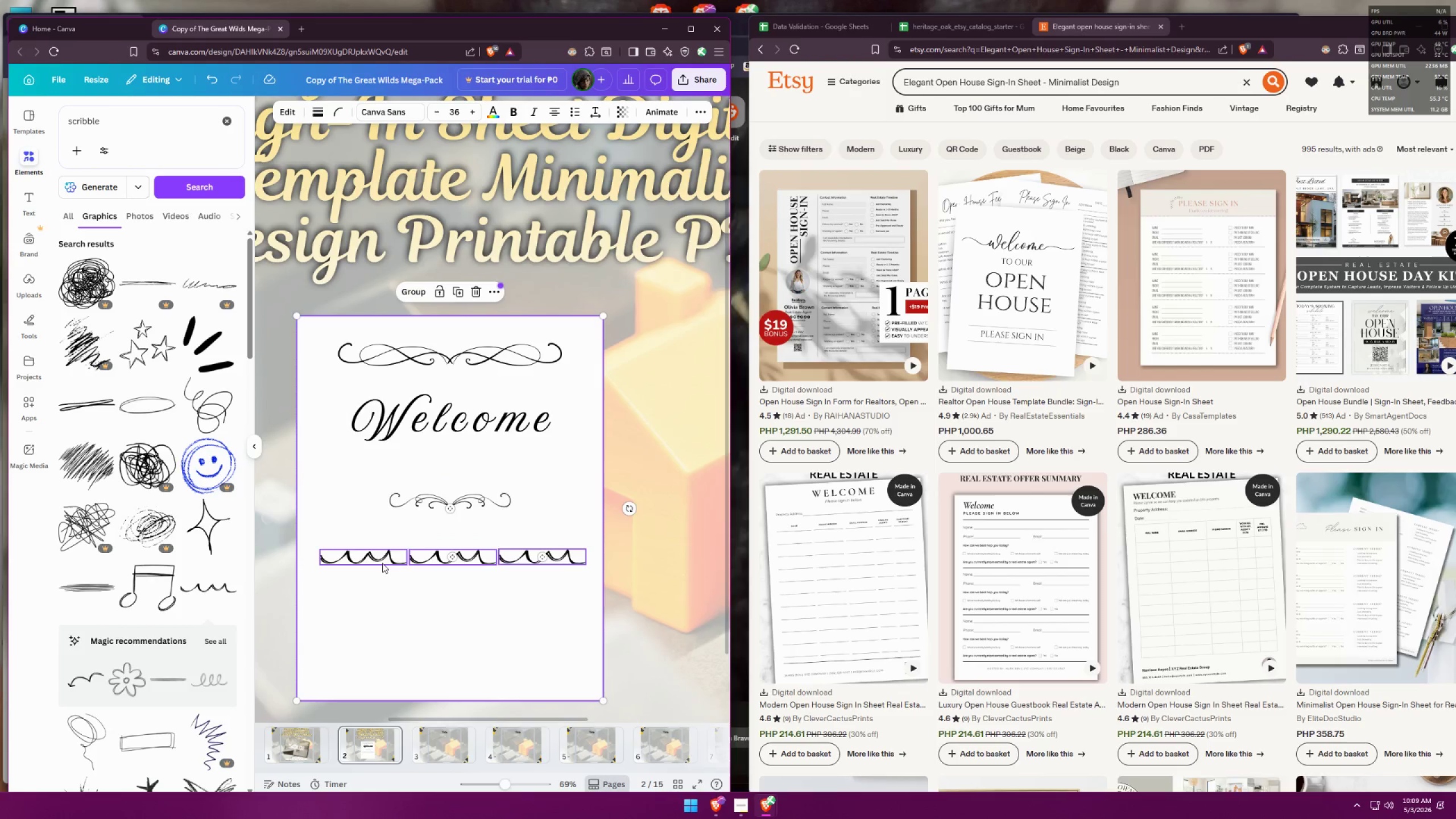 
triple_click([372, 559])
 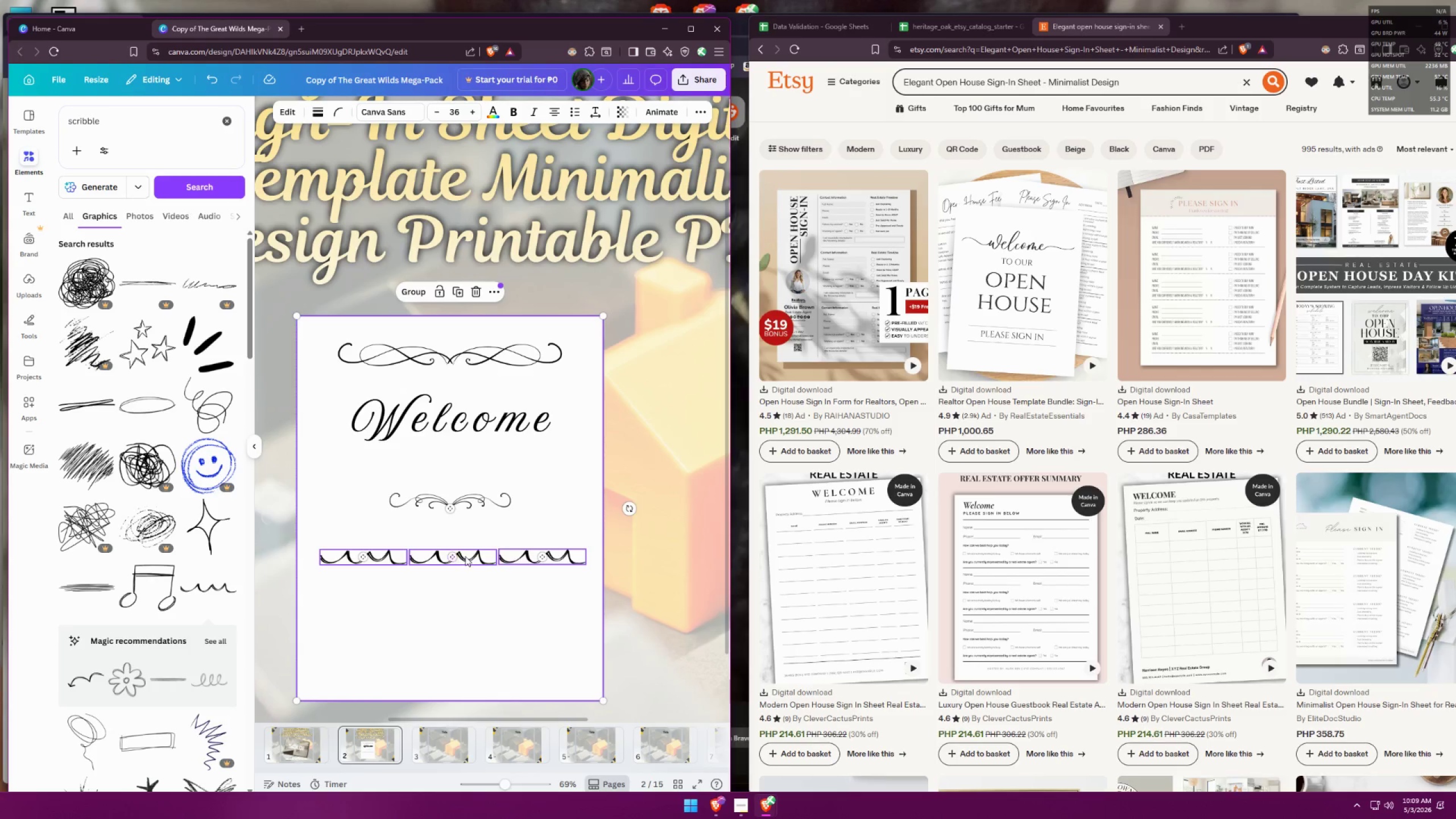 
hold_key(key=AltLeft, duration=0.68)
hold_key(key=ShiftLeft, duration=0.62)
left_click_drag(start_coordinate=[474, 558], to_coordinate=[465, 589])
 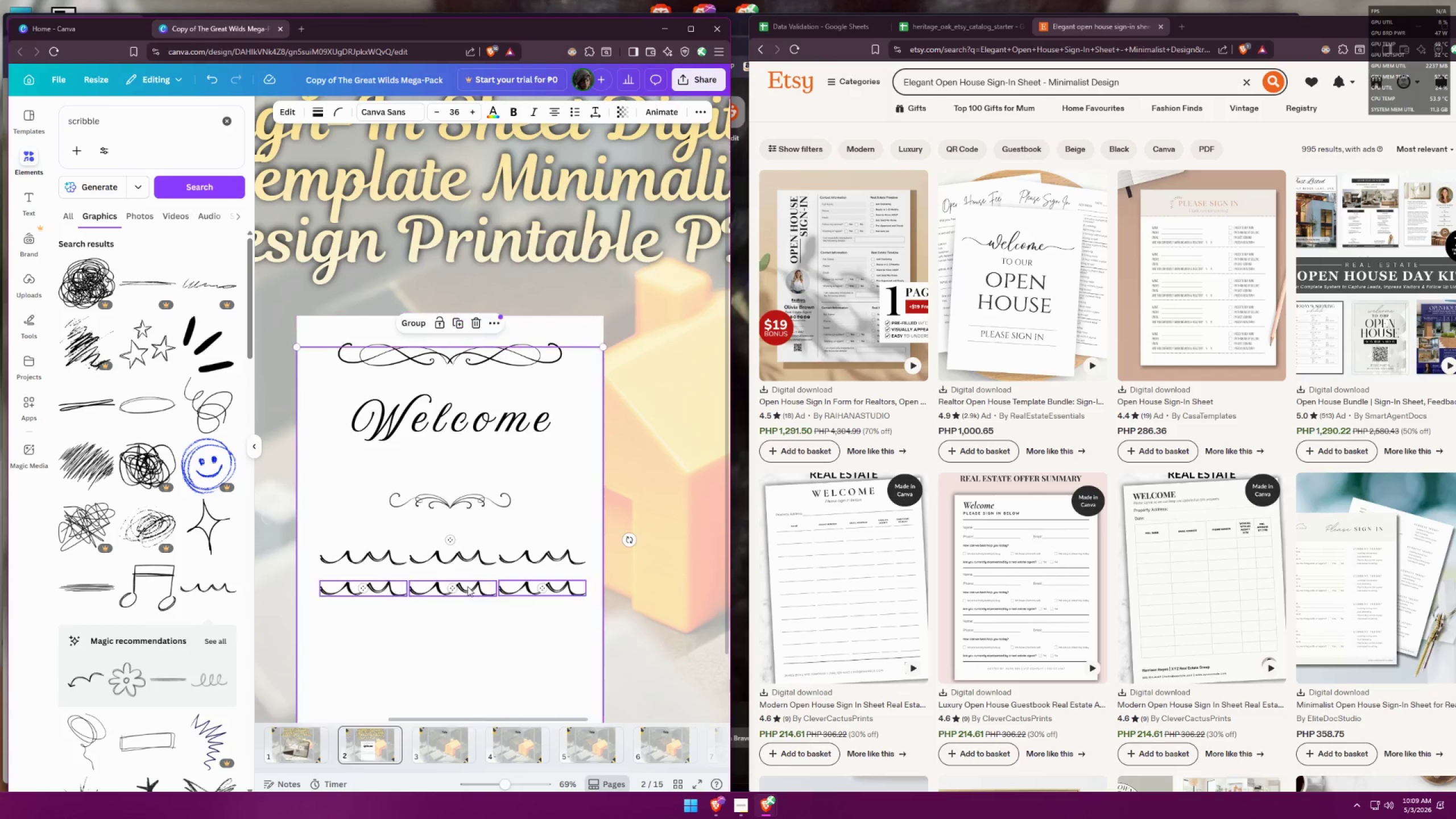 
key(Control+ControlLeft)
 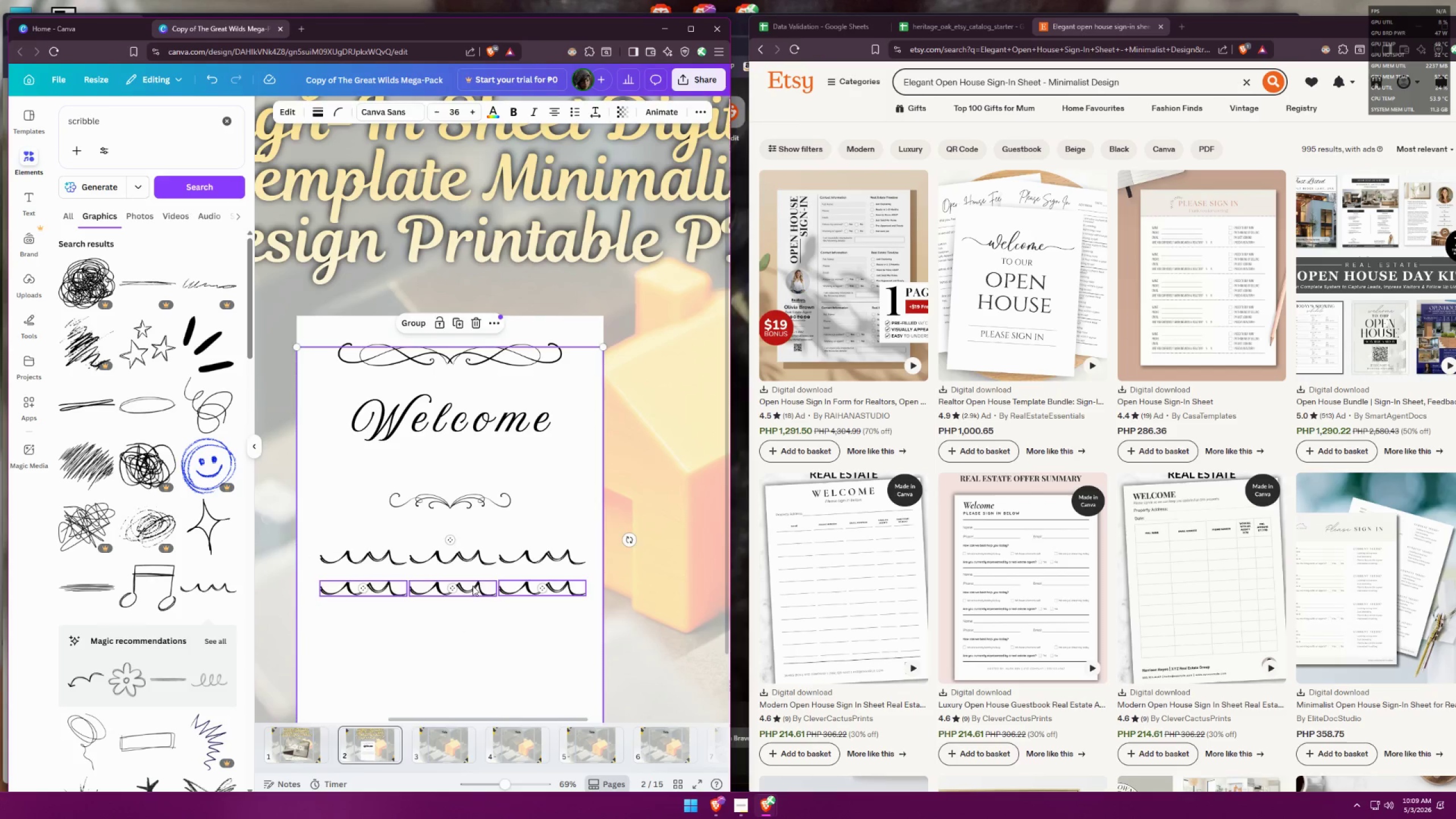 
key(Control+Z)
 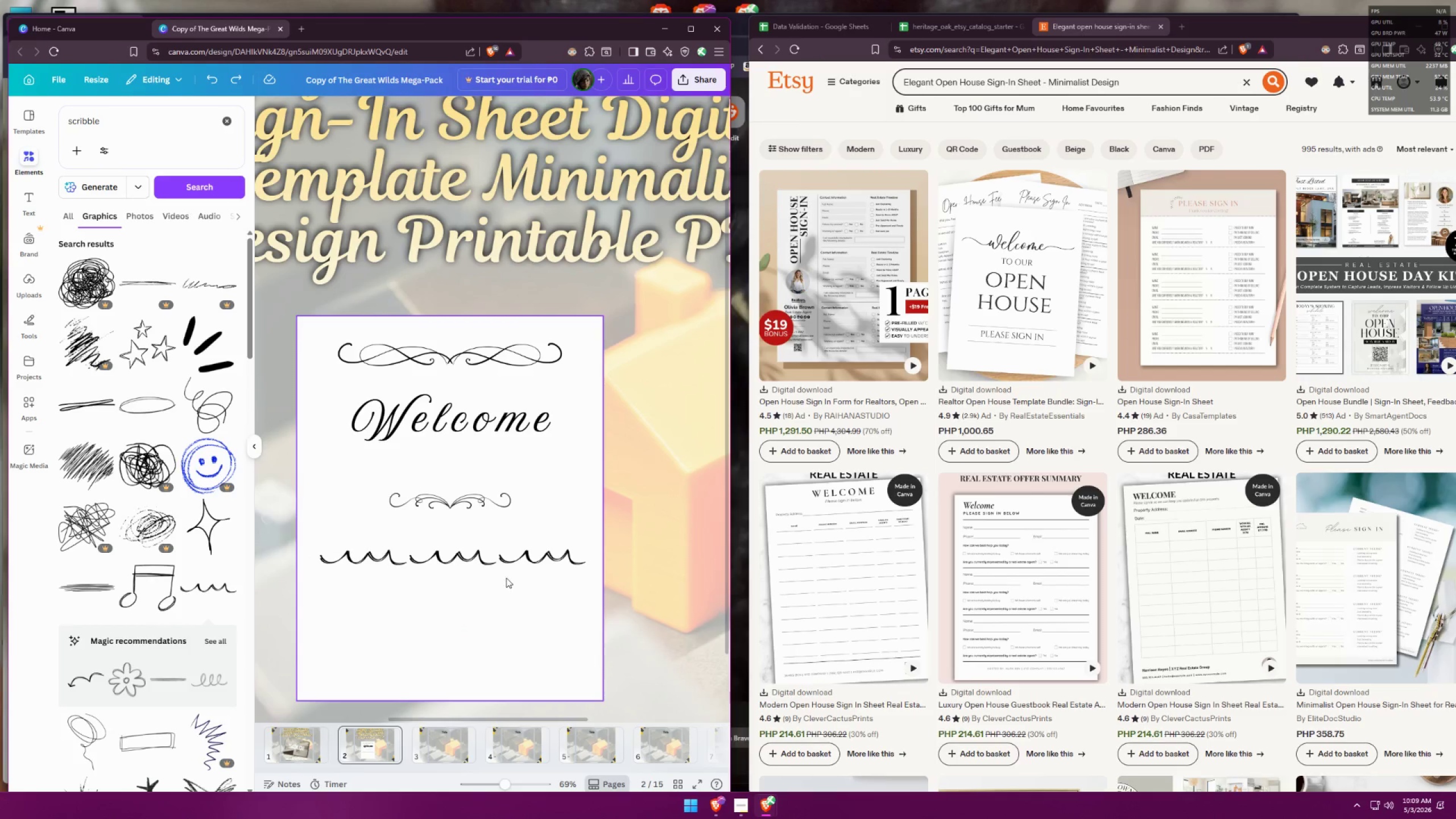 
hold_key(key=ShiftLeft, duration=1.5)
double_click([469, 559])
 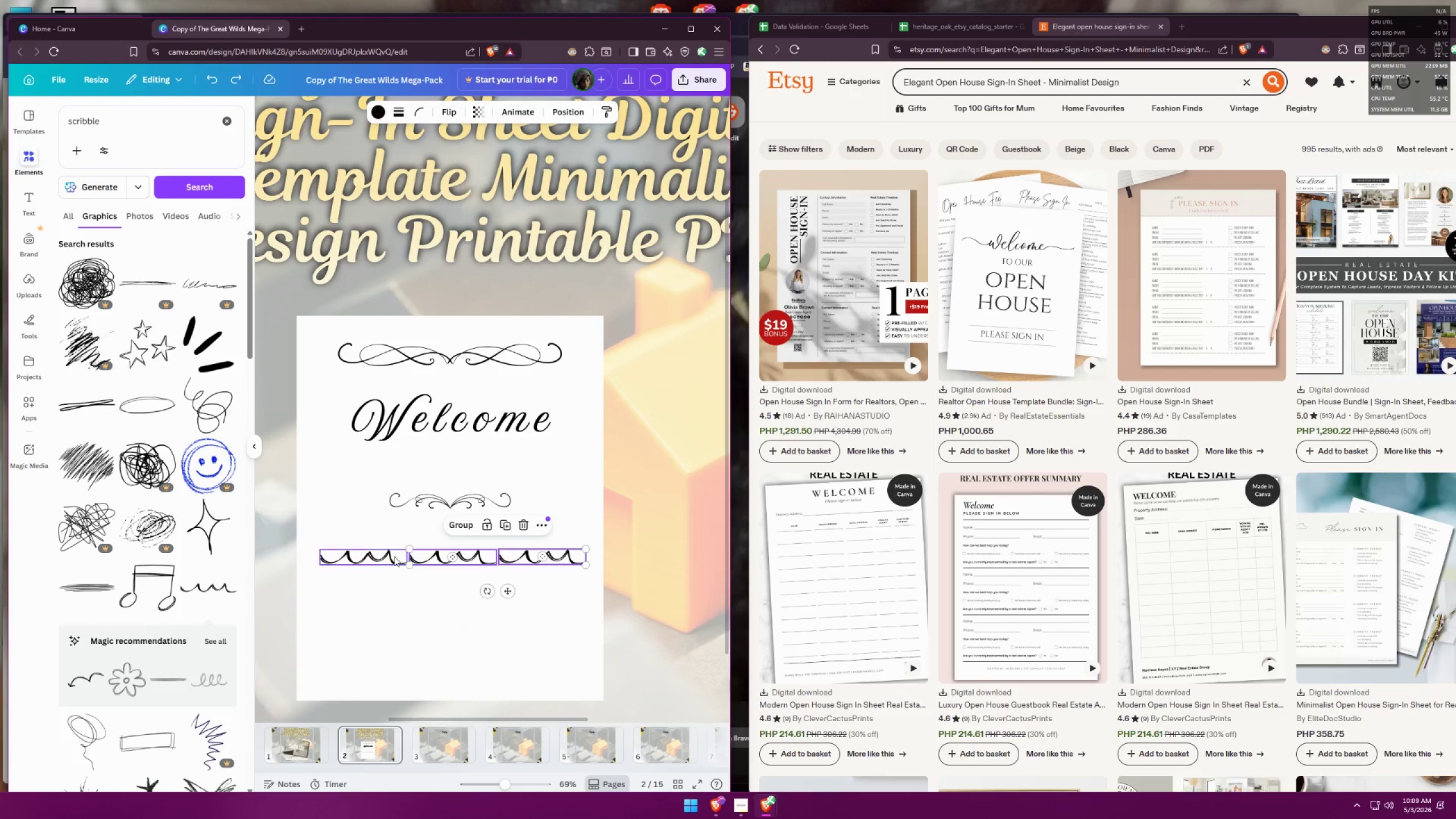 
triple_click([378, 555])
 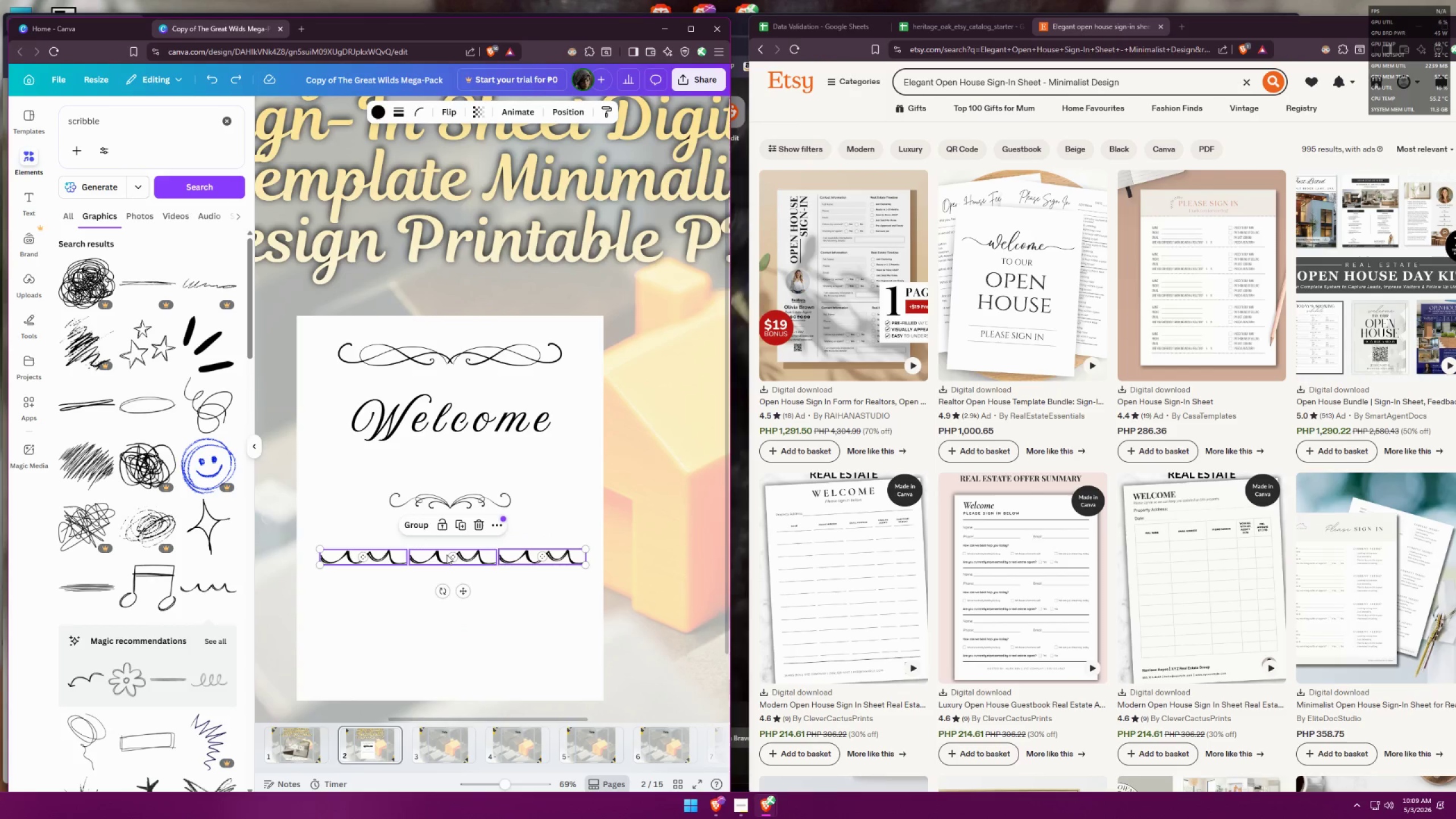 
hold_key(key=ShiftLeft, duration=6.78)
hold_key(key=AltLeft, duration=1.53)
left_click_drag(start_coordinate=[438, 557], to_coordinate=[439, 585])
 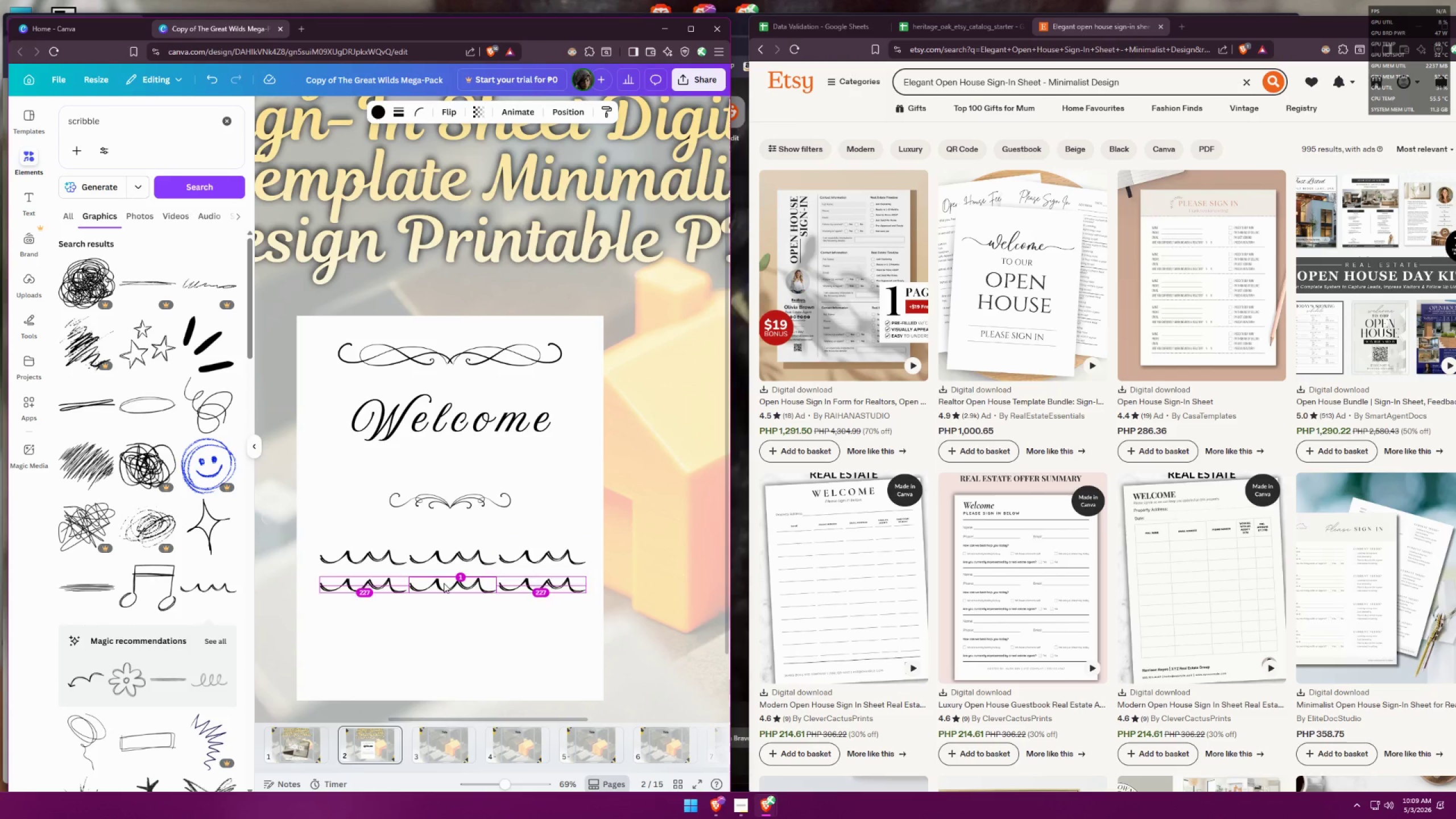 
hold_key(key=AltLeft, duration=1.51)
left_click_drag(start_coordinate=[444, 582], to_coordinate=[445, 611])
 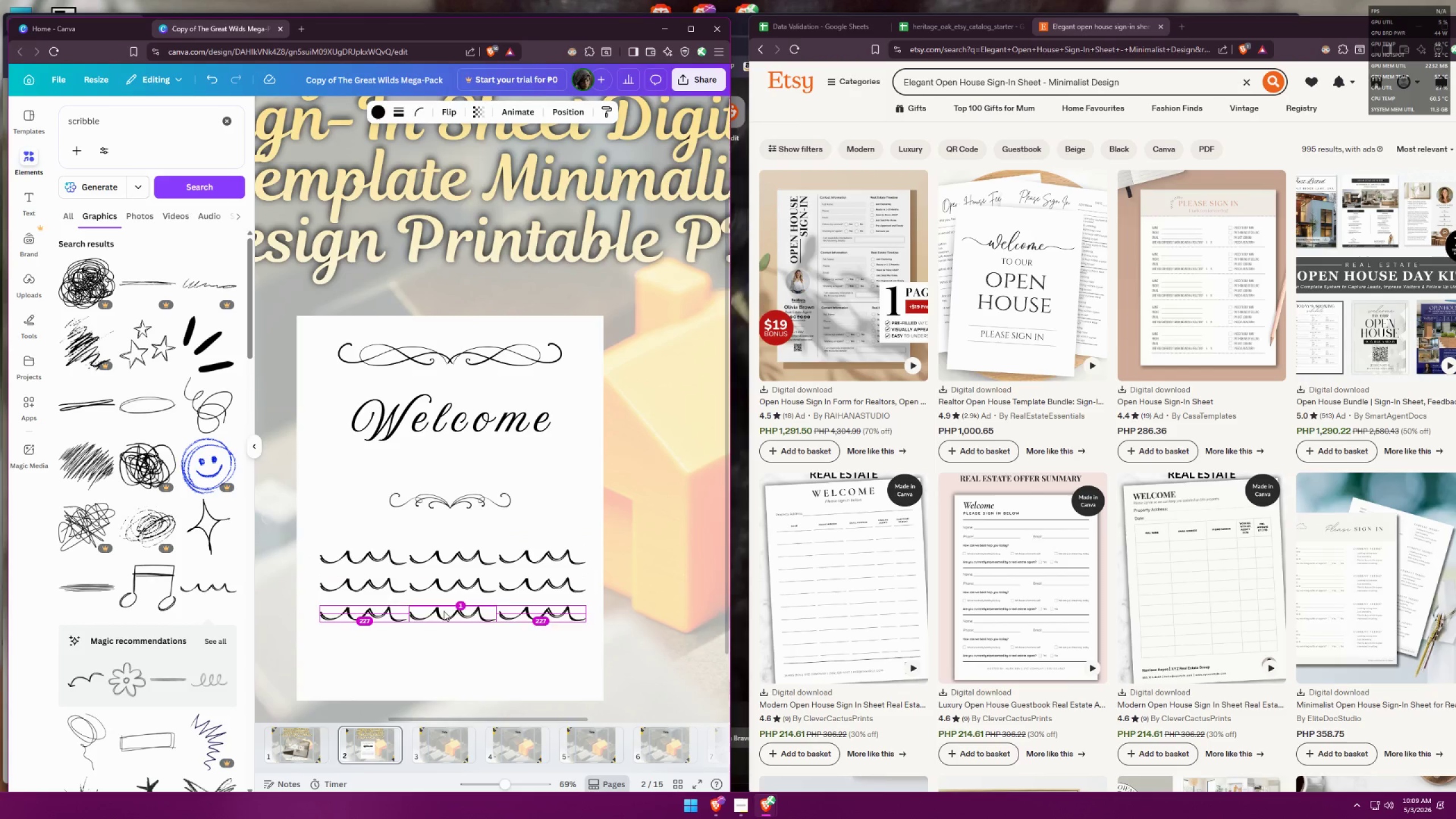 
hold_key(key=AltLeft, duration=1.53)
 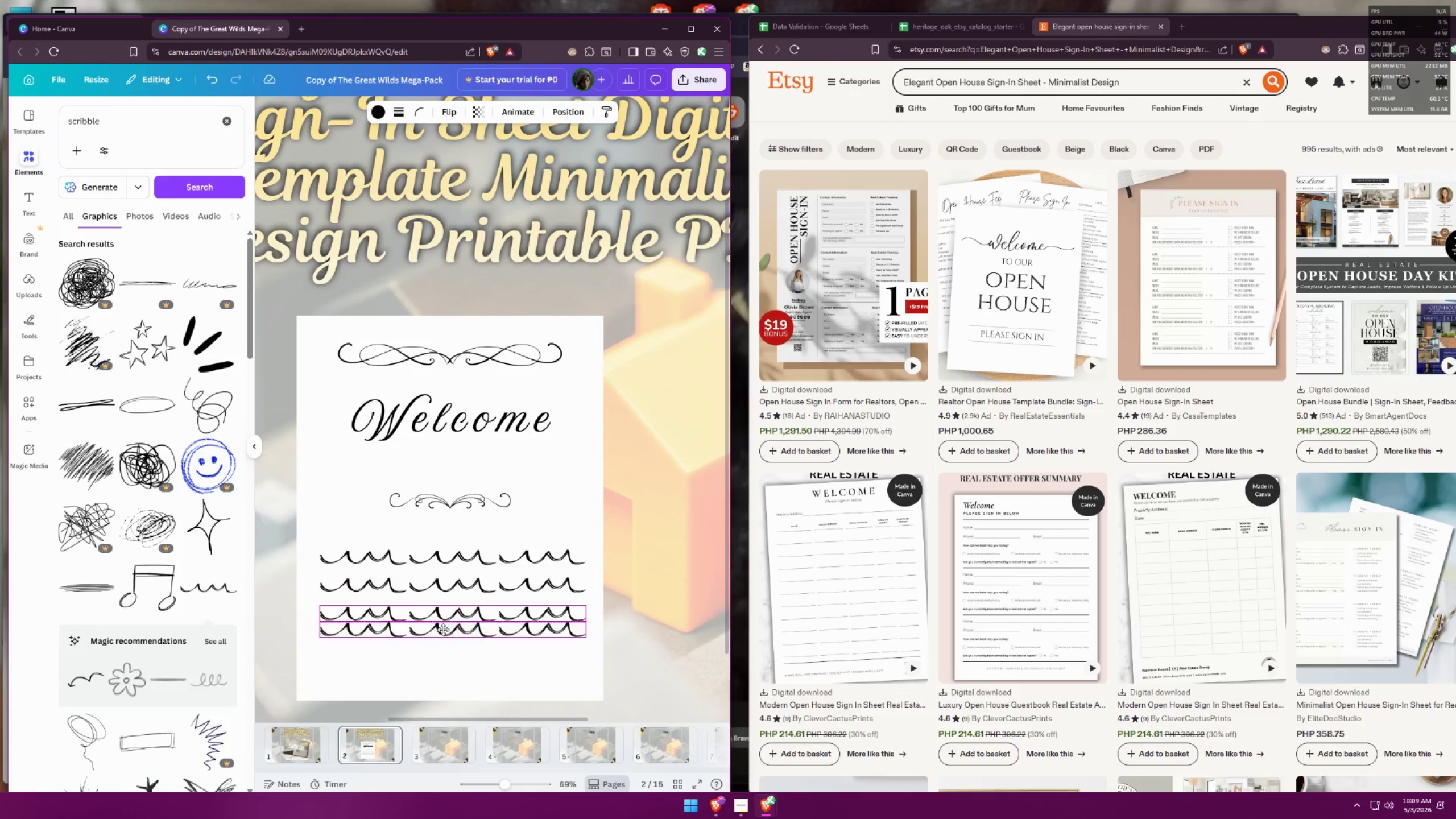 
hold_key(key=AltLeft, duration=1.51)
left_click_drag(start_coordinate=[444, 610], to_coordinate=[445, 640])
 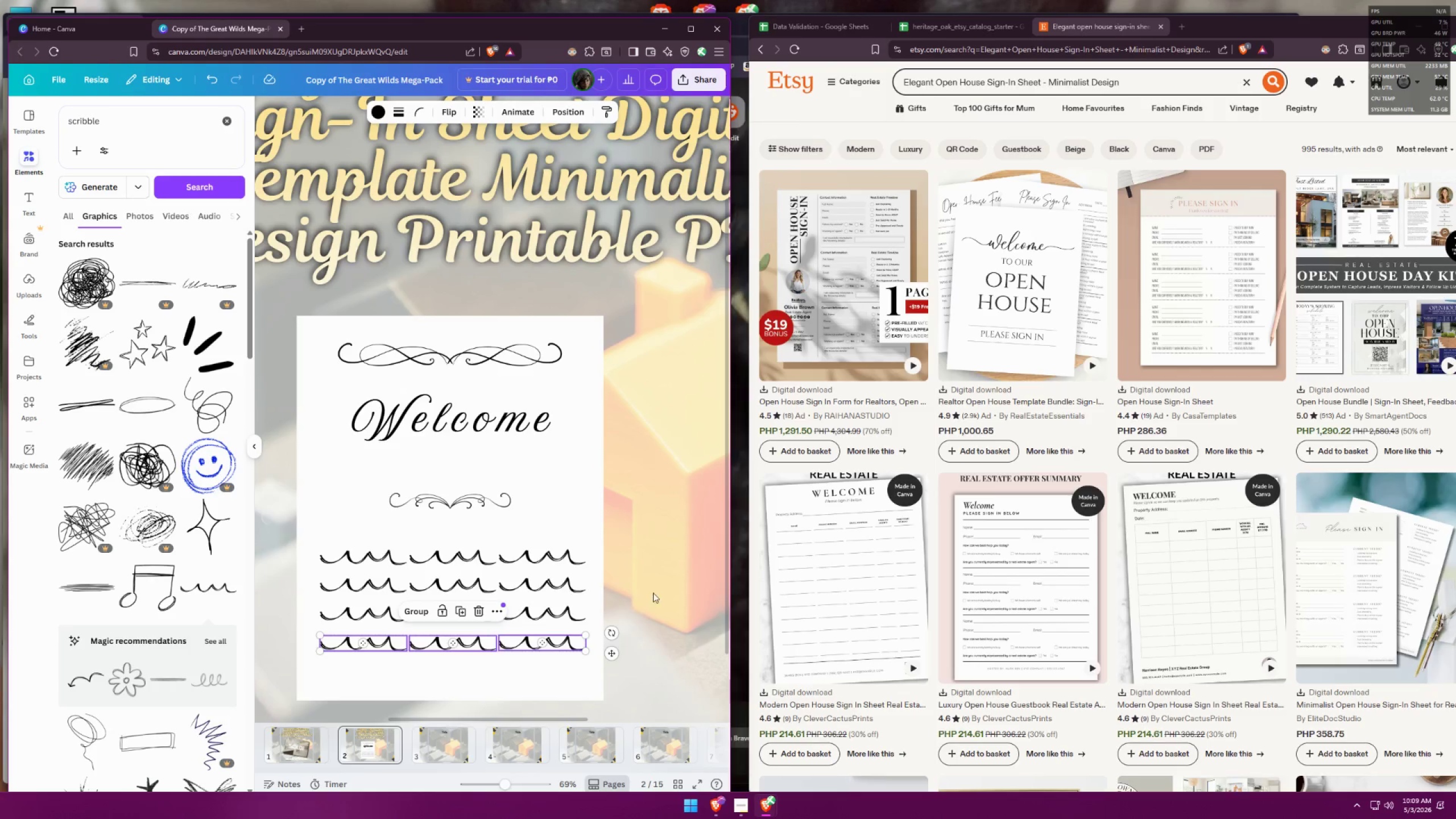 
hold_key(key=AltLeft, duration=0.44)
 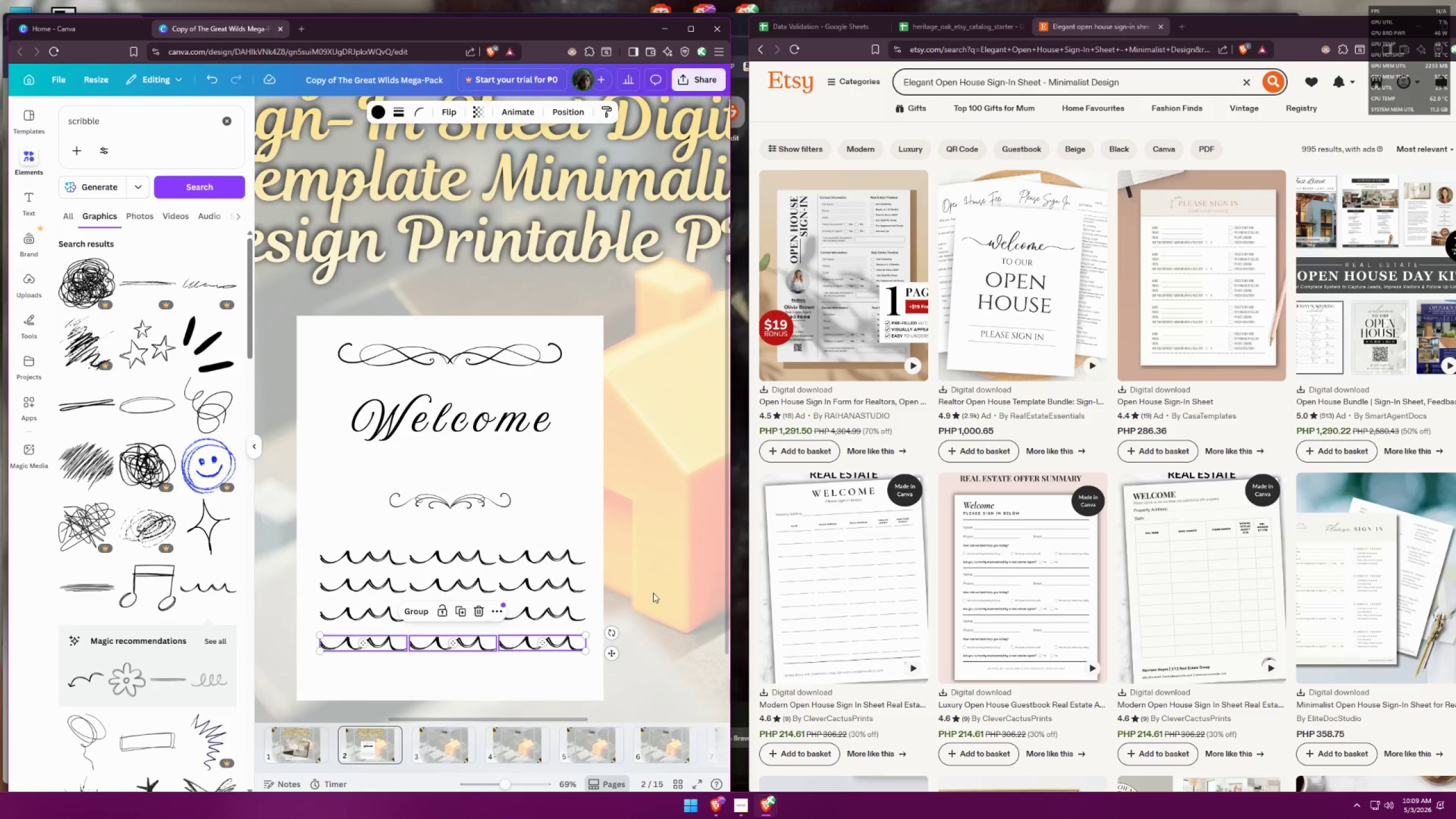 
left_click([634, 590])
 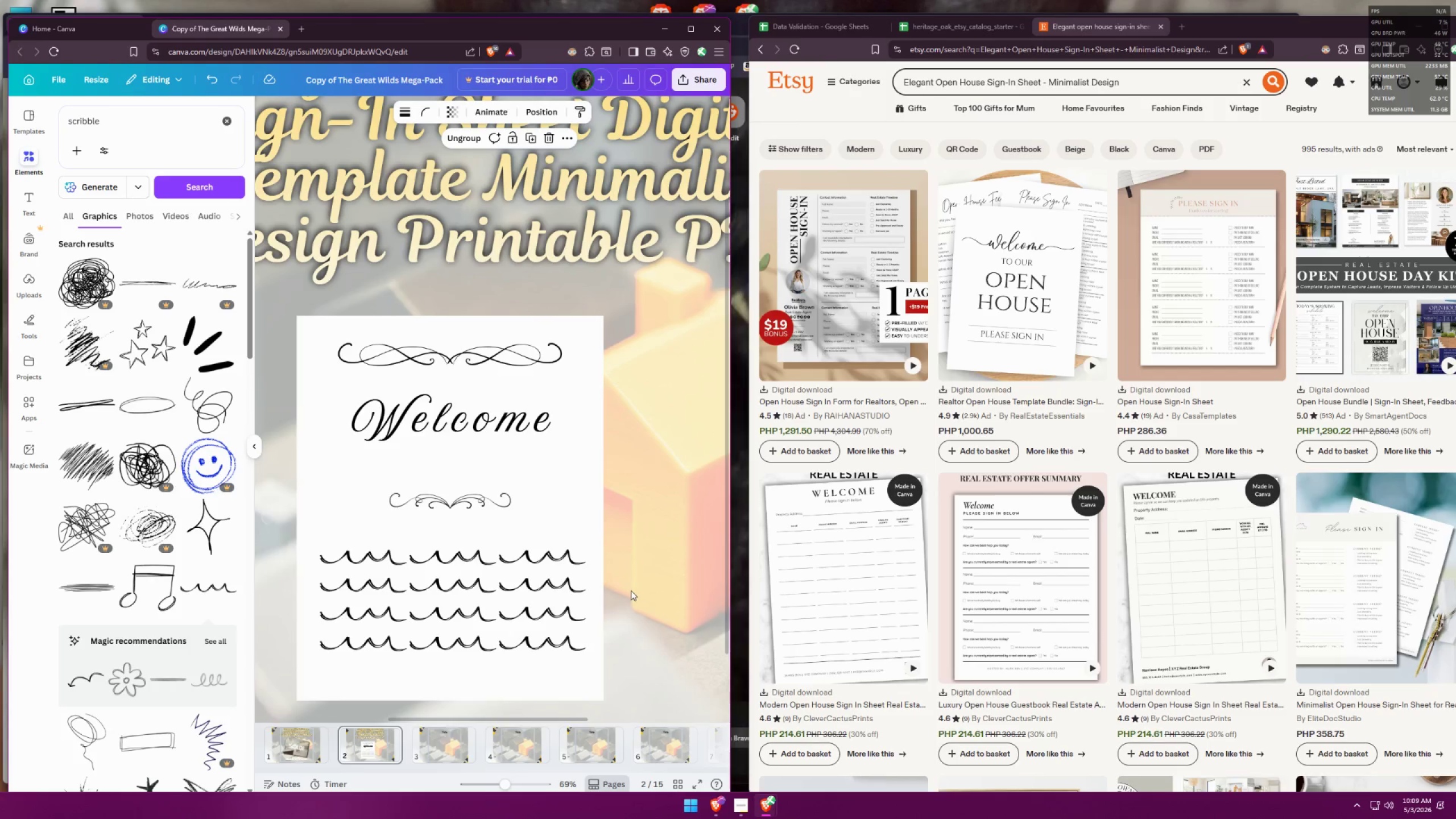 
hold_key(key=ControlLeft, duration=0.75)
scroll: coordinate [460, 478], scroll_direction: down, amount: 9.0
 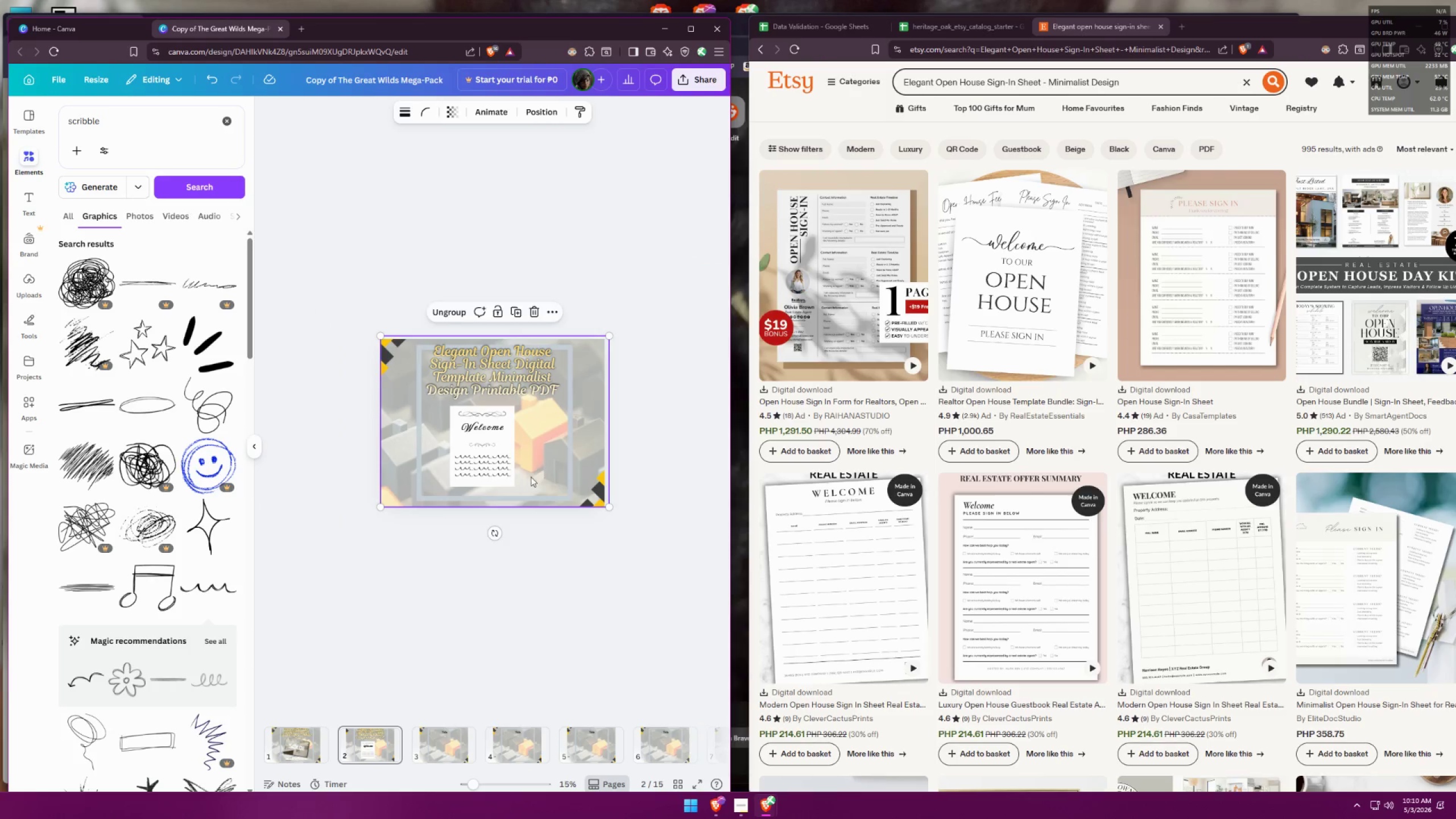 
scroll: coordinate [535, 466], scroll_direction: up, amount: 4.0
 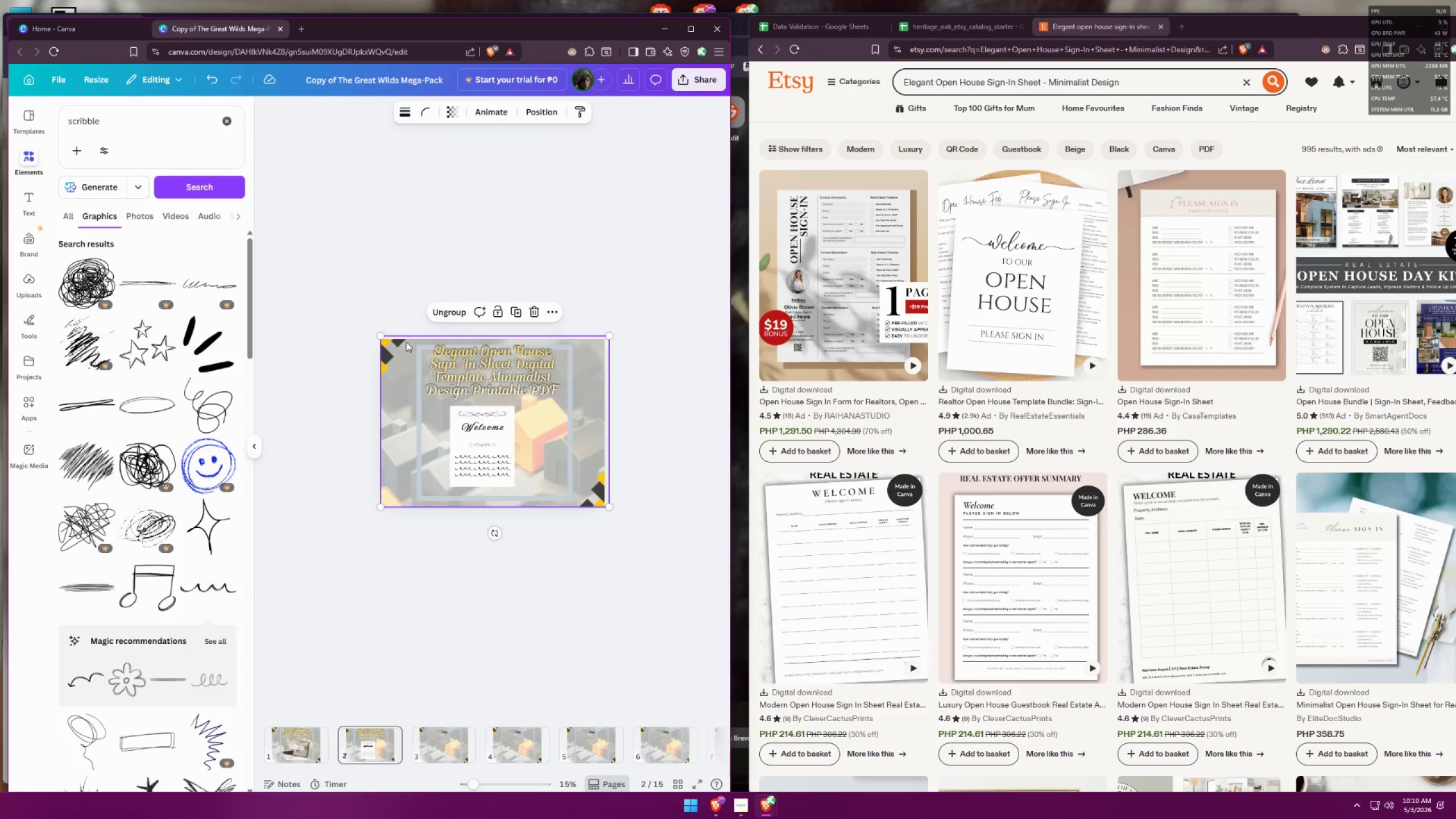 
hold_key(key=ControlLeft, duration=0.38)
scroll: coordinate [524, 462], scroll_direction: up, amount: 6.0
 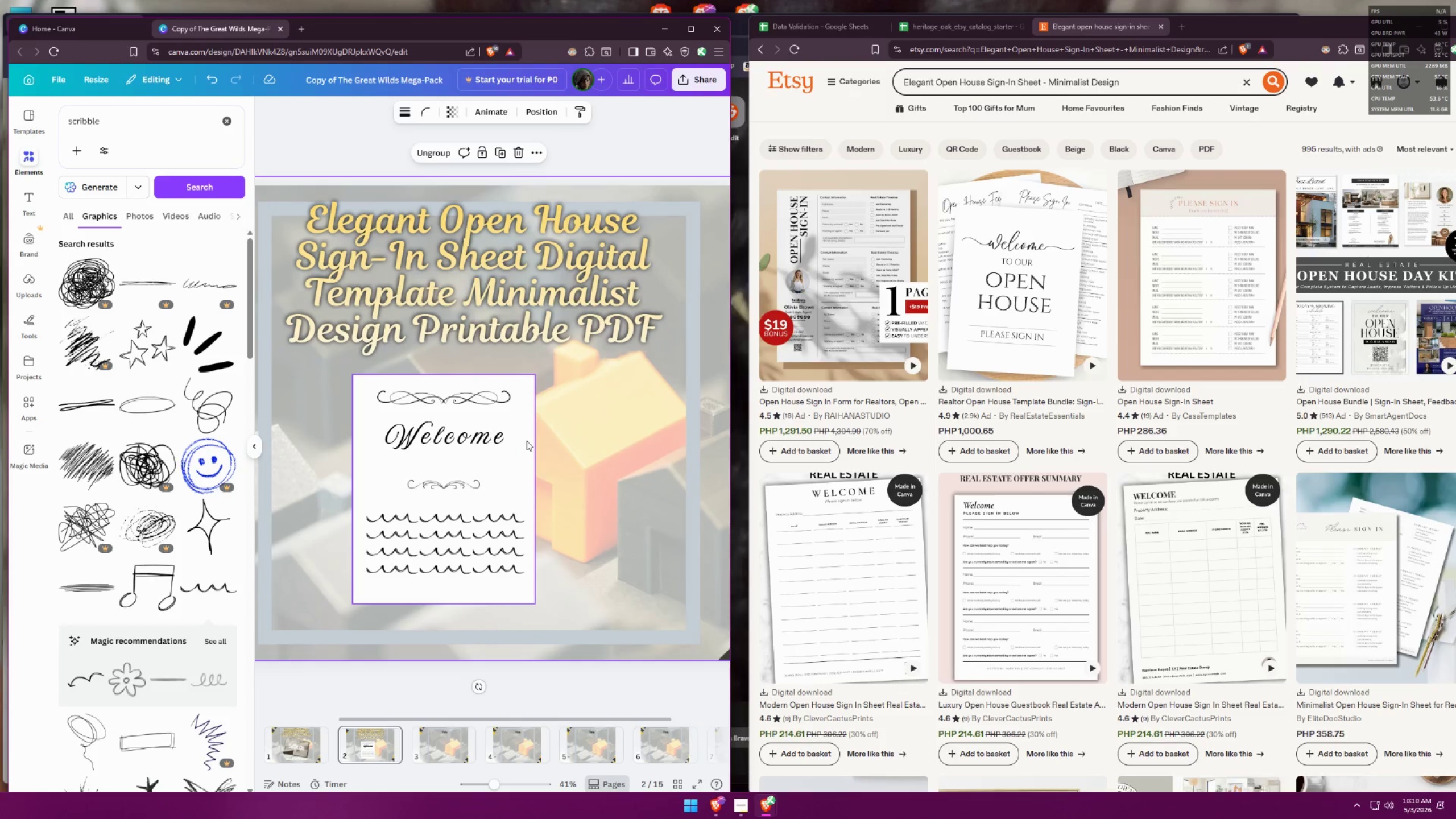 
hold_key(key=AltLeft, duration=0.61)
hold_key(key=ShiftLeft, duration=0.5)
left_click_drag(start_coordinate=[518, 445], to_coordinate=[583, 445])
 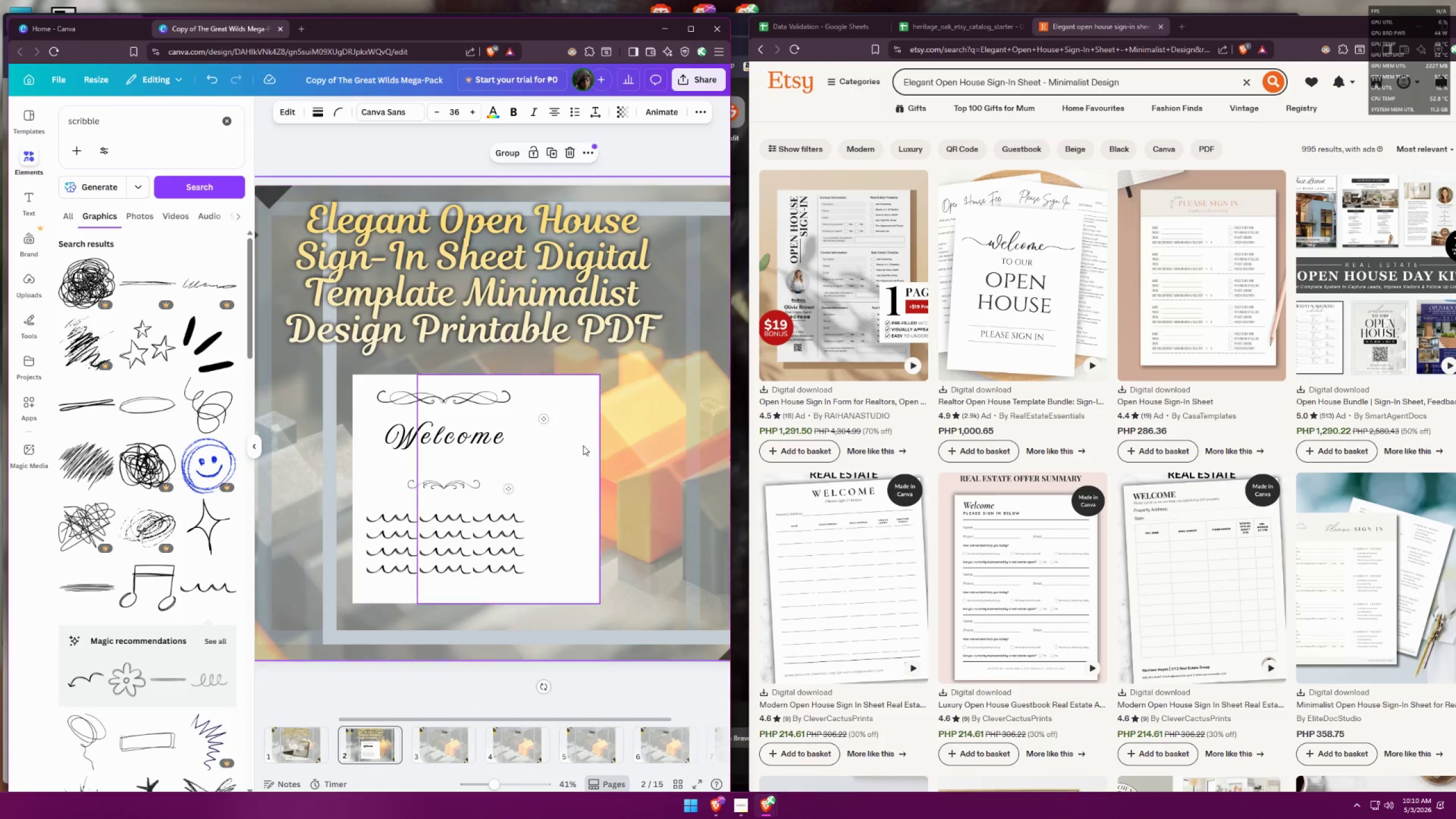 
key(Control+ControlLeft)
 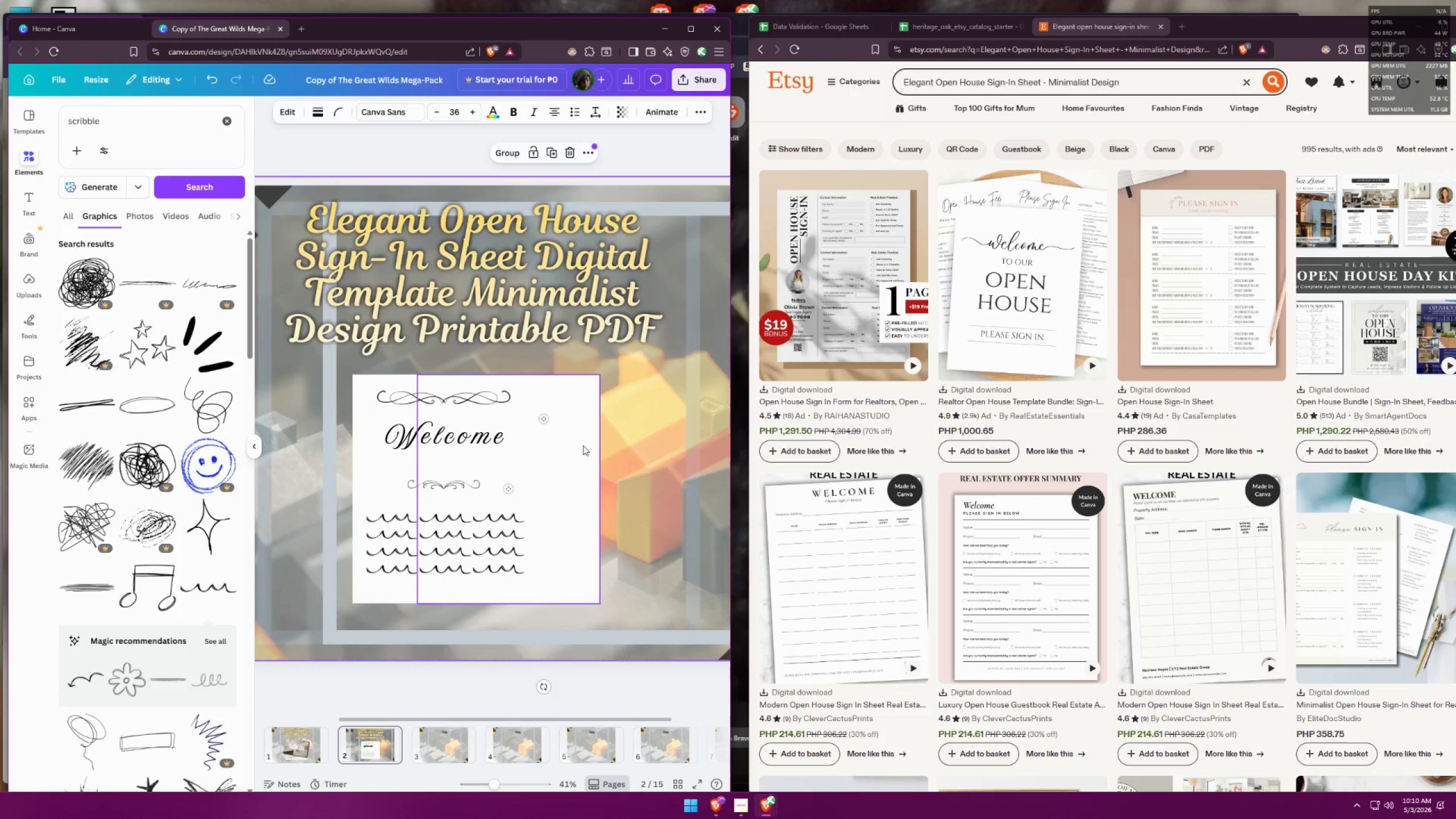 
key(Control+Z)
 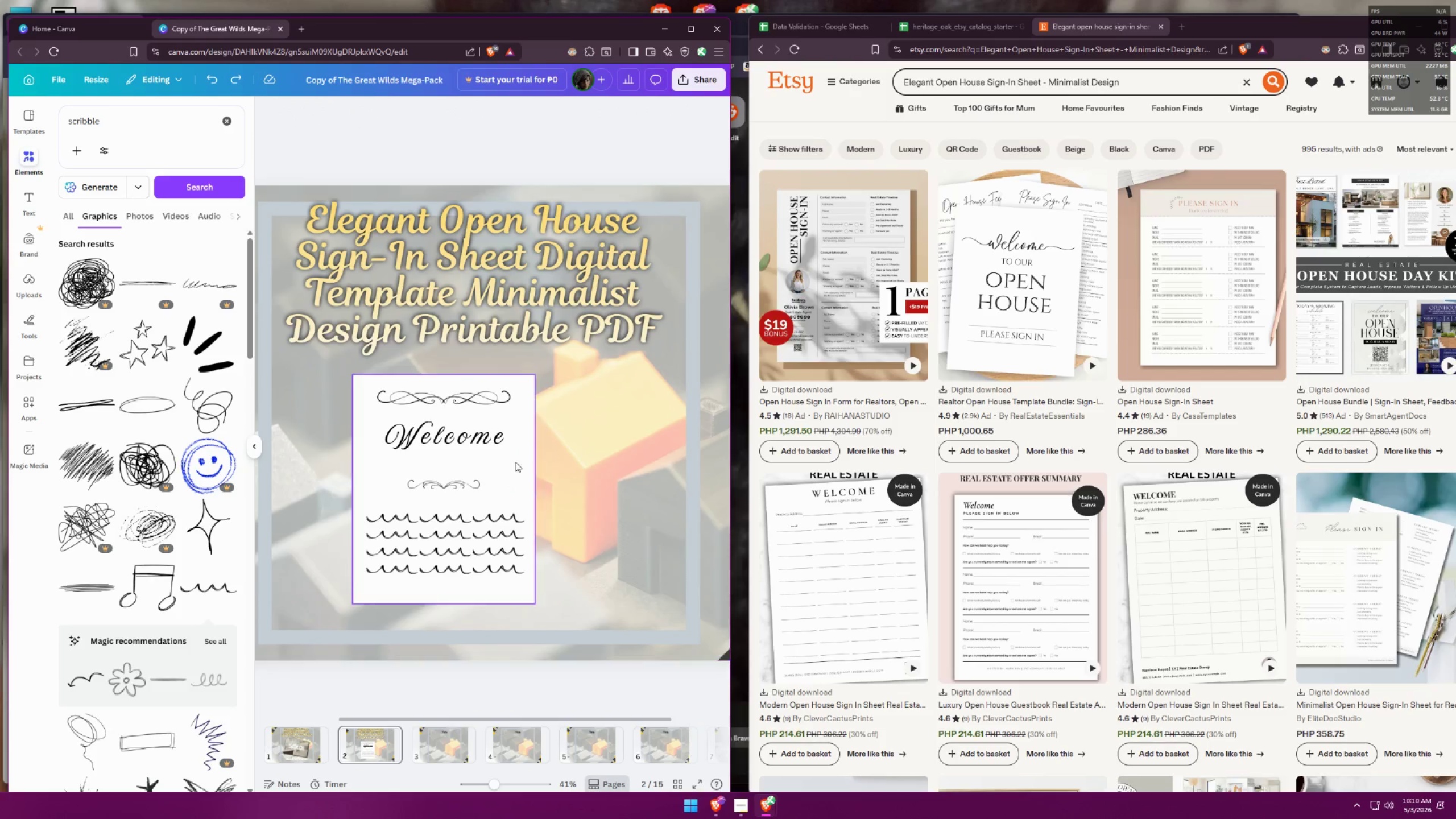 
left_click([496, 452])
 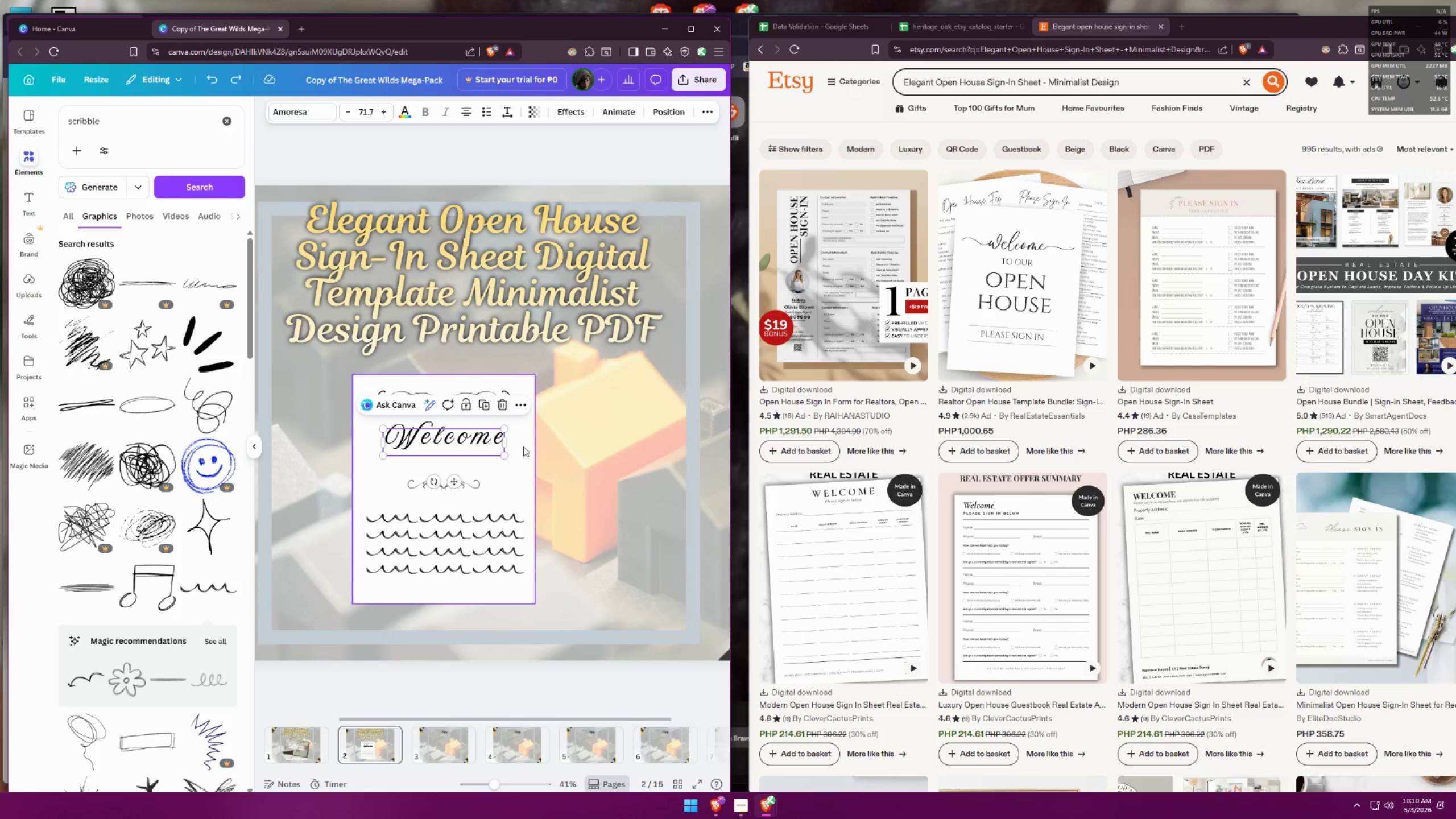 
left_click([524, 451])
 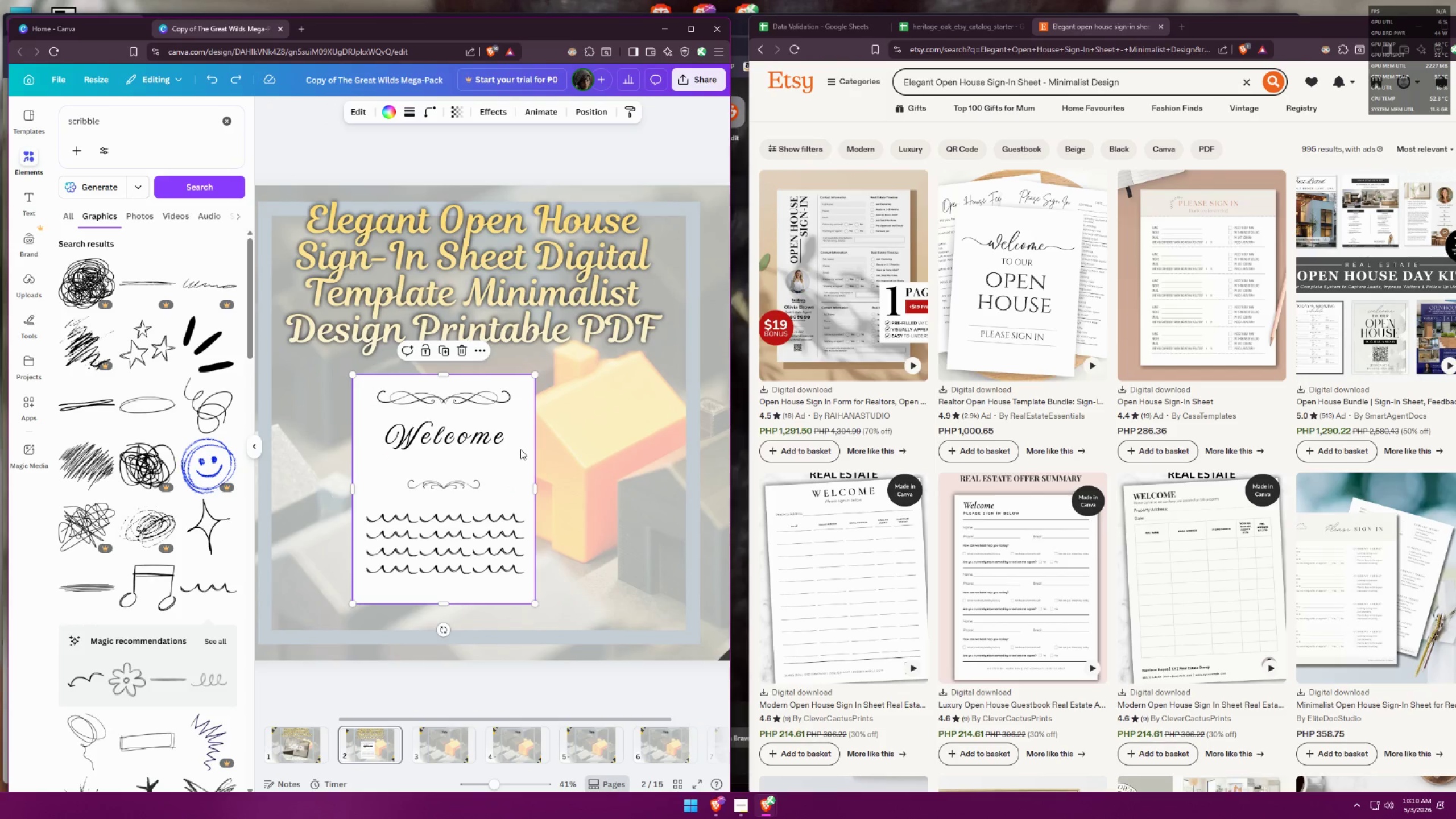 
hold_key(key=AltLeft, duration=1.57)
hold_key(key=ShiftLeft, duration=1.51)
left_click_drag(start_coordinate=[521, 457], to_coordinate=[716, 471])
 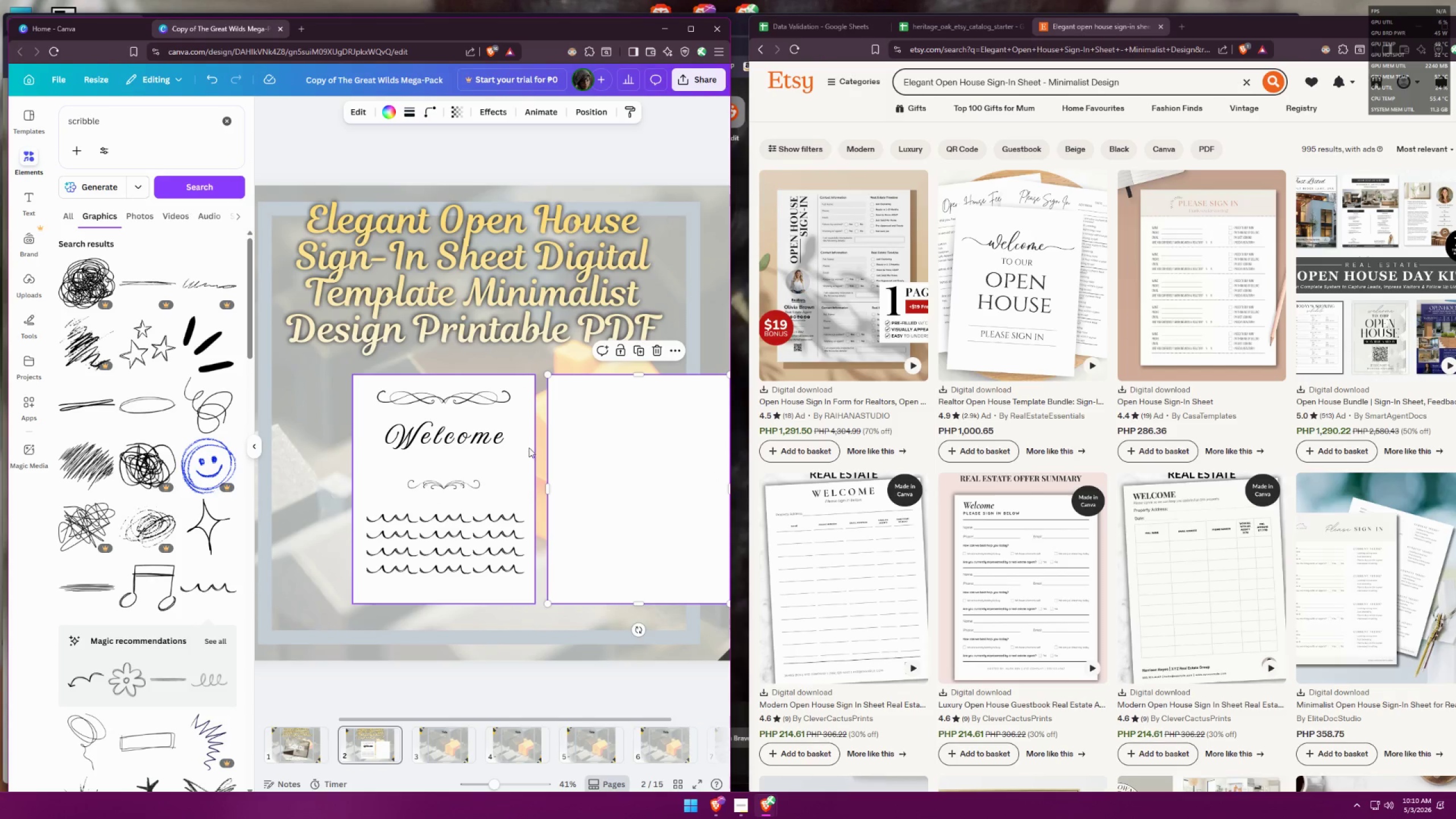 
hold_key(key=ControlLeft, duration=0.52)
 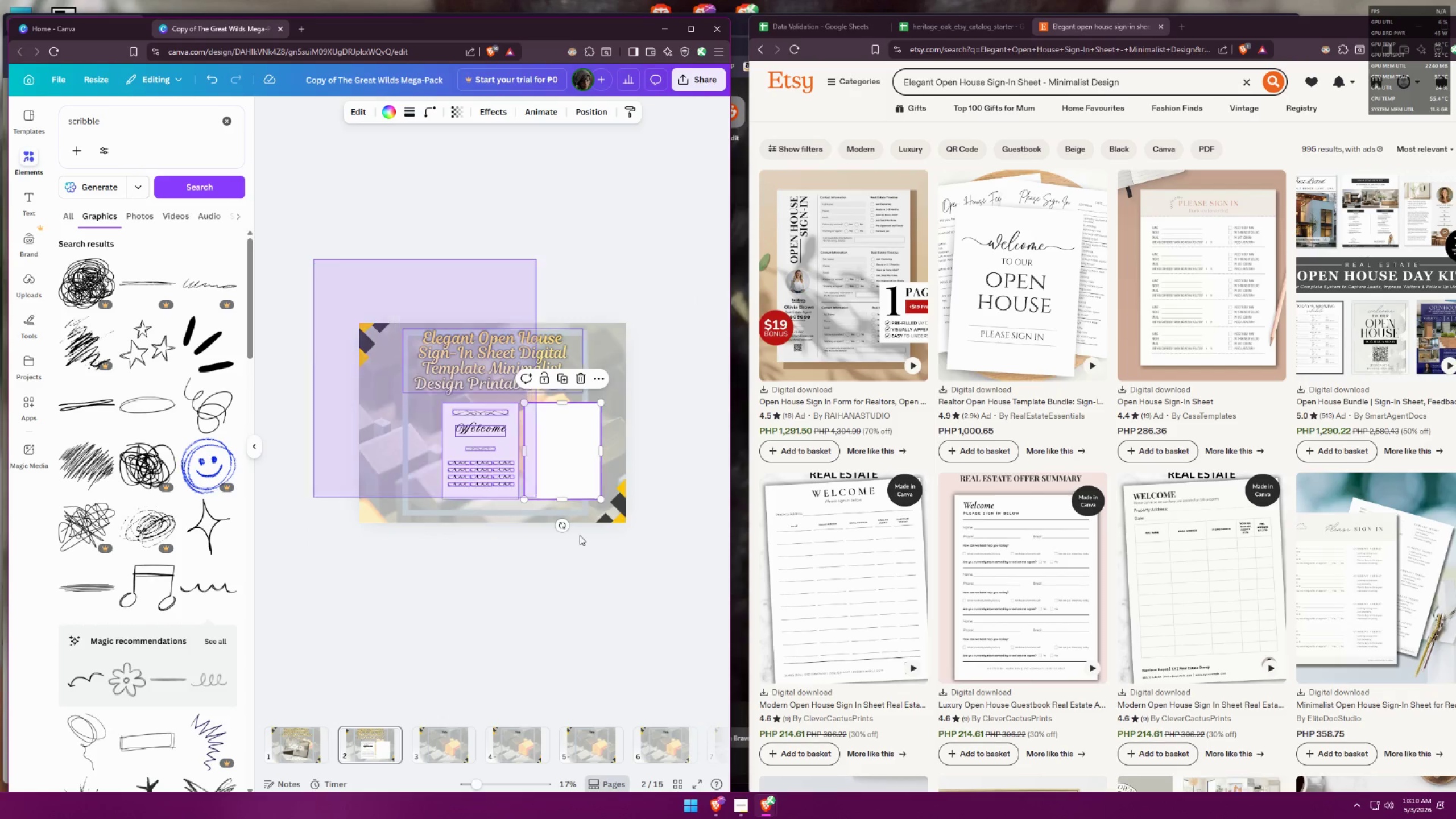 
left_click_drag(start_coordinate=[313, 259], to_coordinate=[692, 618])
 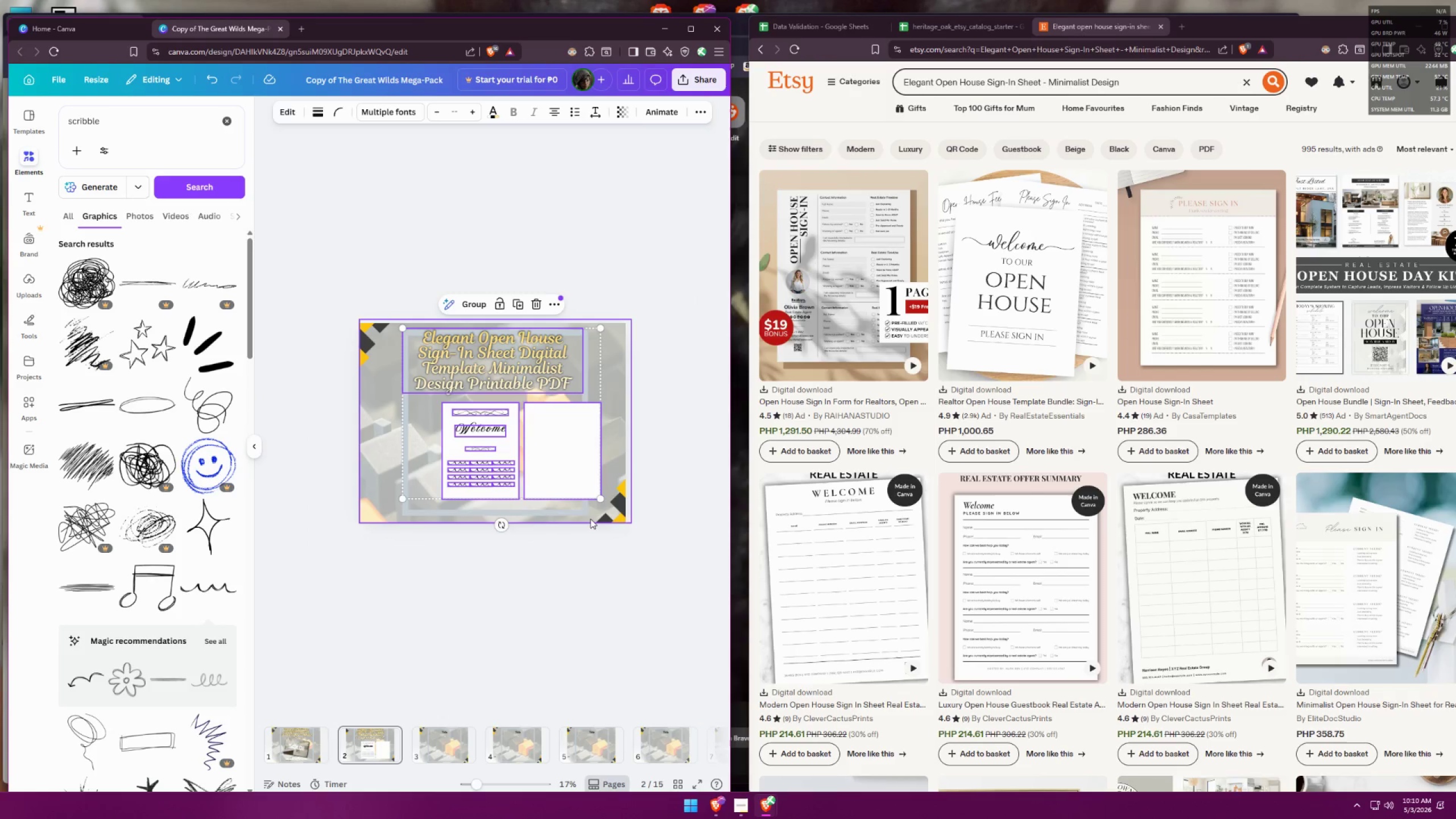 
scroll: coordinate [566, 436], scroll_direction: down, amount: 5.0
 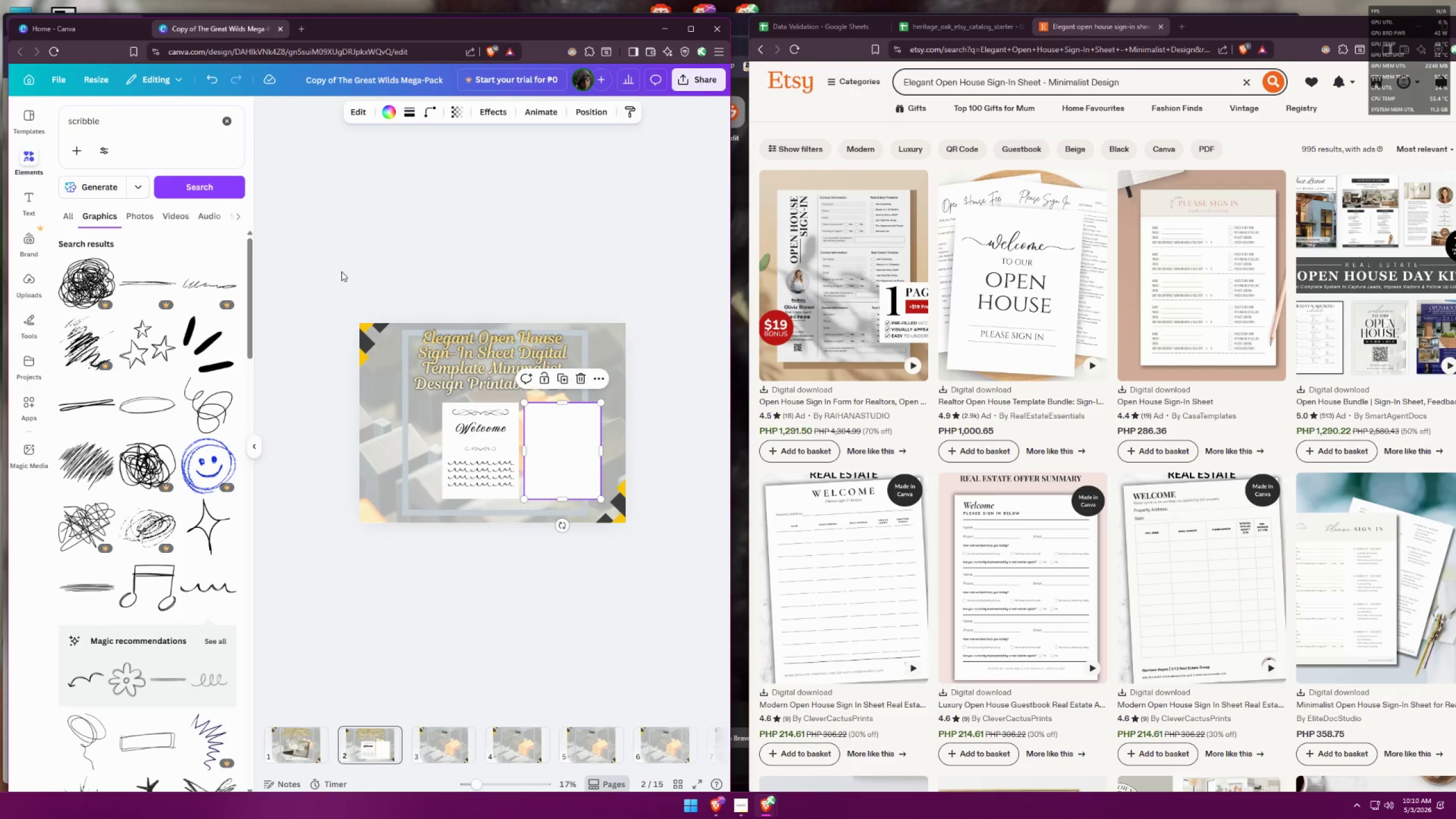 
left_click([414, 518])
 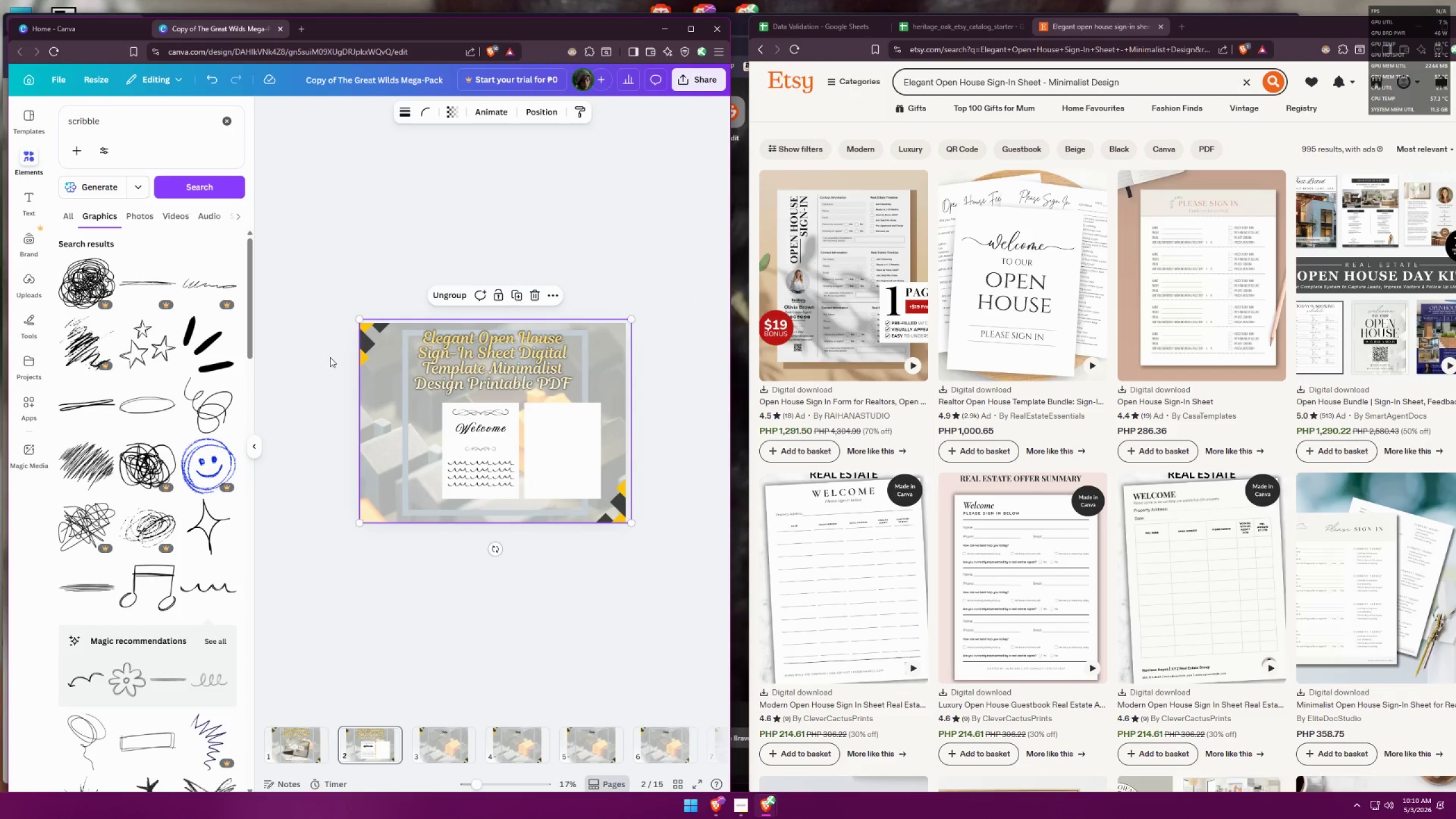 
left_click_drag(start_coordinate=[309, 281], to_coordinate=[402, 571])
 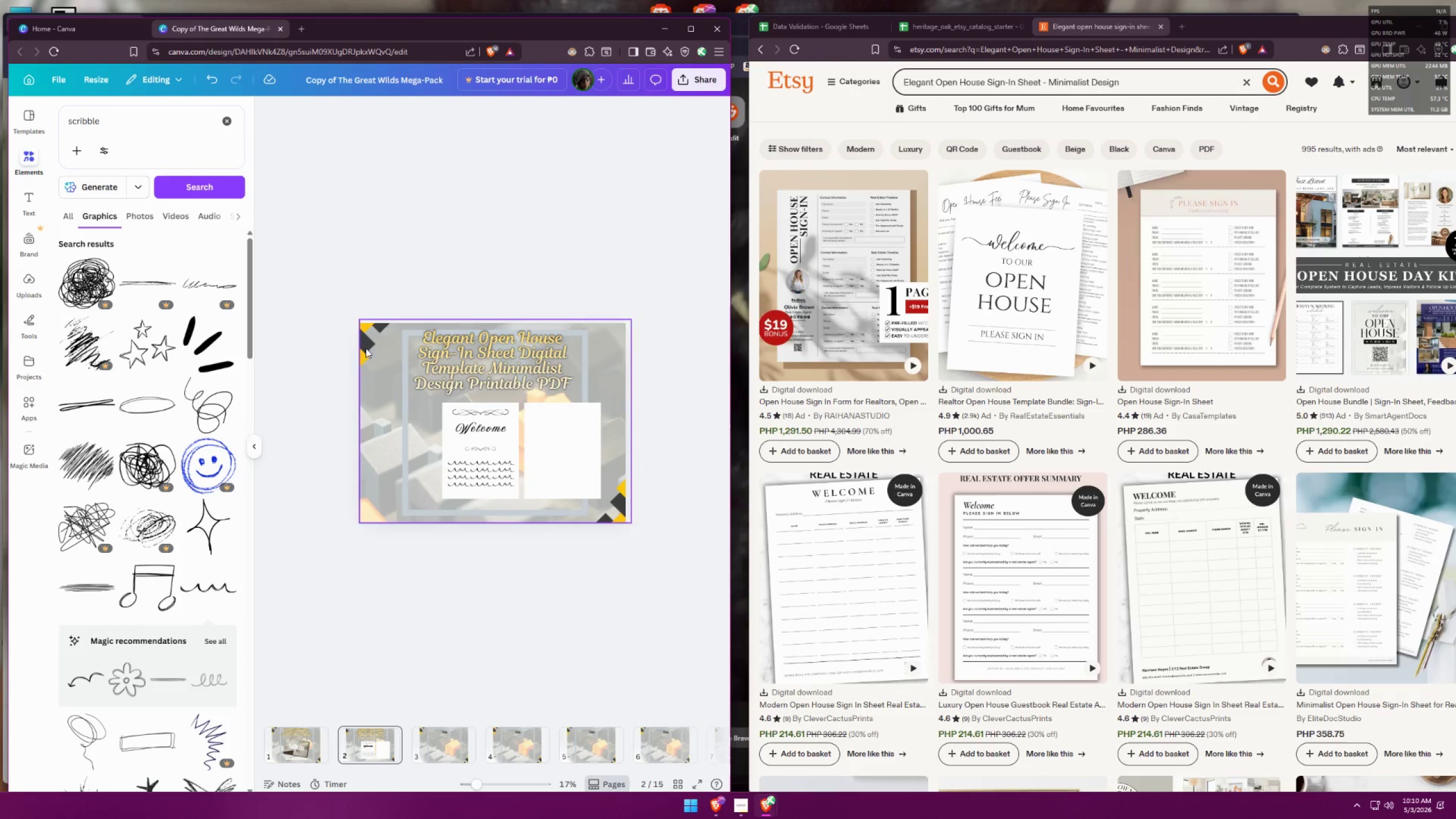 
left_click_drag(start_coordinate=[334, 289], to_coordinate=[398, 552])
 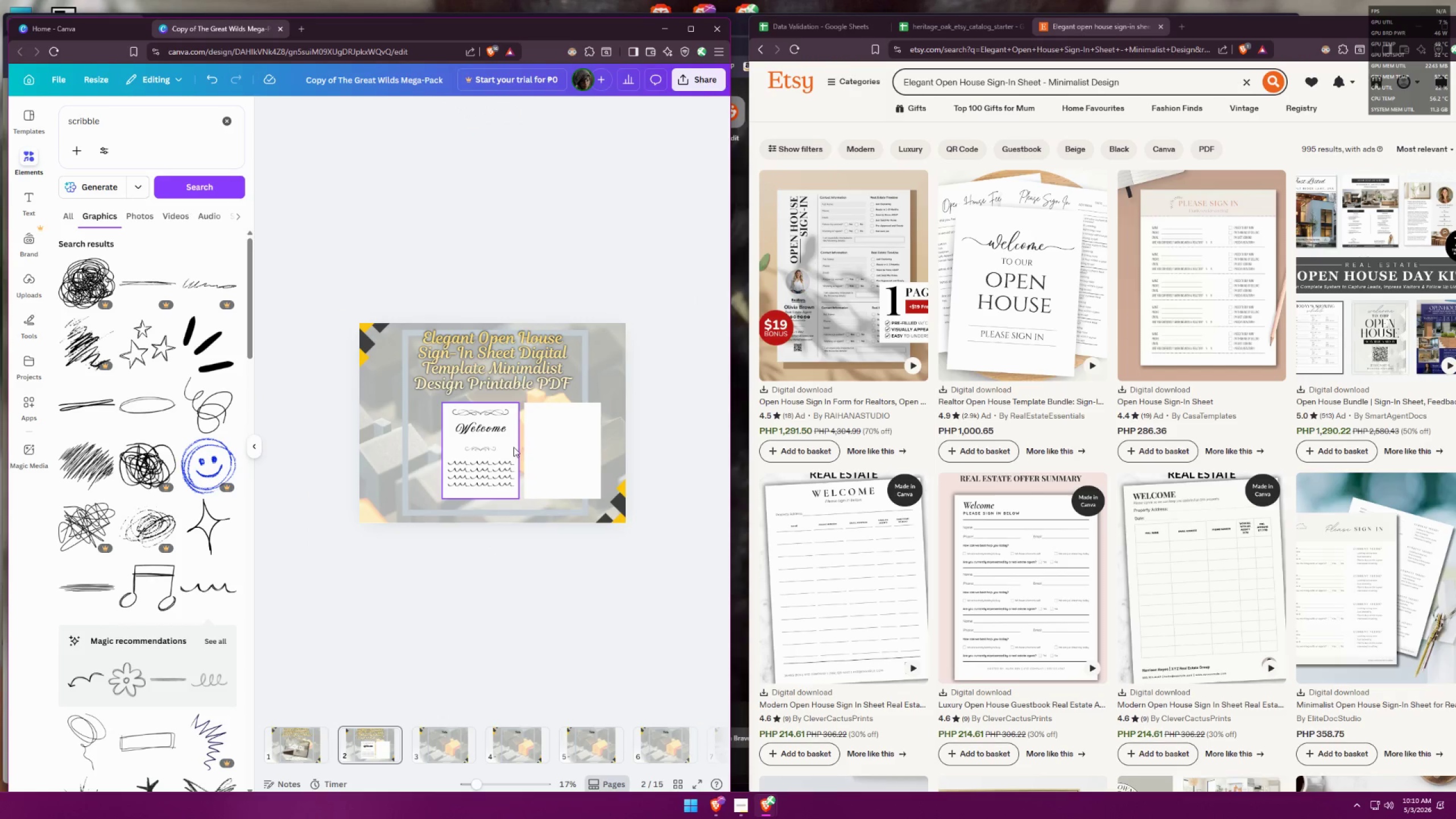 
left_click_drag(start_coordinate=[437, 461], to_coordinate=[412, 469])
 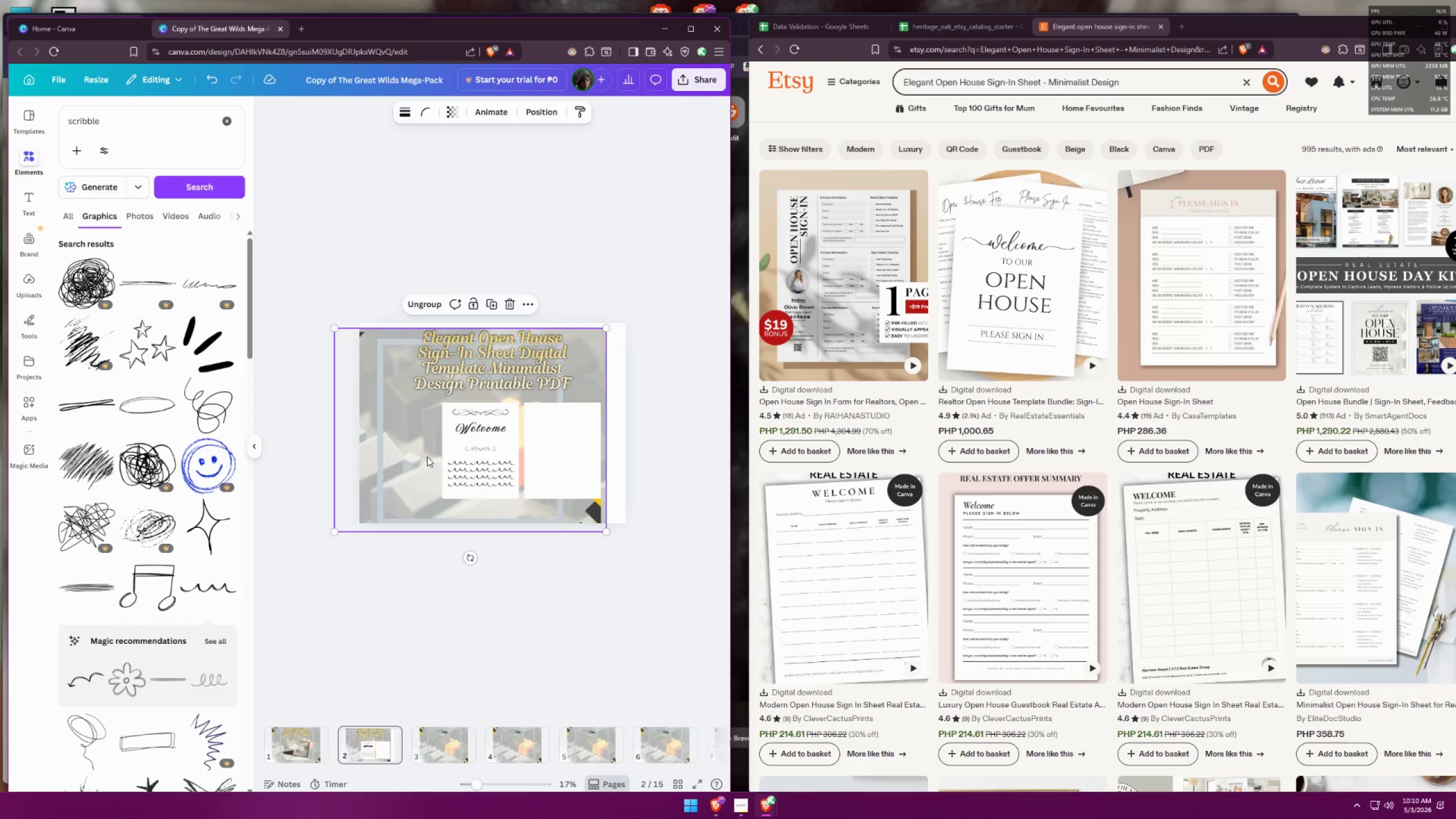 
key(Control+Z)
 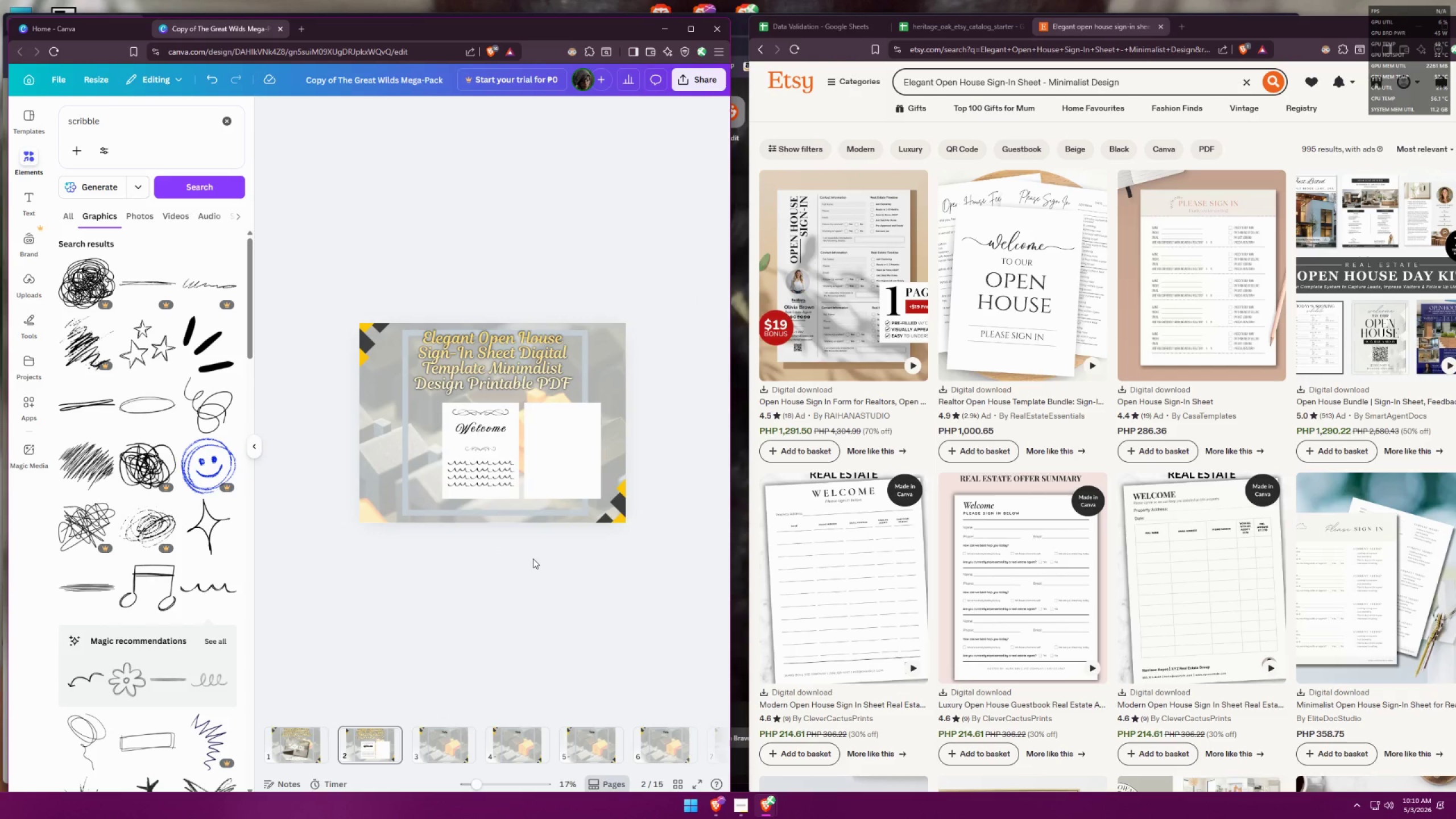 
left_click_drag(start_coordinate=[433, 415], to_coordinate=[514, 490])
 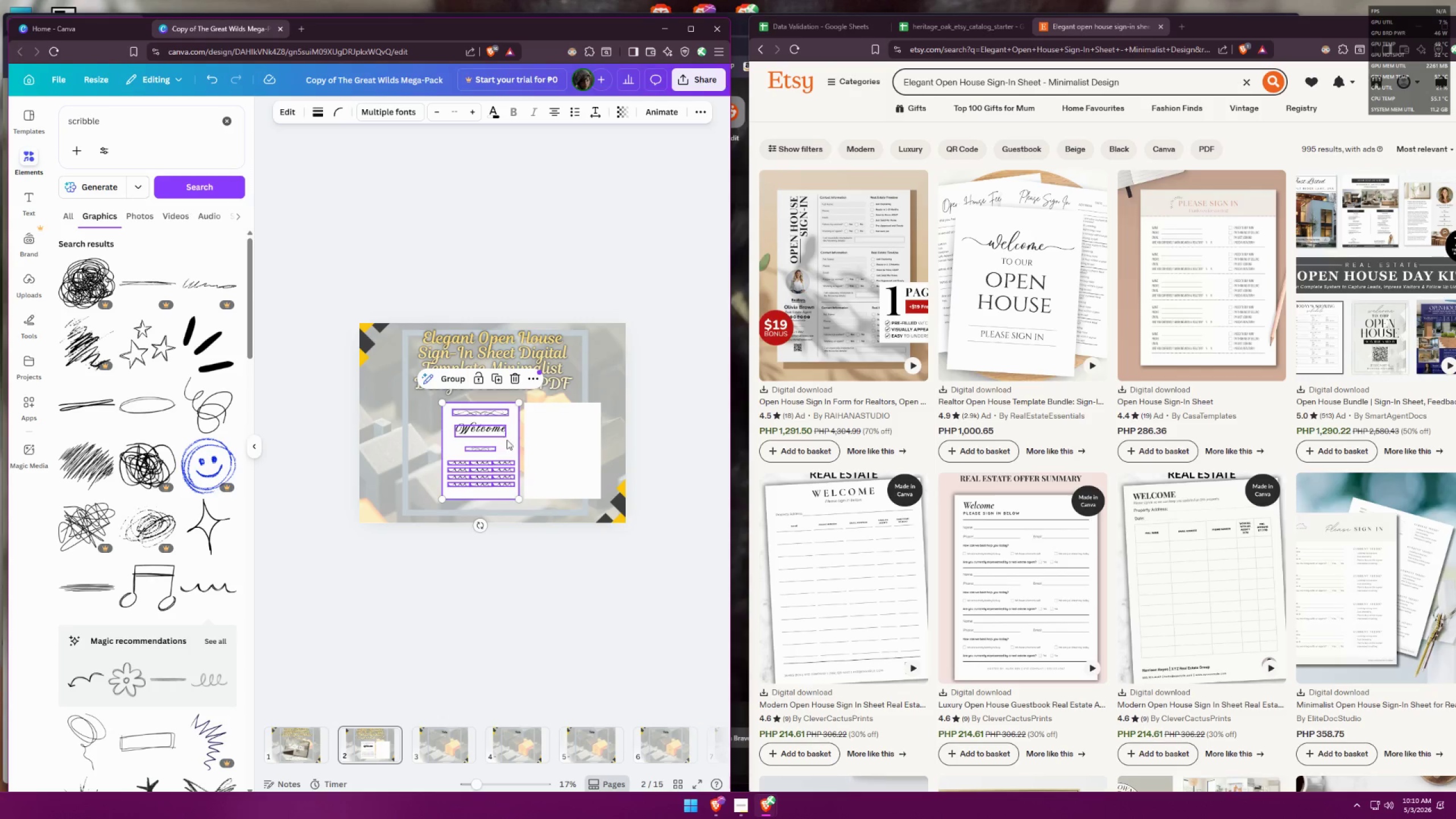 
left_click_drag(start_coordinate=[510, 446], to_coordinate=[485, 446])
 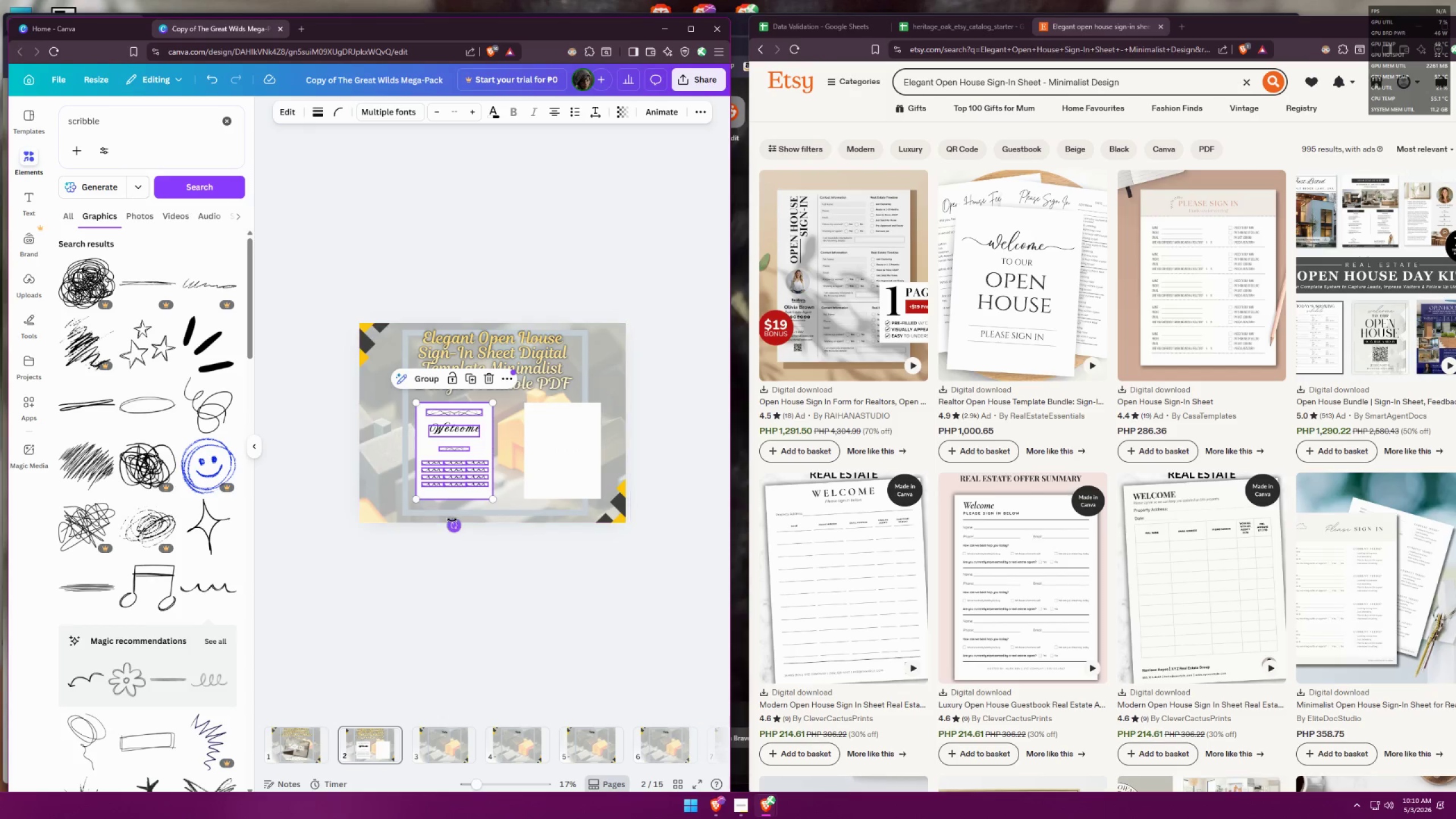 
left_click_drag(start_coordinate=[454, 524], to_coordinate=[466, 522])
 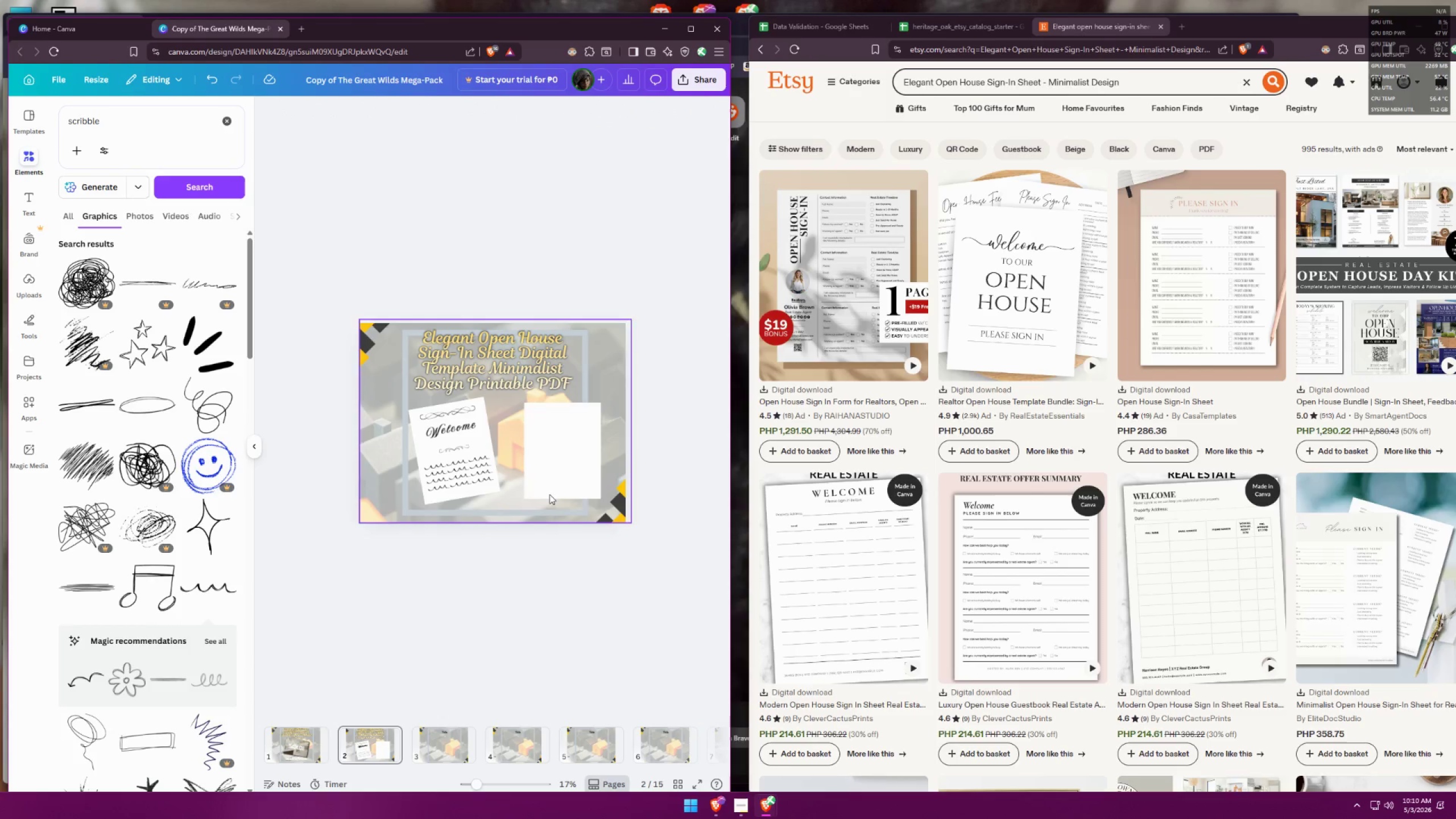 
left_click_drag(start_coordinate=[552, 465], to_coordinate=[532, 468])
 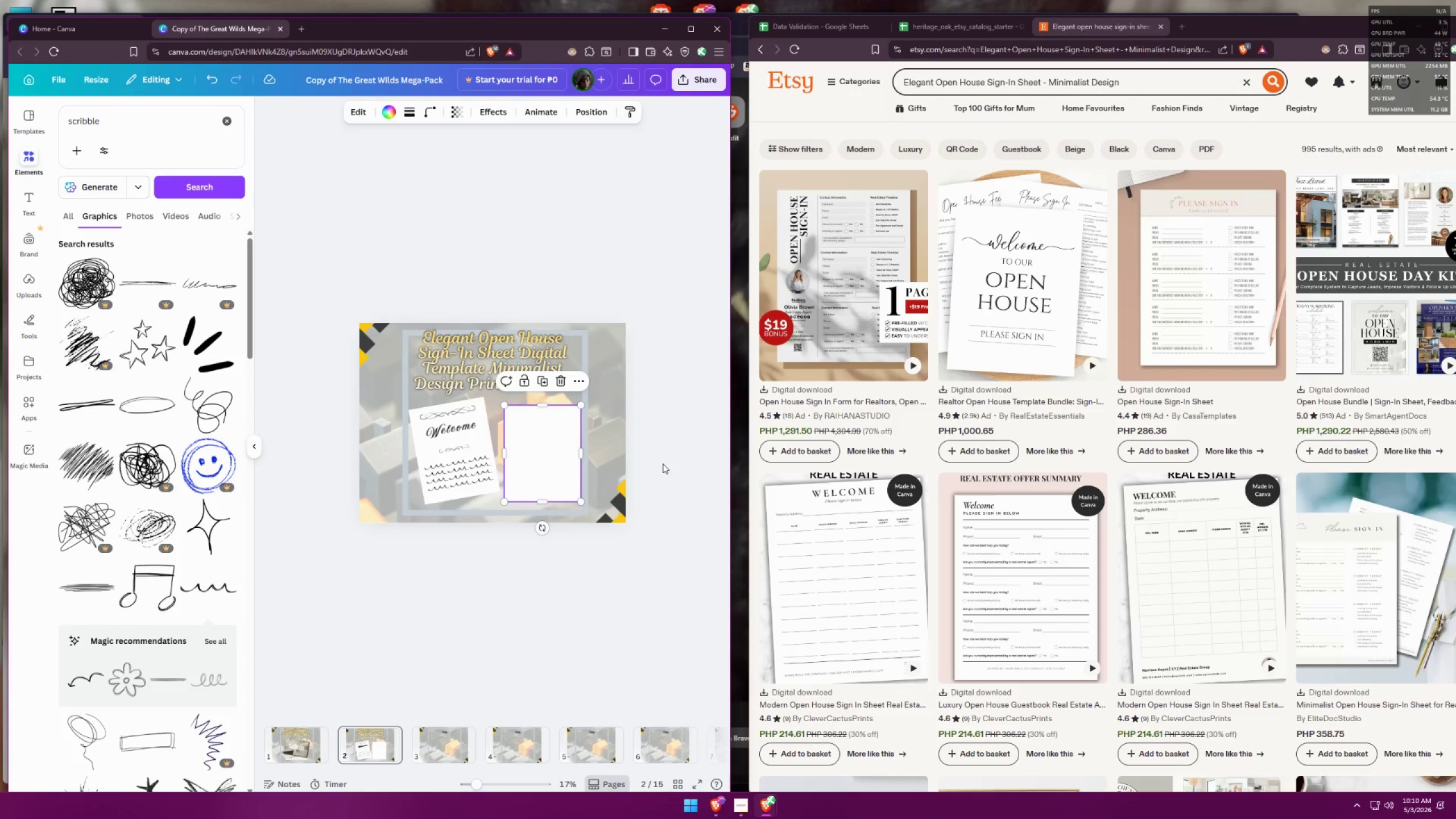 
left_click([662, 464])
 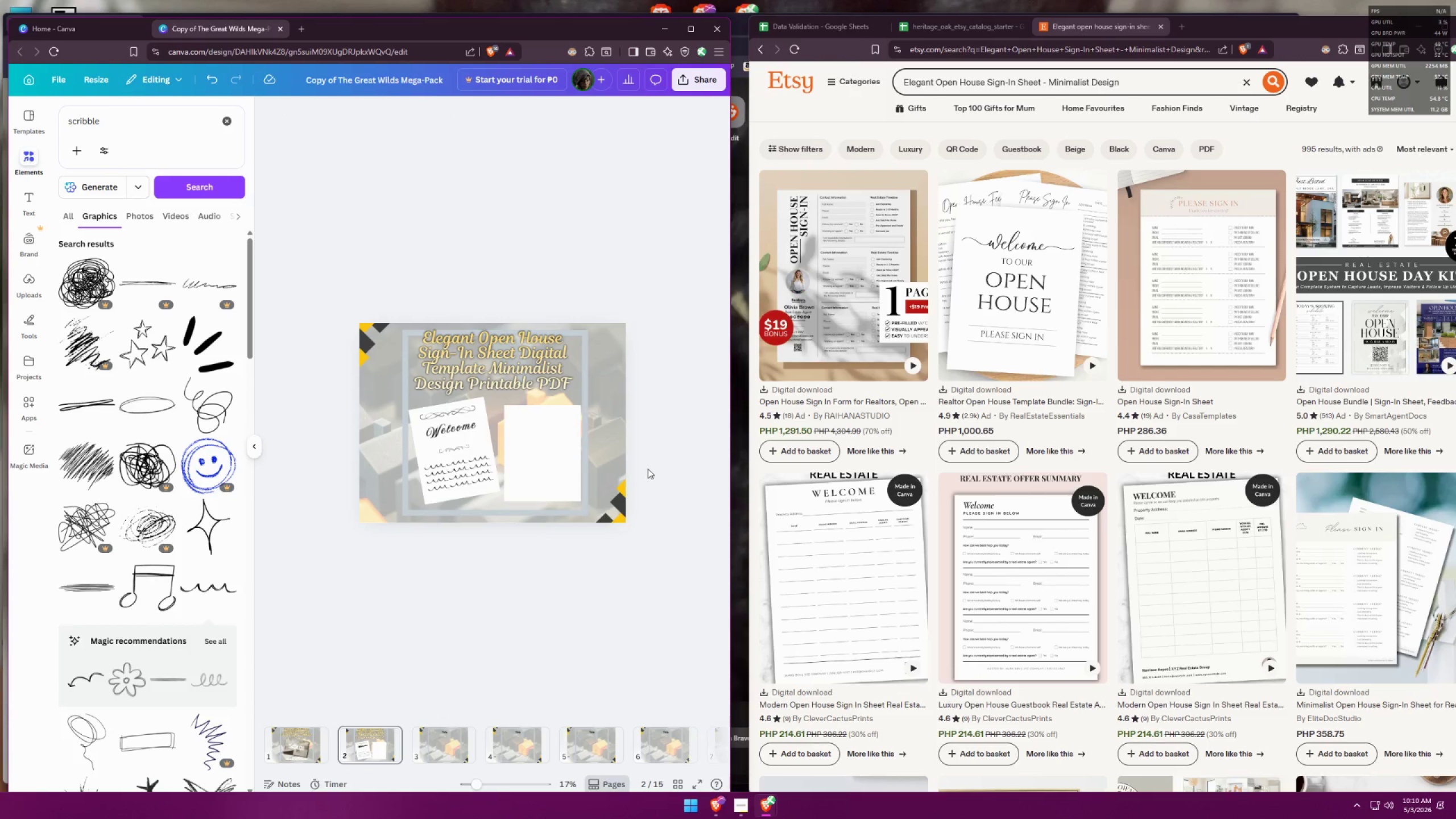 
hold_key(key=ControlLeft, duration=1.54)
scroll: coordinate [614, 473], scroll_direction: up, amount: 3.0
 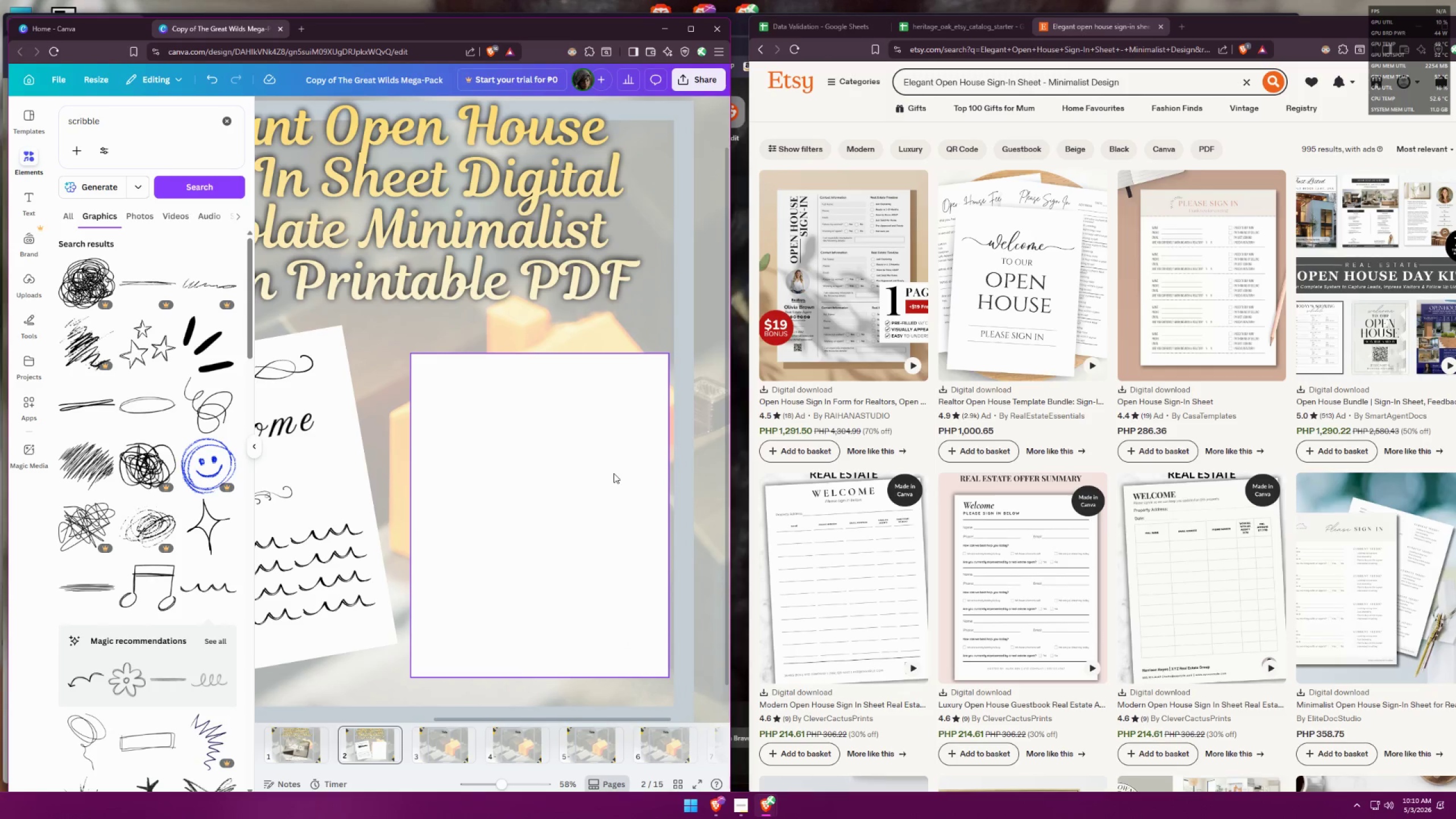 
hold_key(key=ControlLeft, duration=0.79)
 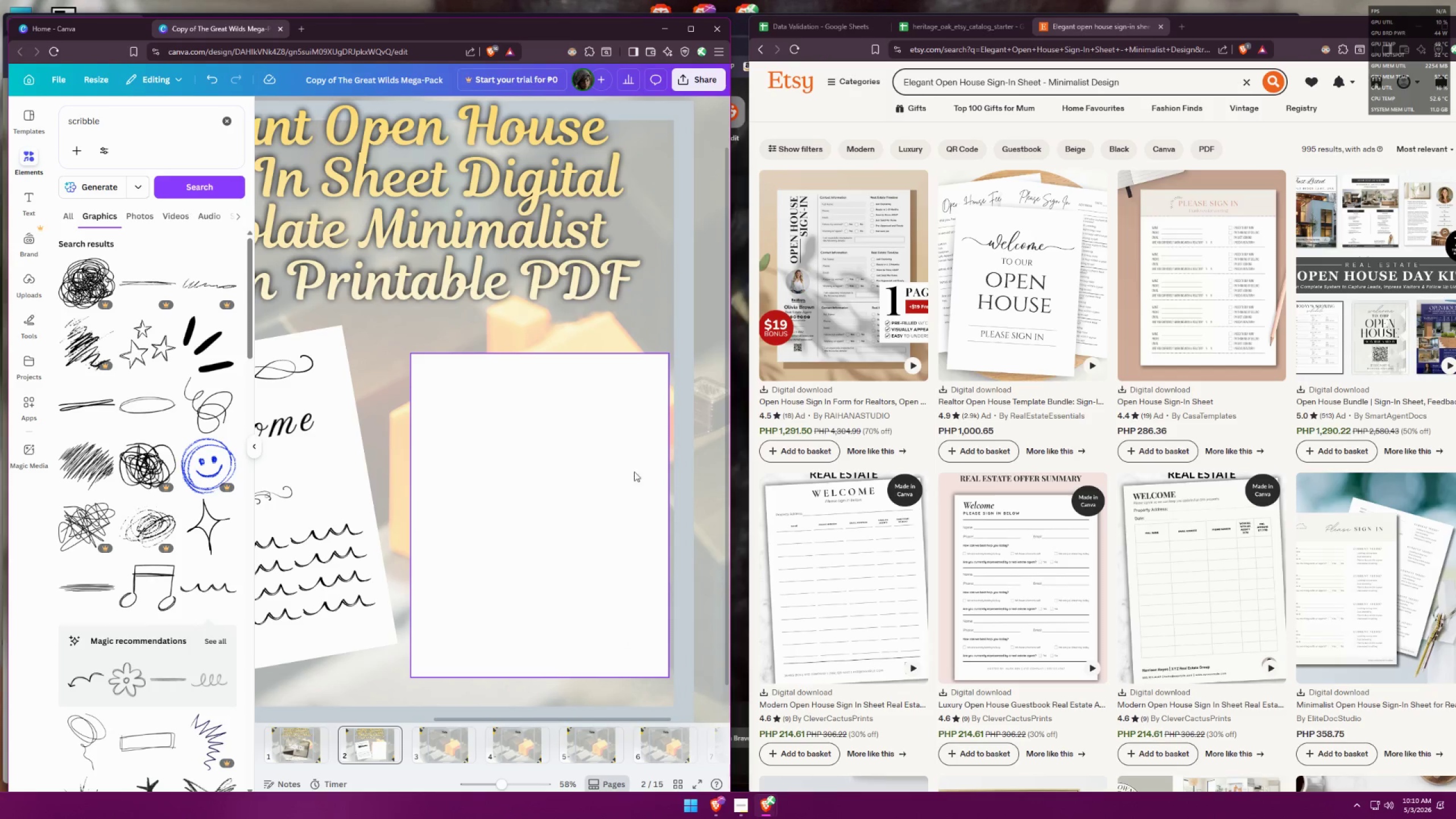 
hold_key(key=ControlLeft, duration=0.4)
scroll: coordinate [682, 432], scroll_direction: down, amount: 2.0
 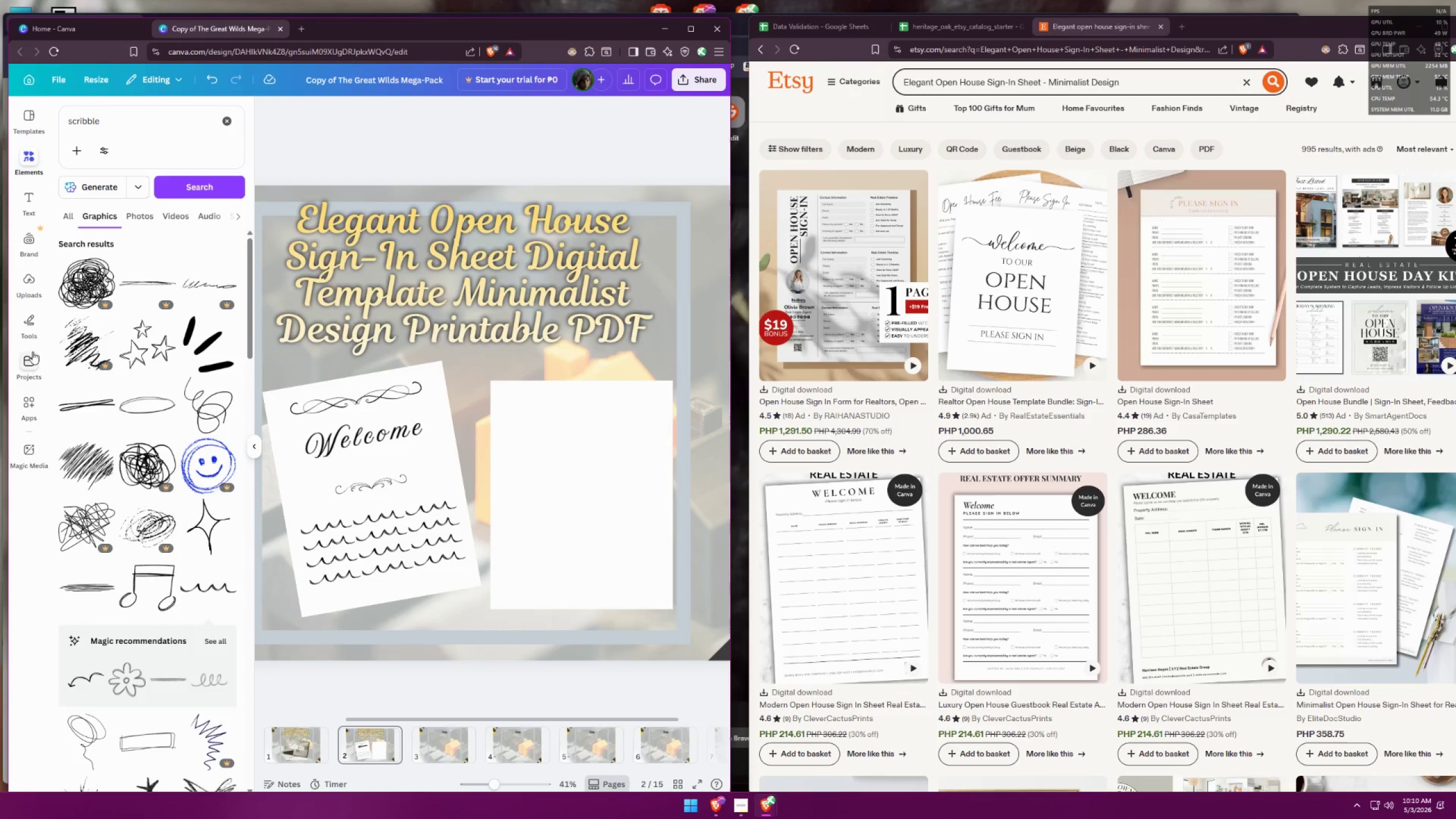 
left_click([35, 320])
 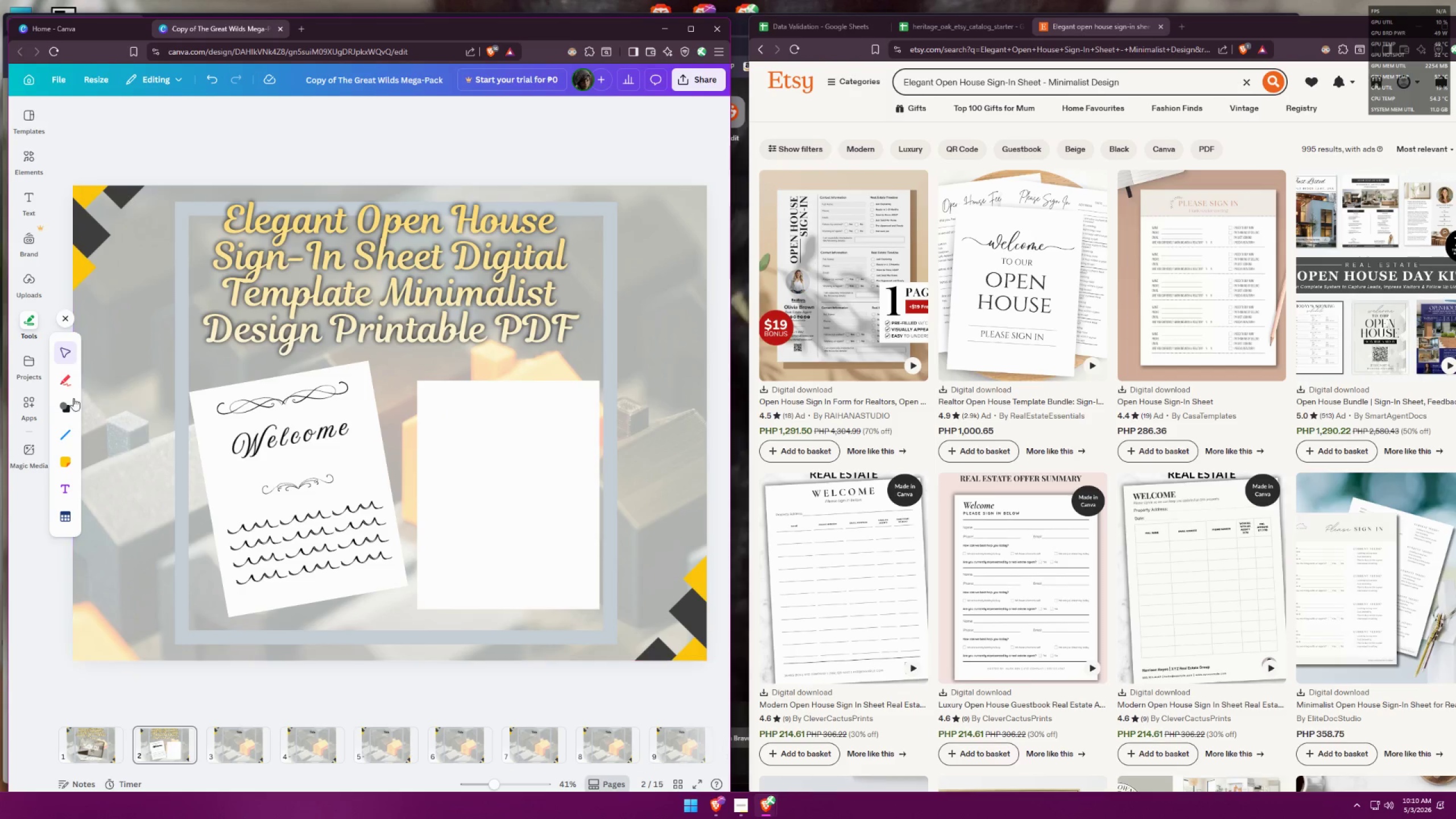 
left_click([59, 425])
 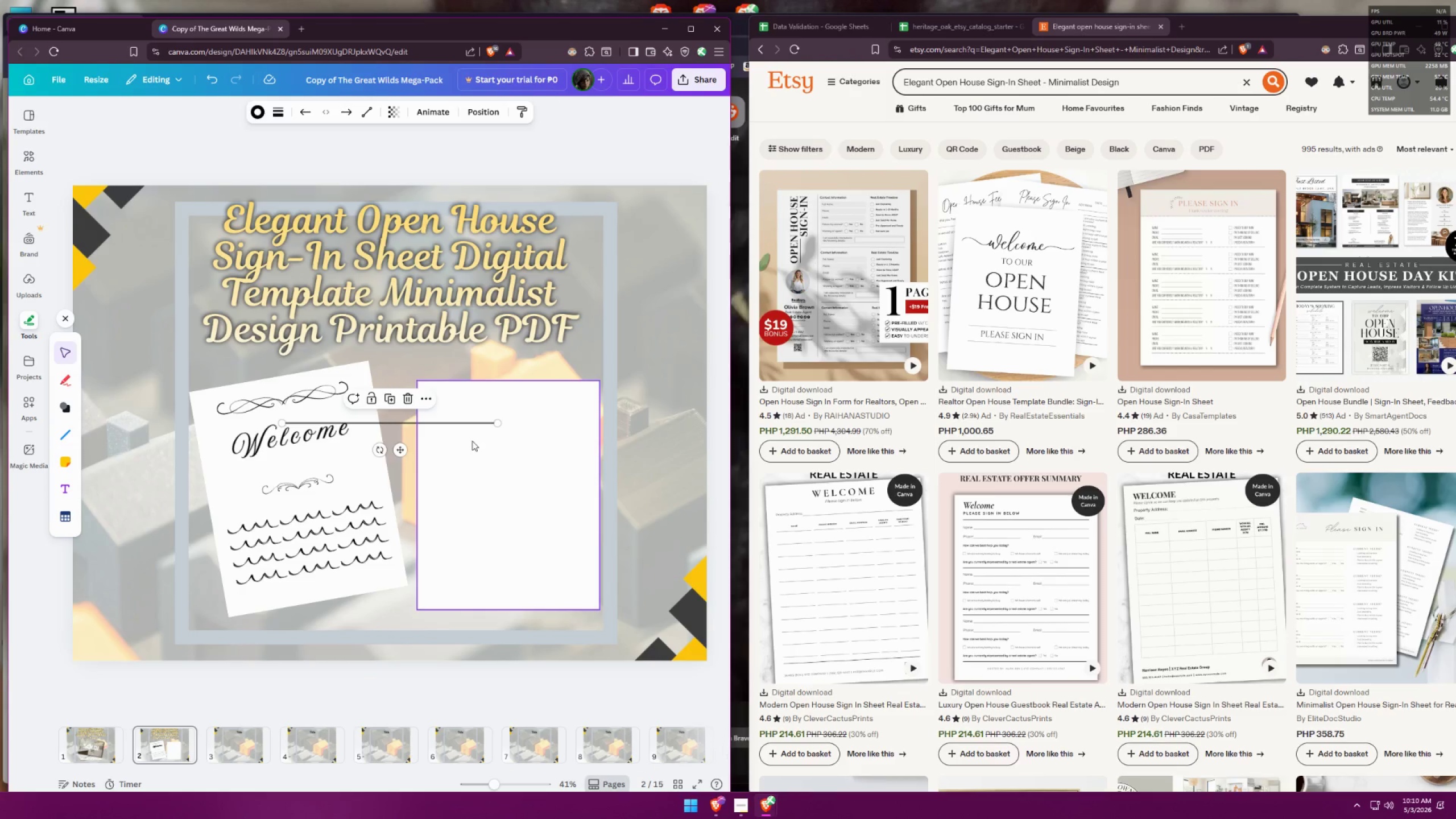 
left_click_drag(start_coordinate=[484, 423], to_coordinate=[535, 460])
 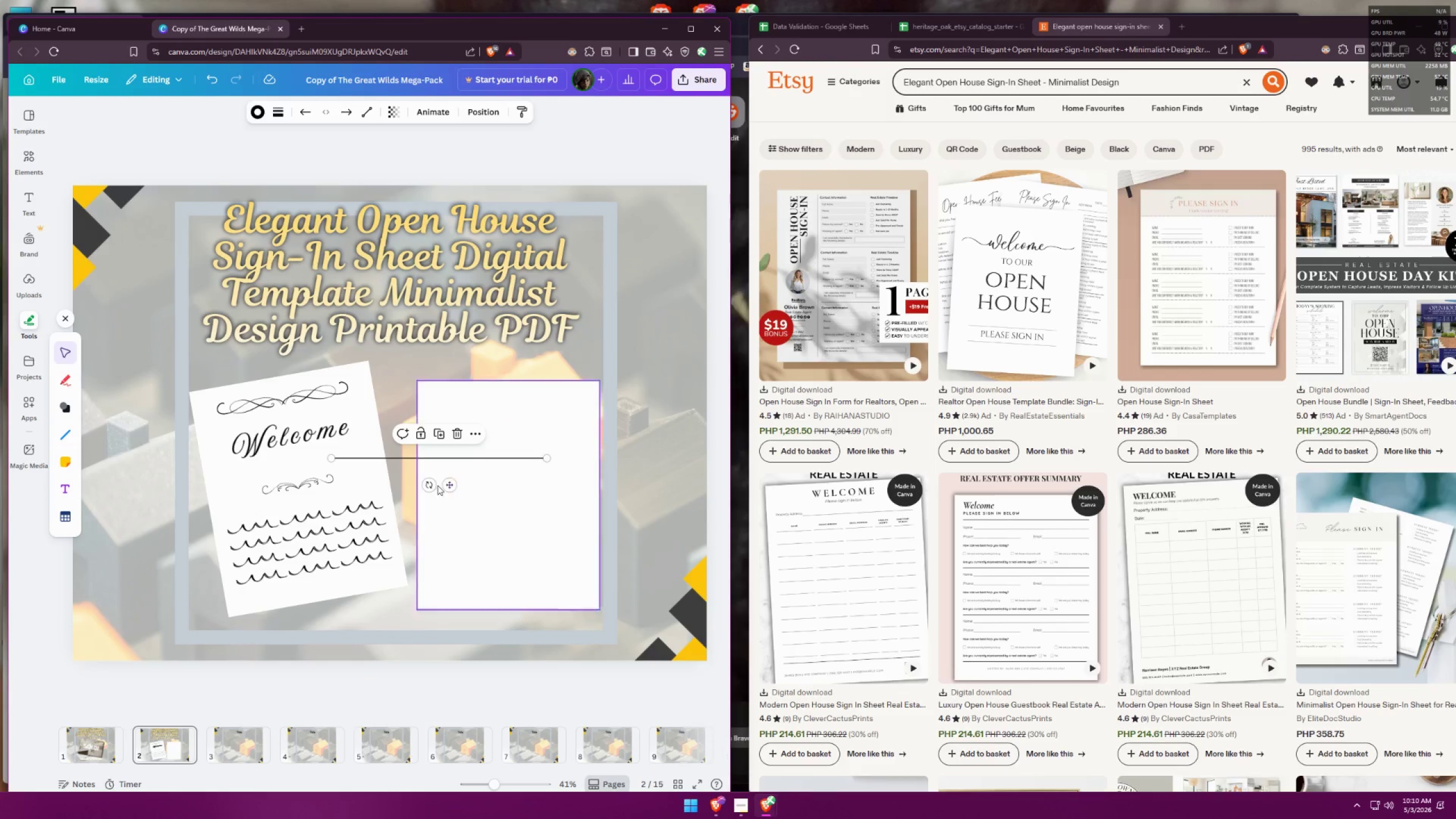 
hold_key(key=ShiftLeft, duration=1.32)
left_click_drag(start_coordinate=[431, 484], to_coordinate=[422, 453])
 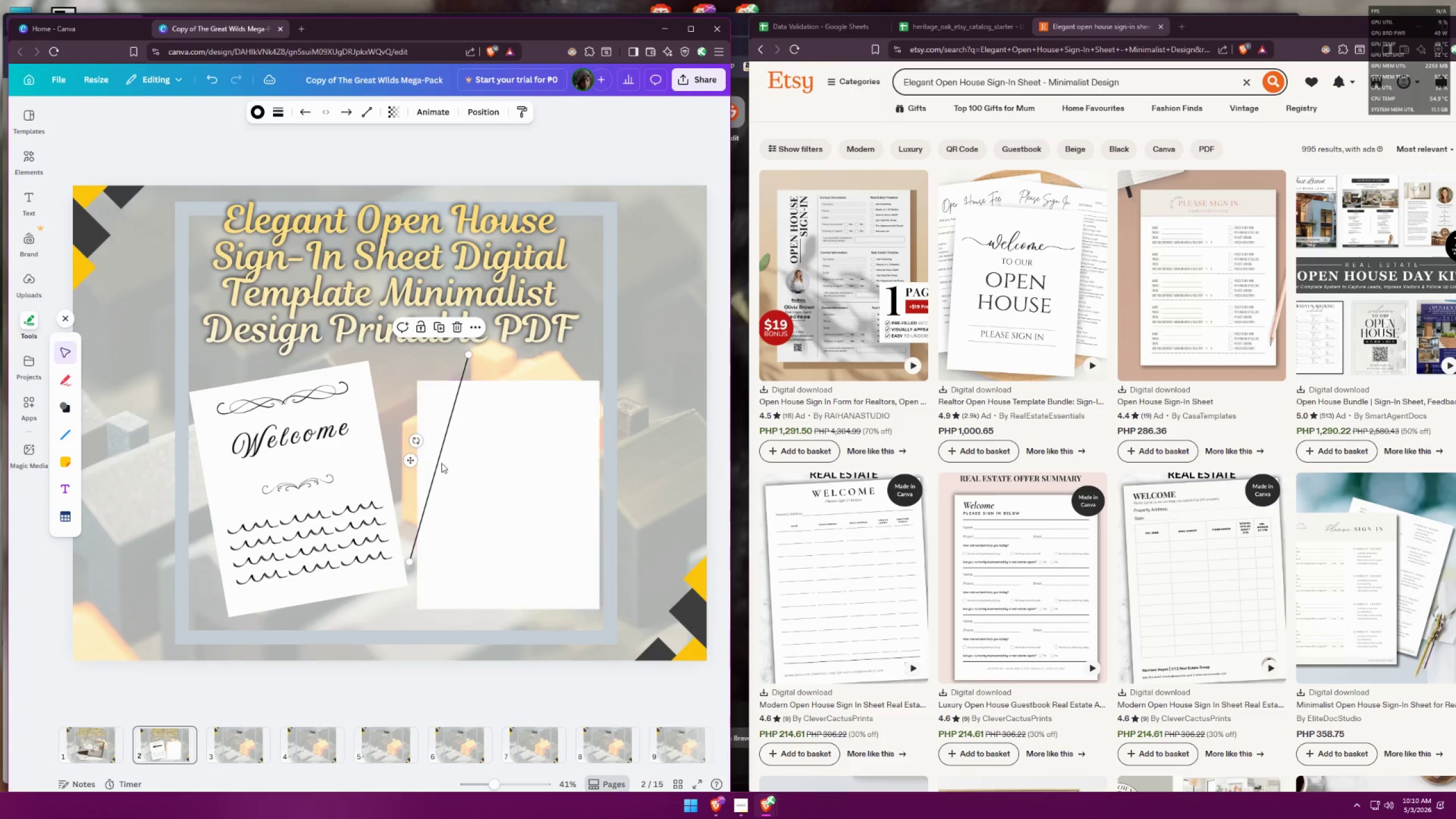 
key(Control+ControlLeft)
 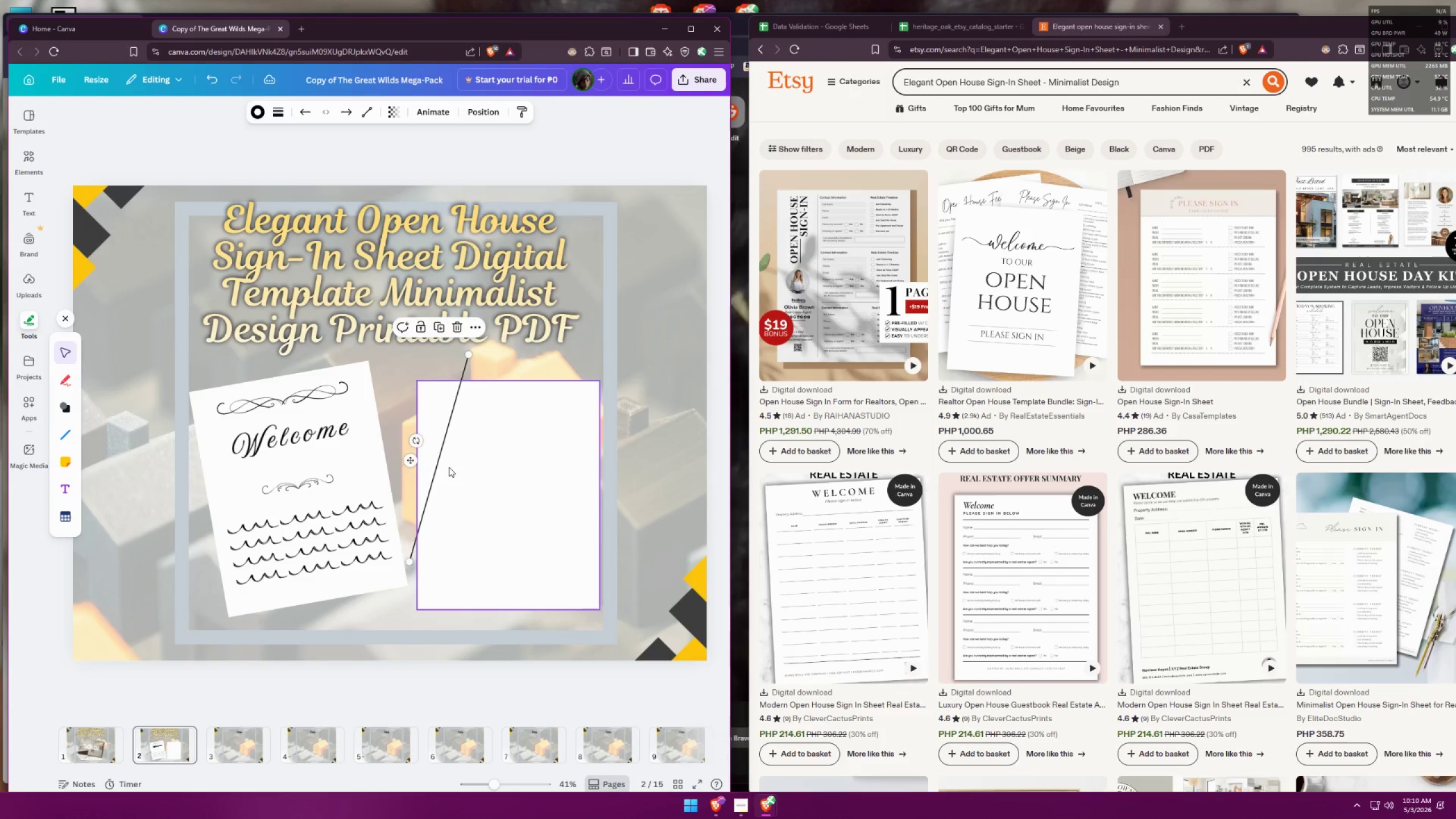 
key(Control+Z)
 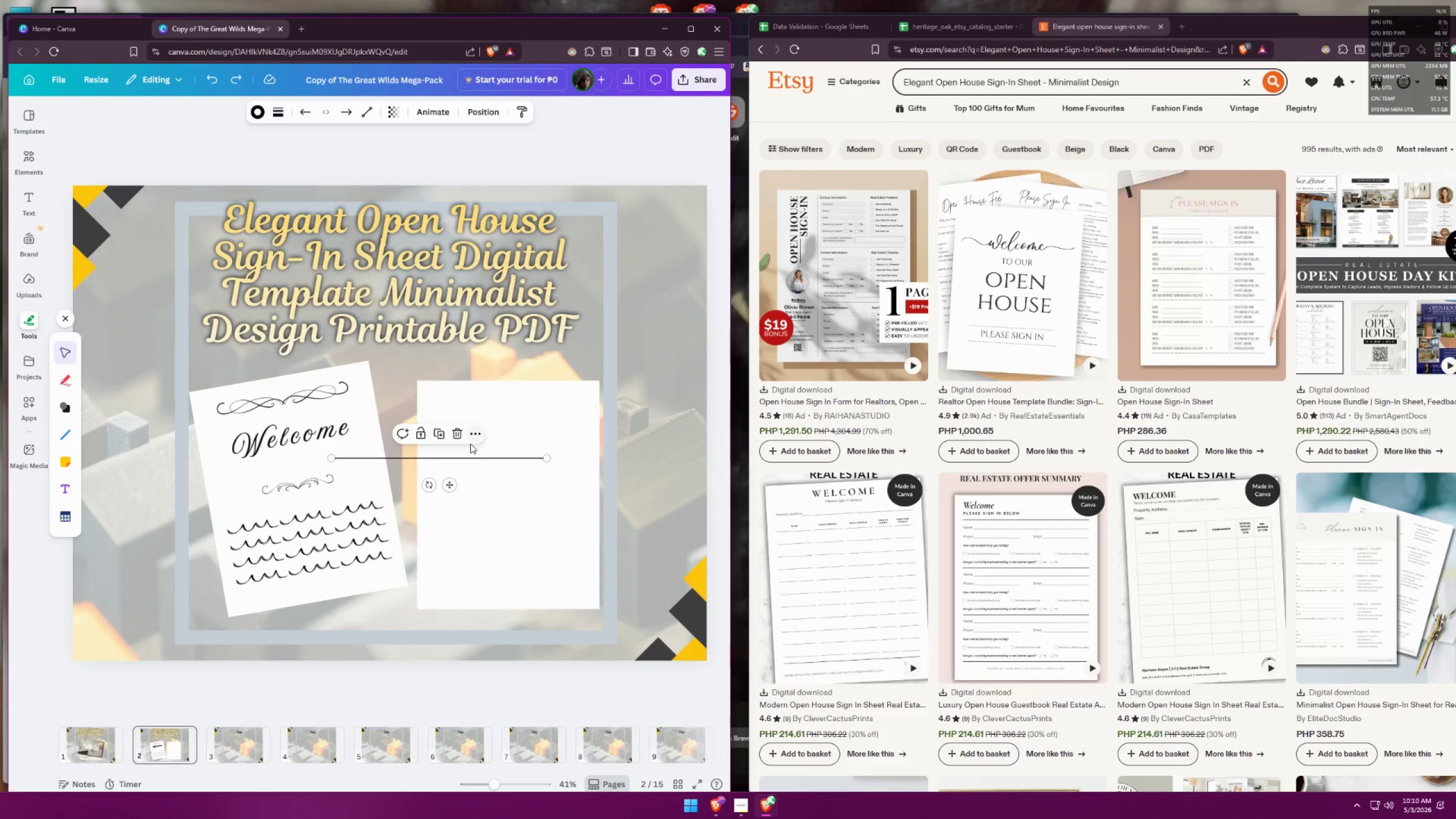 
left_click_drag(start_coordinate=[427, 486], to_coordinate=[483, 471])
 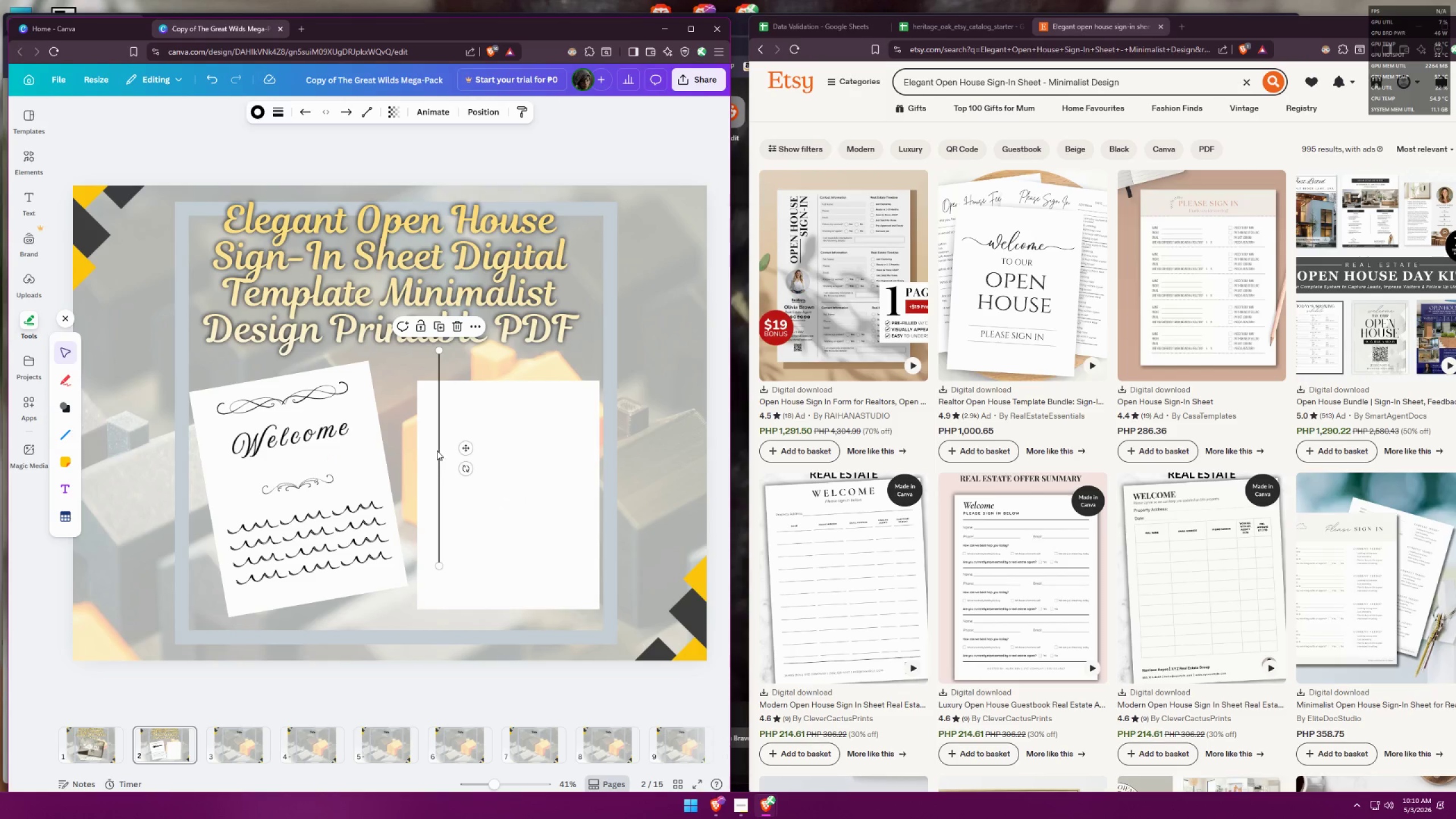 
left_click_drag(start_coordinate=[437, 450], to_coordinate=[465, 486])
 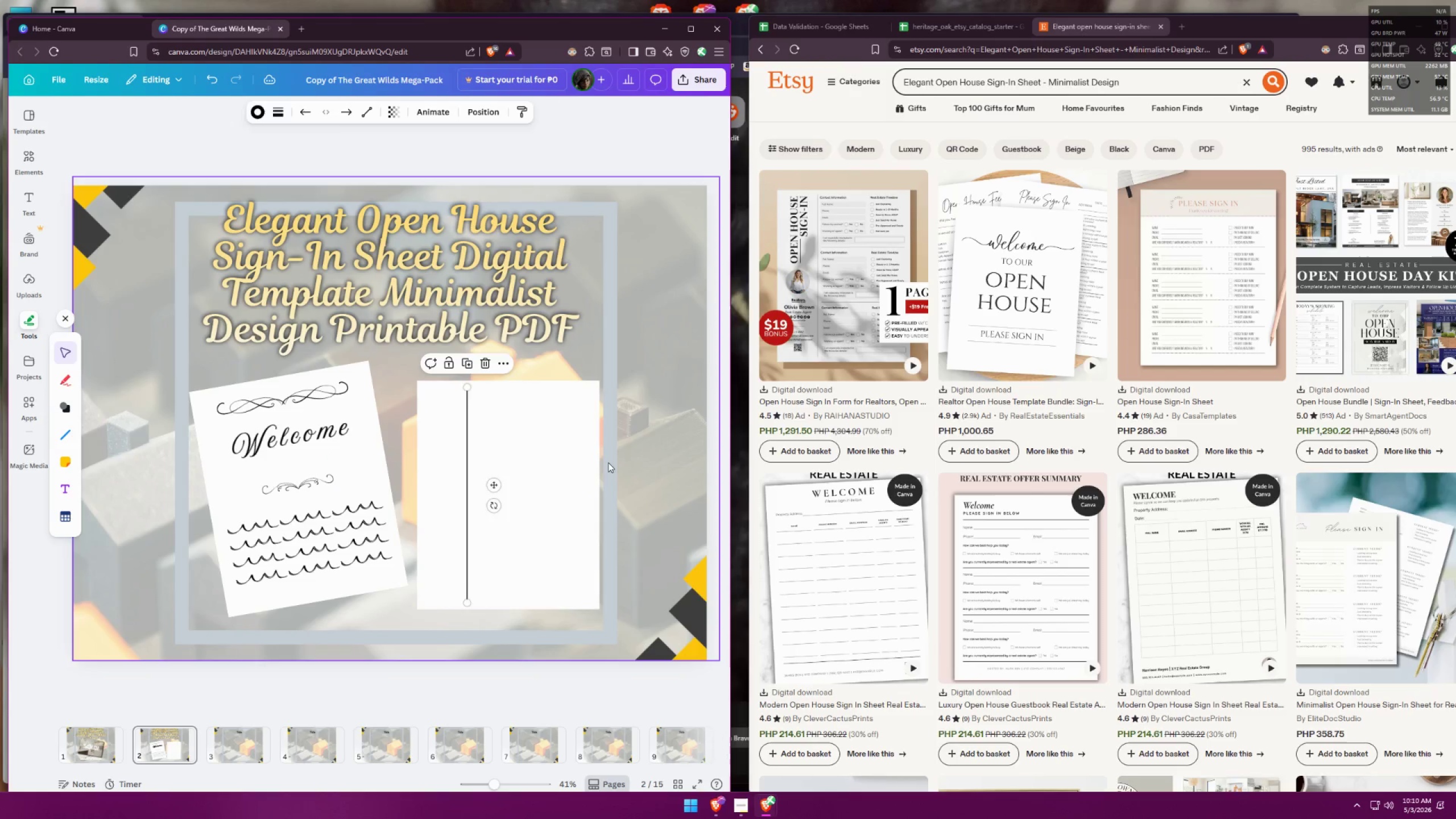 
left_click([622, 445])
 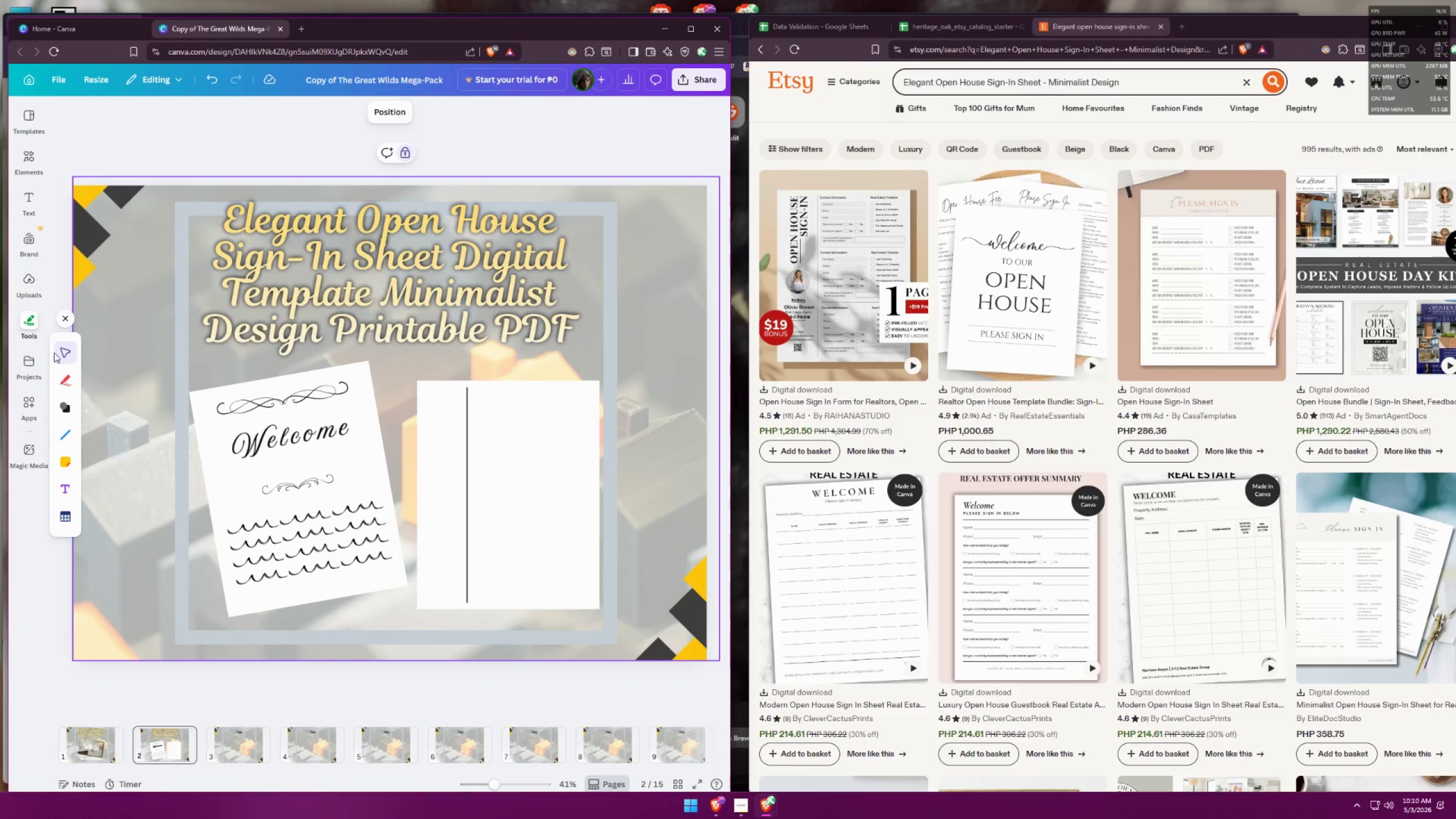 
left_click([72, 427])
 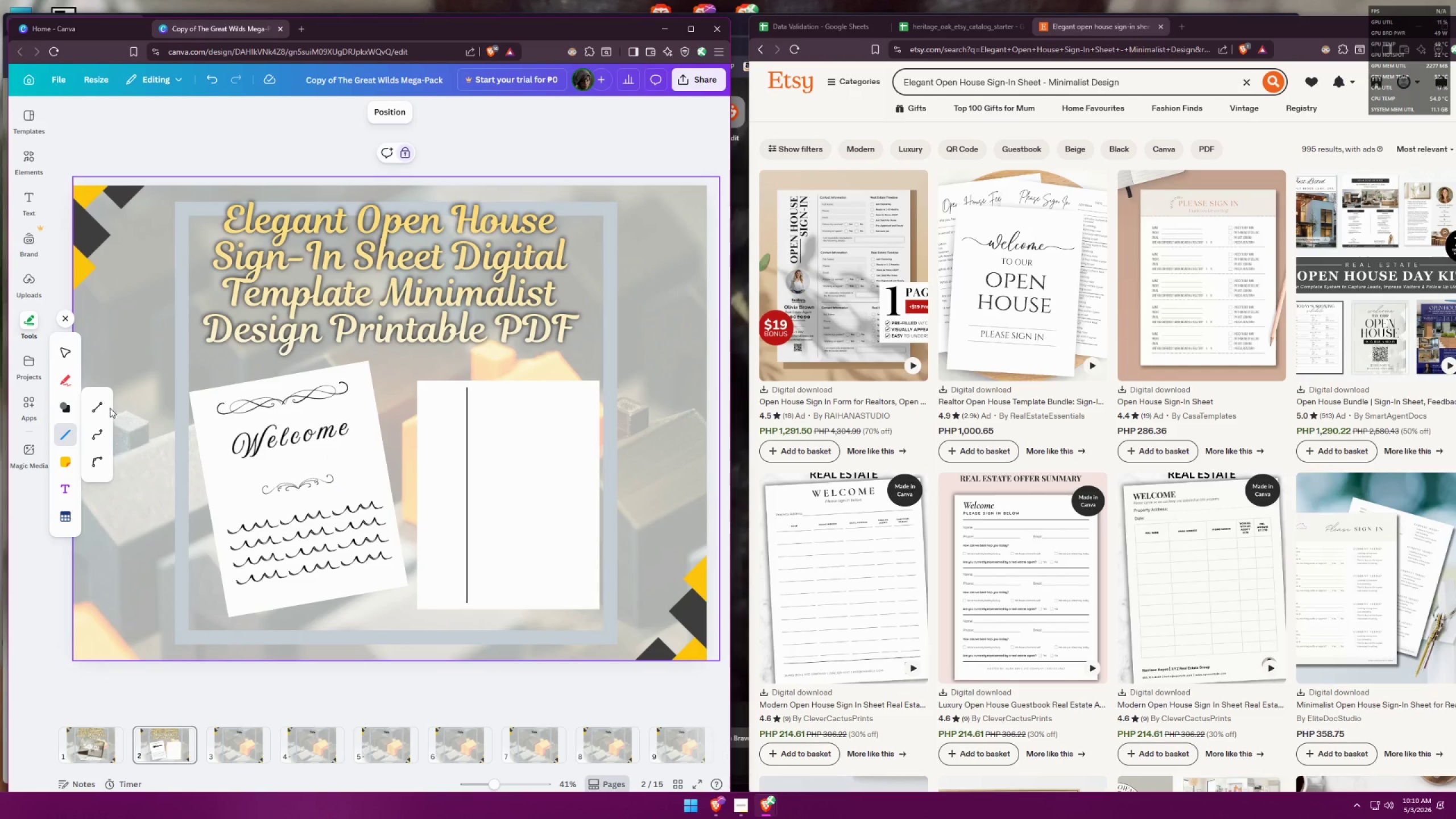 
double_click([103, 406])
 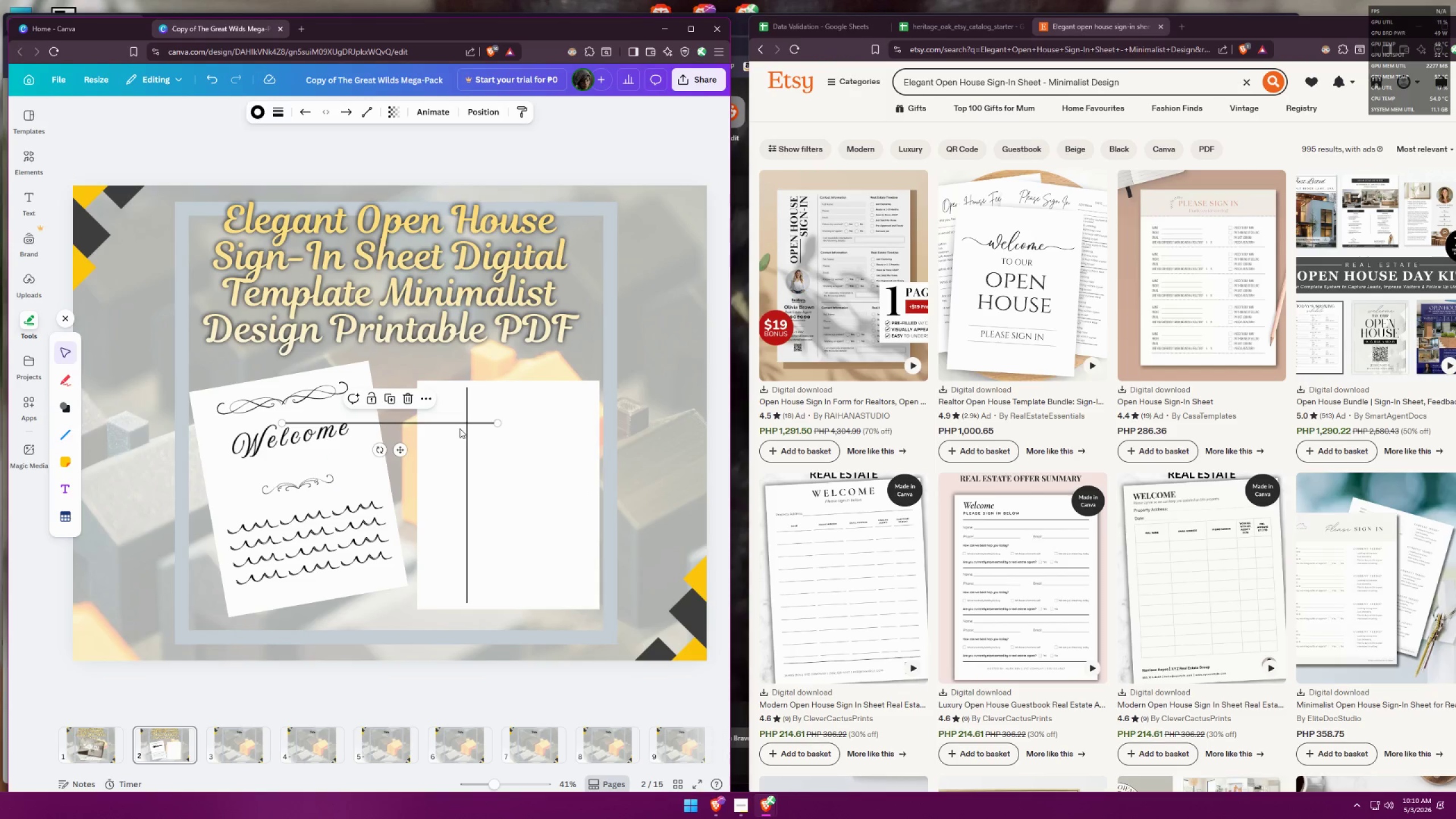 
left_click_drag(start_coordinate=[458, 424], to_coordinate=[639, 428])
 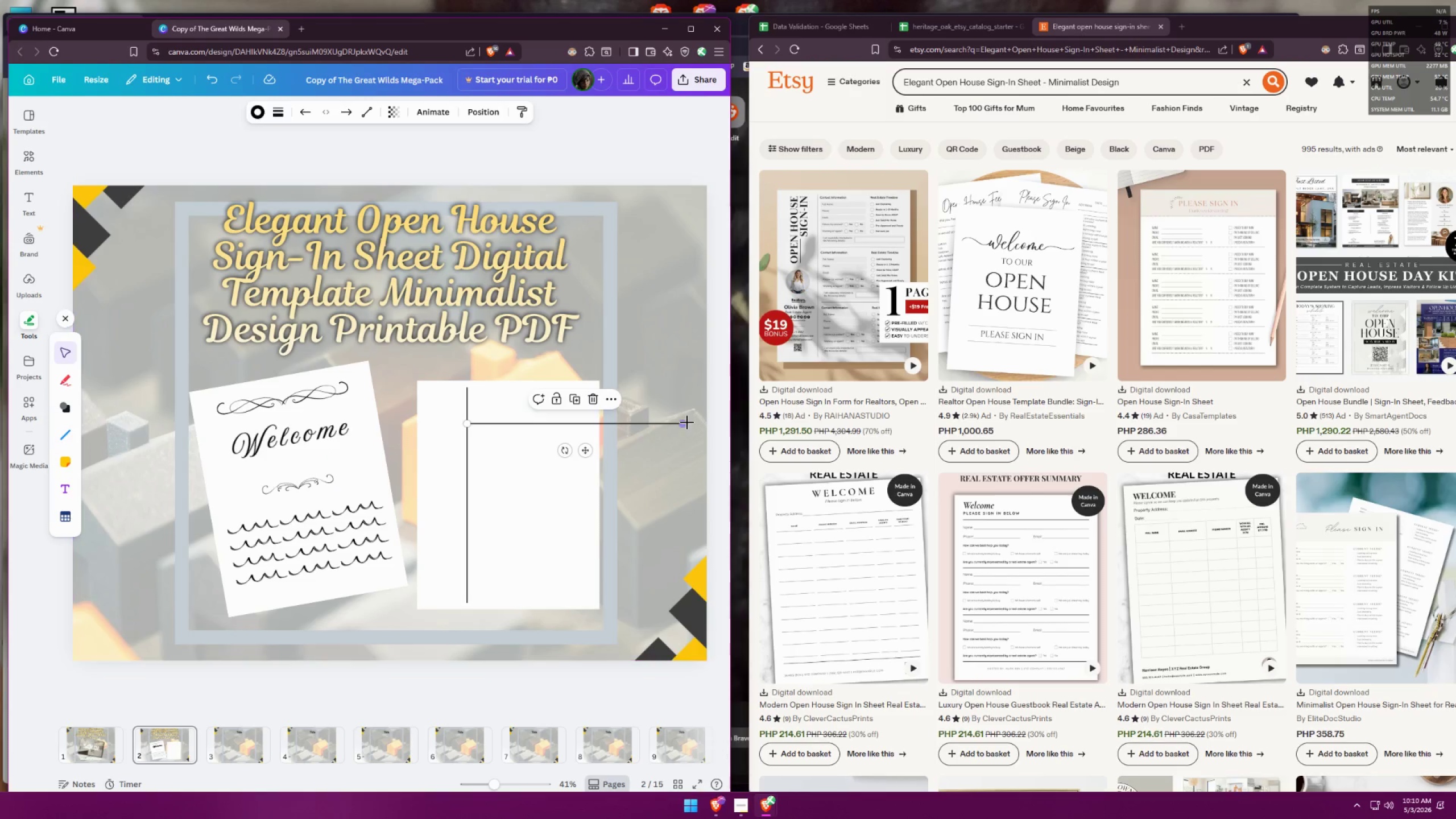 
left_click_drag(start_coordinate=[683, 421], to_coordinate=[569, 421])
 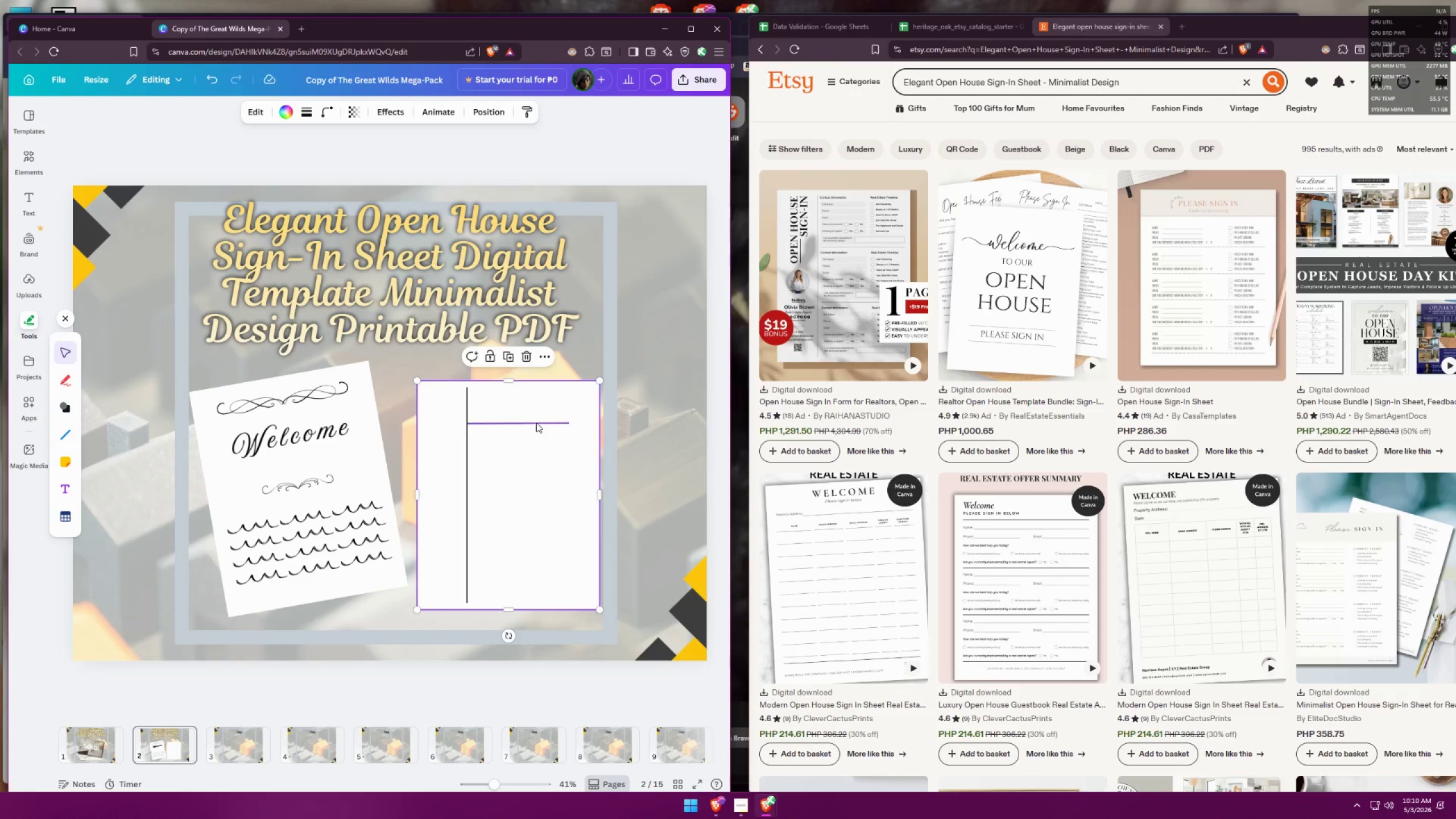 
left_click_drag(start_coordinate=[533, 422], to_coordinate=[548, 421])
 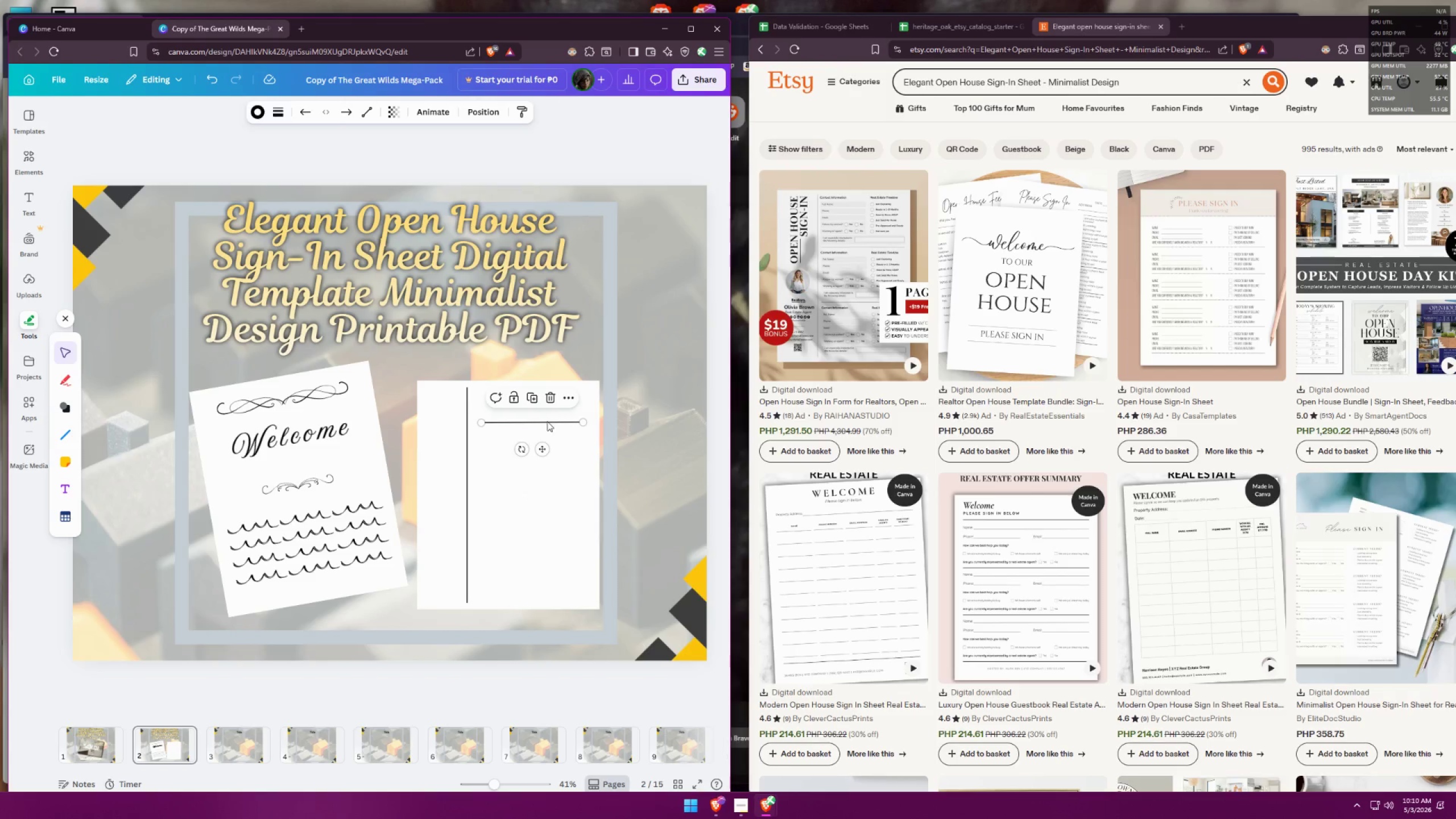 
hold_key(key=AltLeft, duration=3.22)
hold_key(key=ShiftLeft, duration=1.52)
left_click_drag(start_coordinate=[546, 421], to_coordinate=[543, 447])
 